 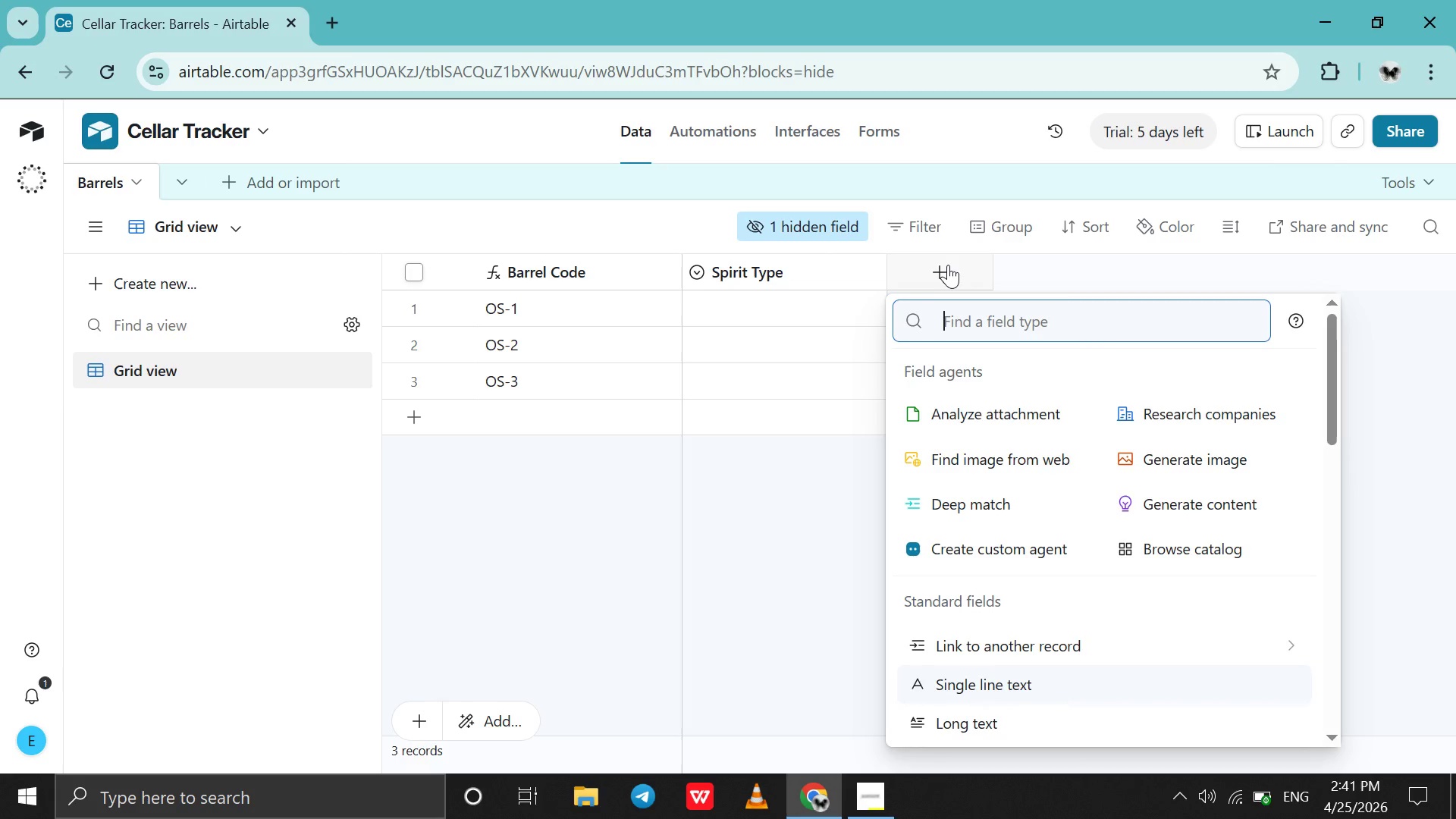 
type(sin)
 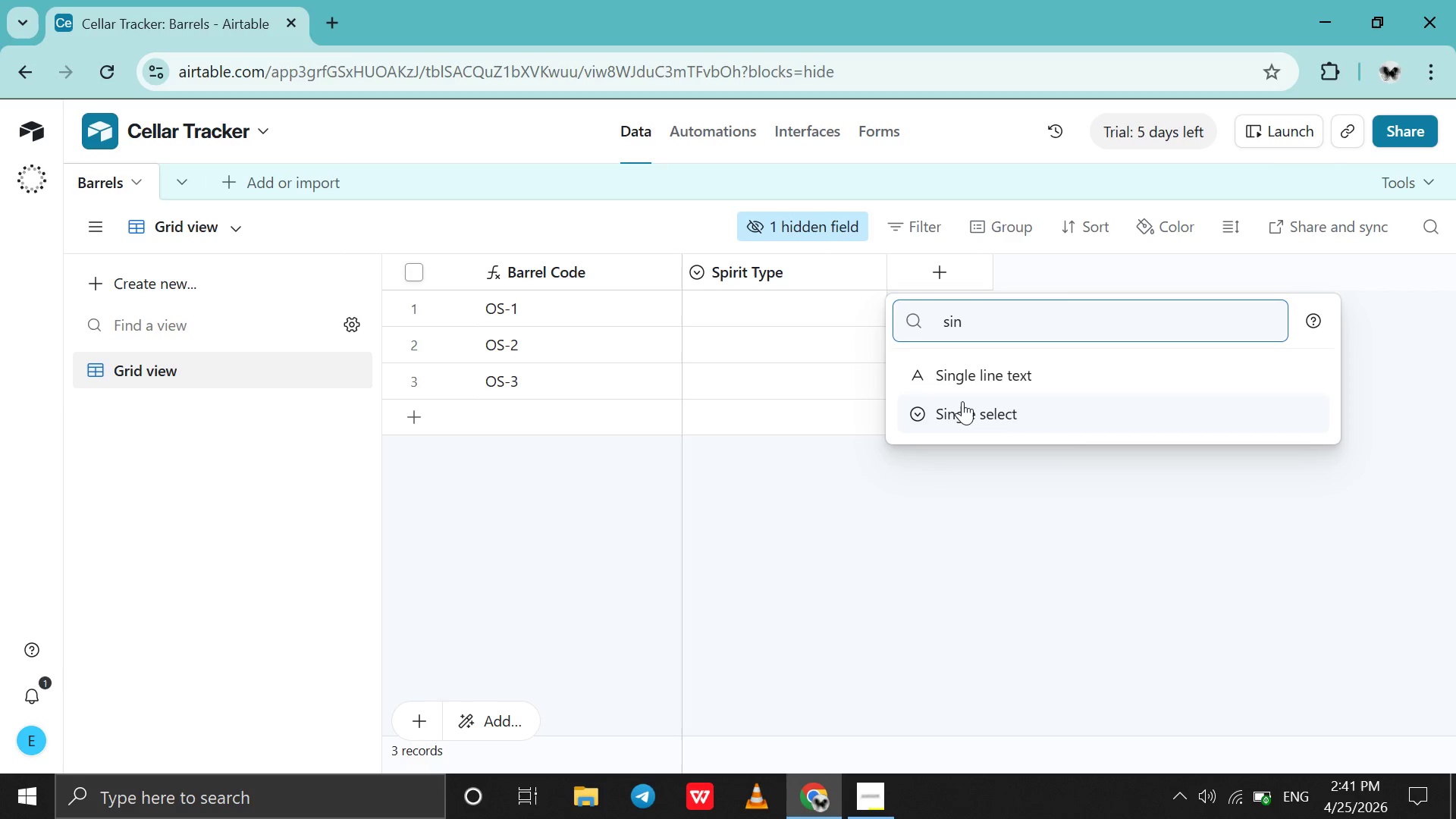 
left_click([962, 401])
 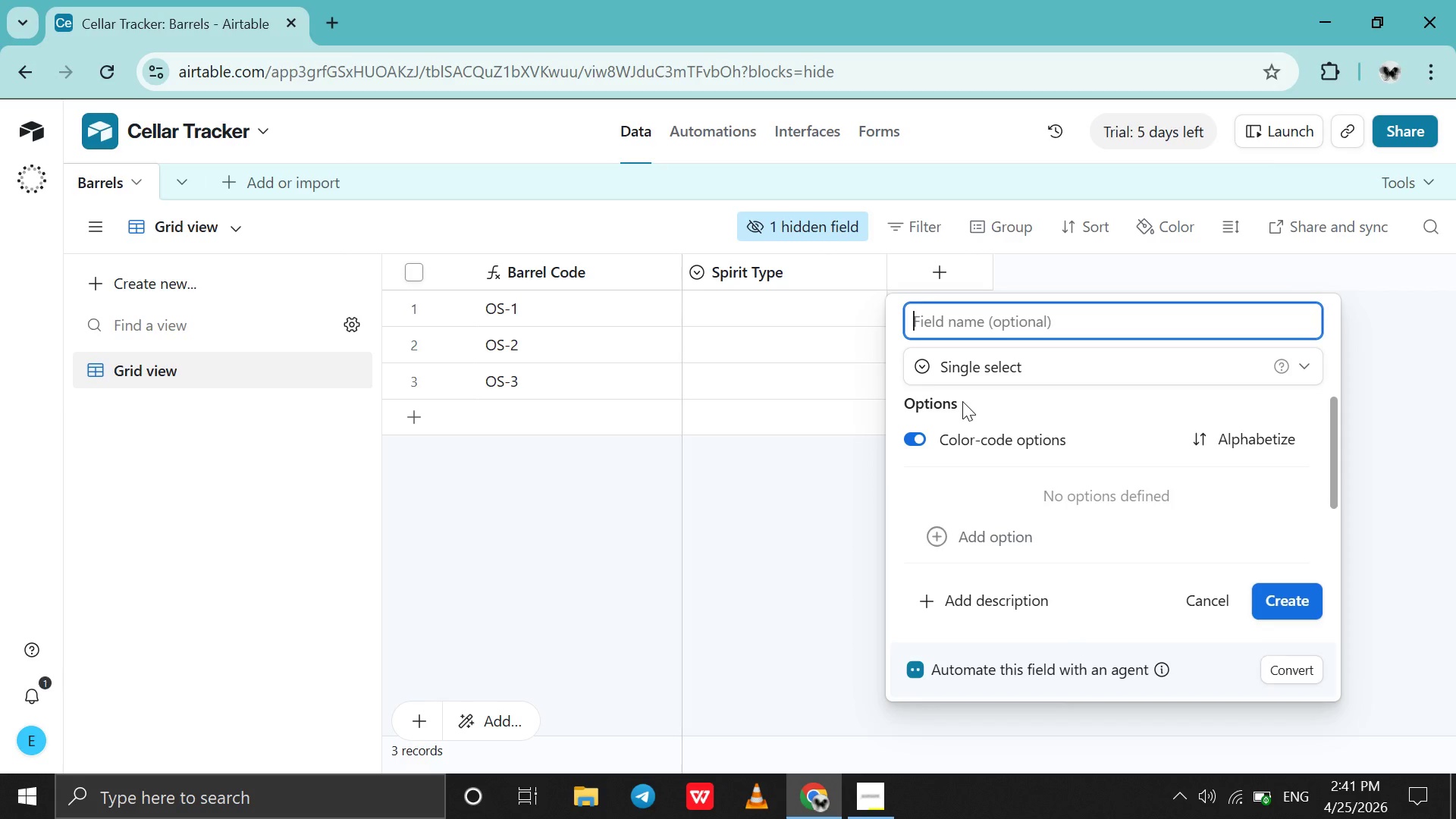 
type(Char Levl)
 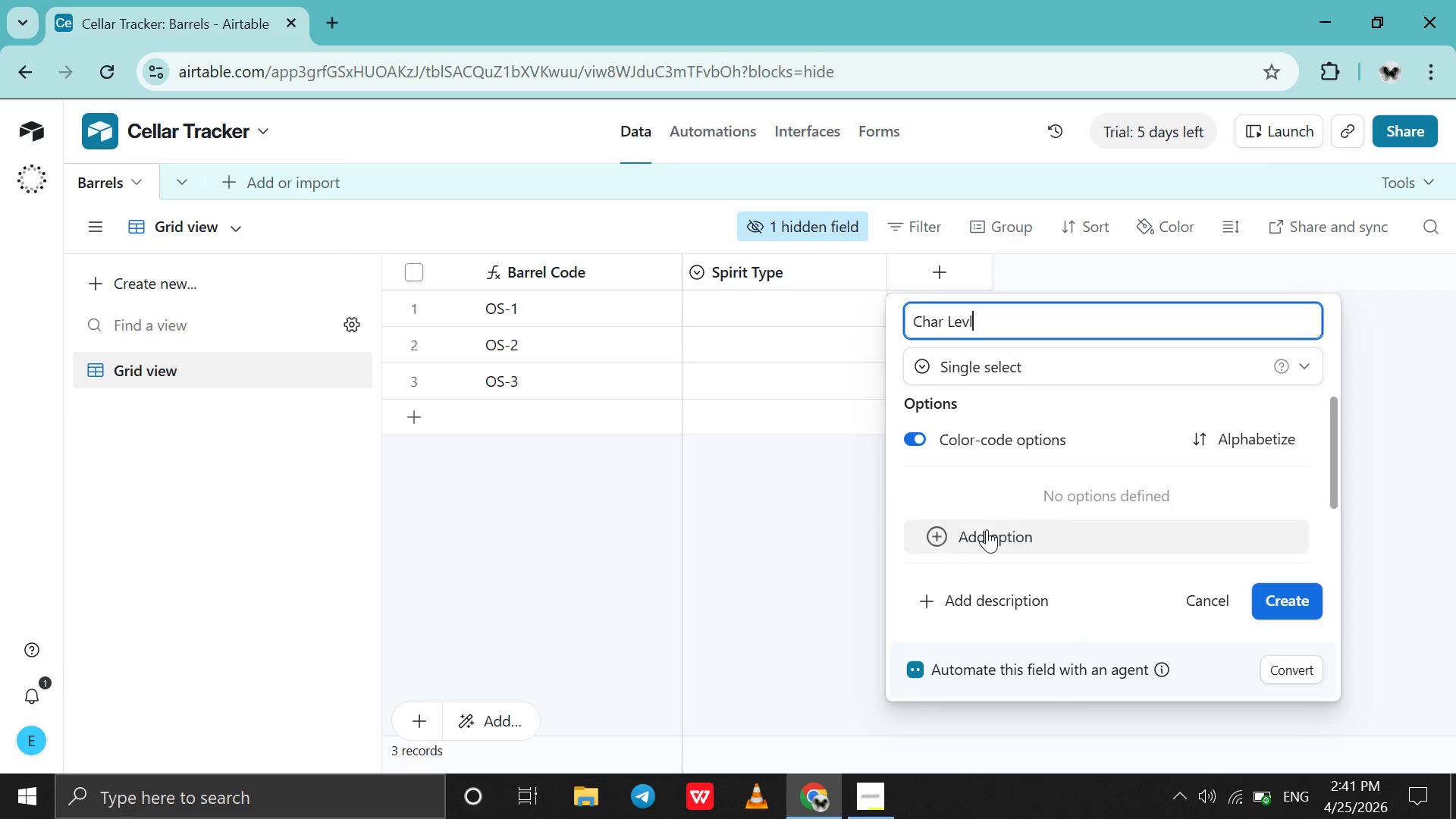 
left_click([987, 532])
 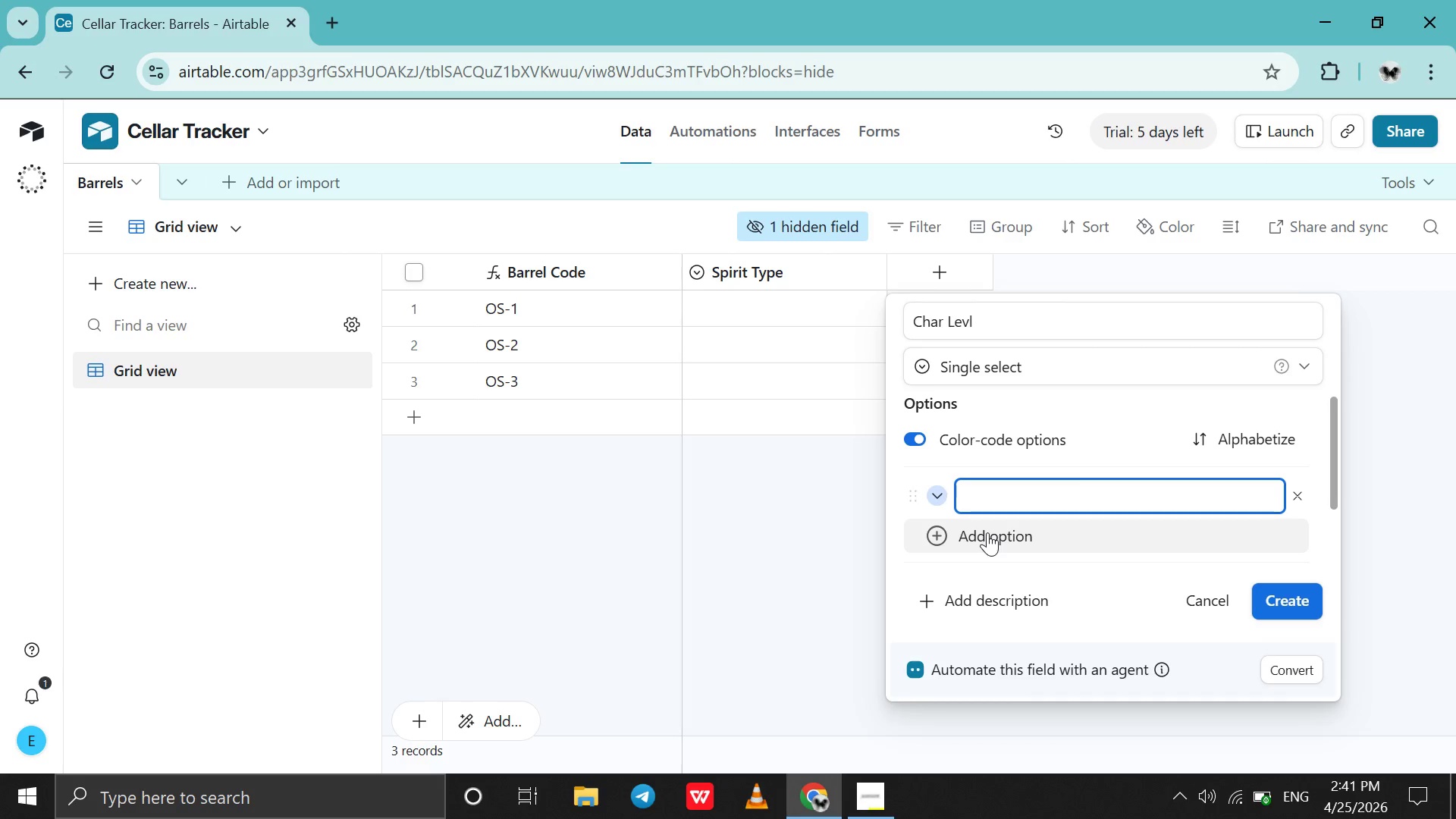 
key(1)
 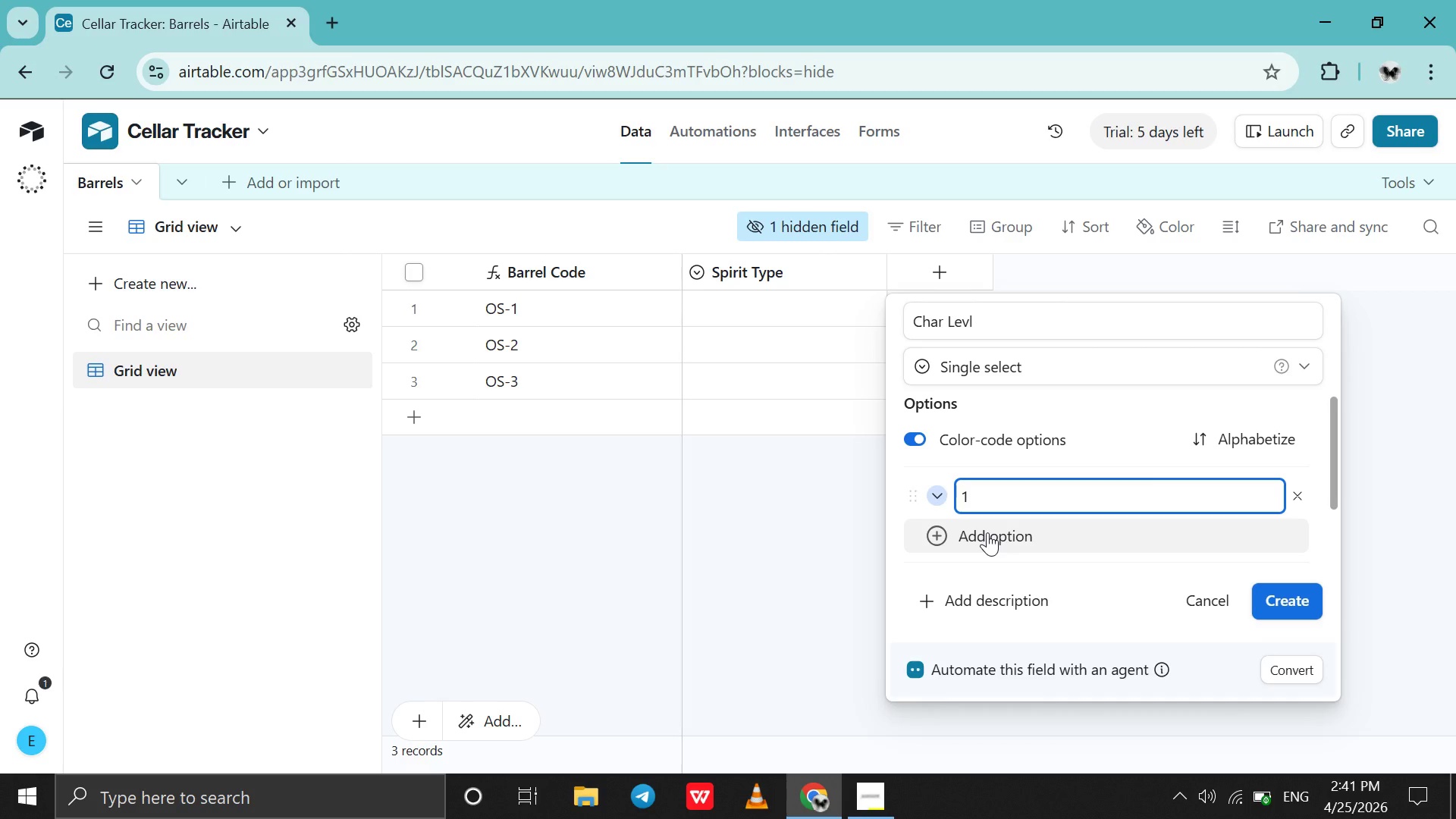 
key(Enter)
 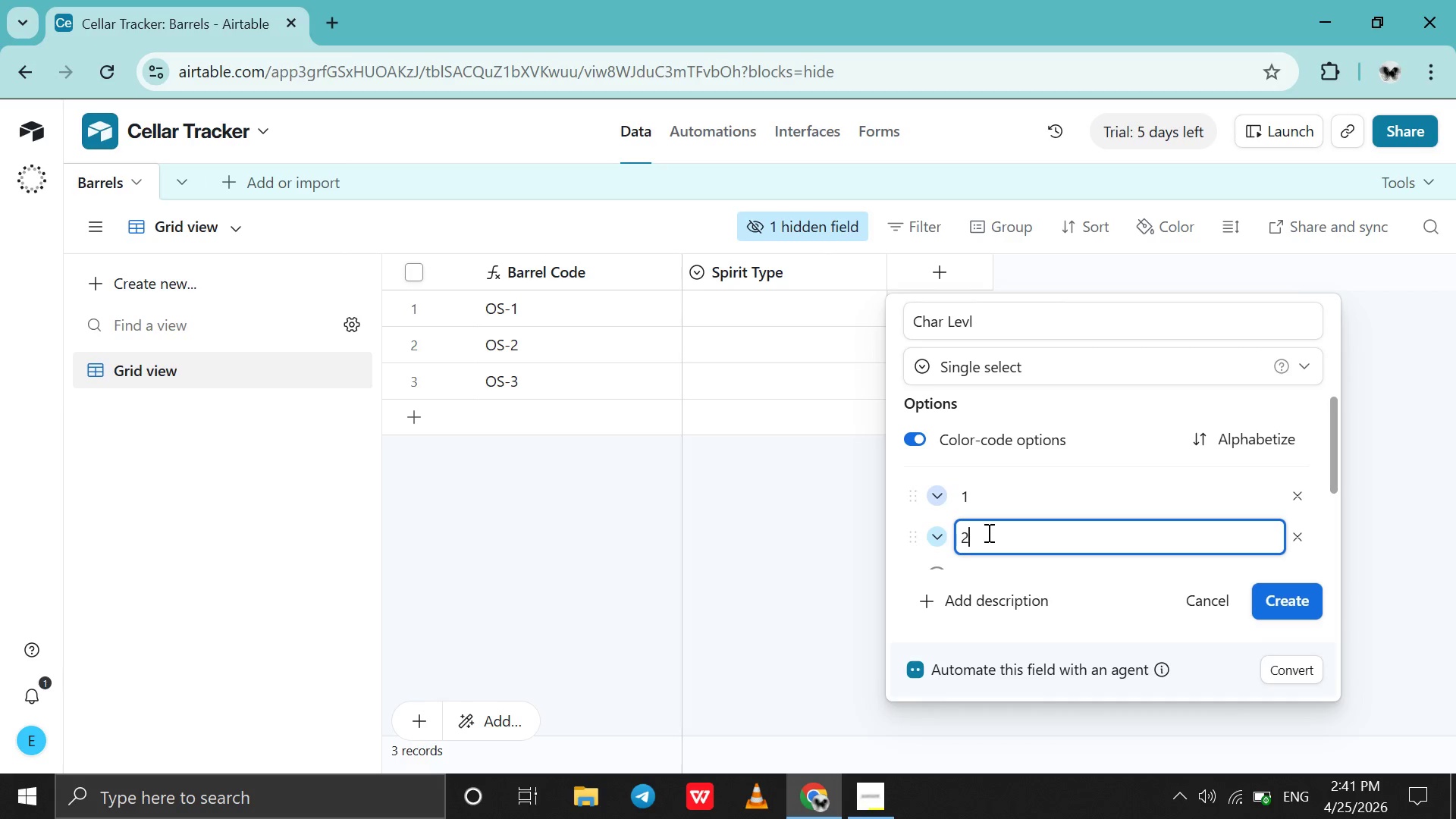 
key(2)
 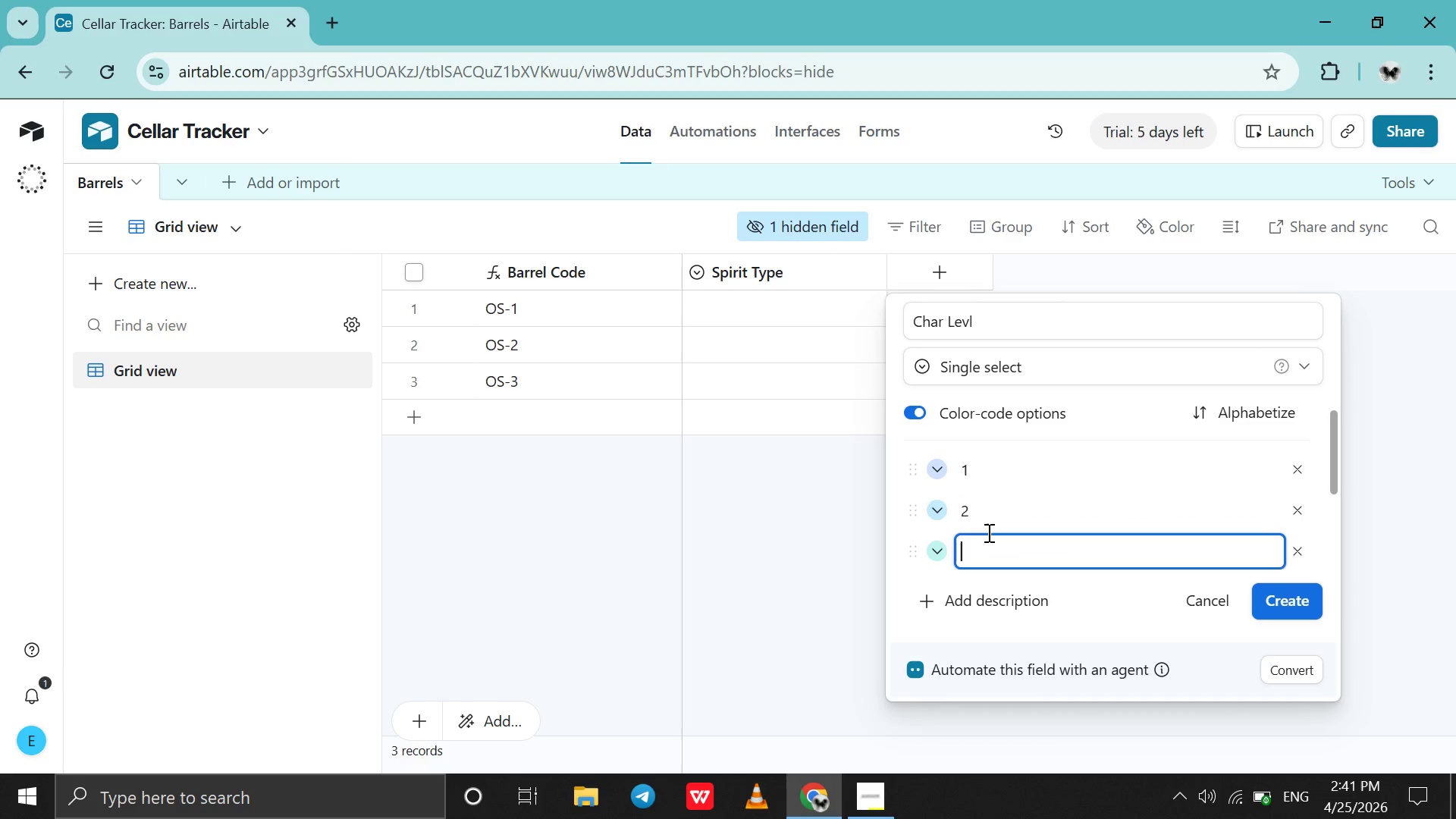 
key(Enter)
 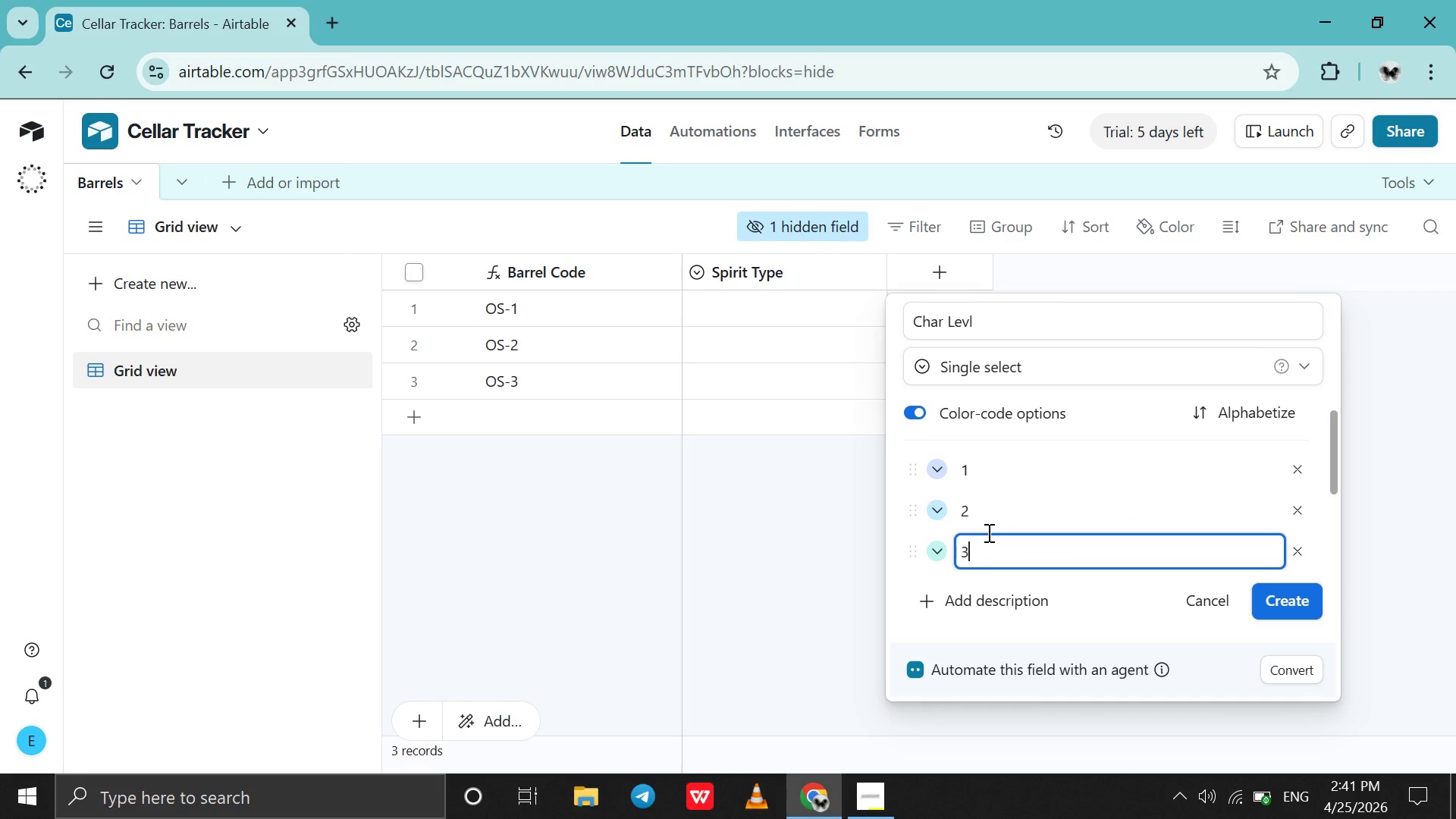 
key(3)
 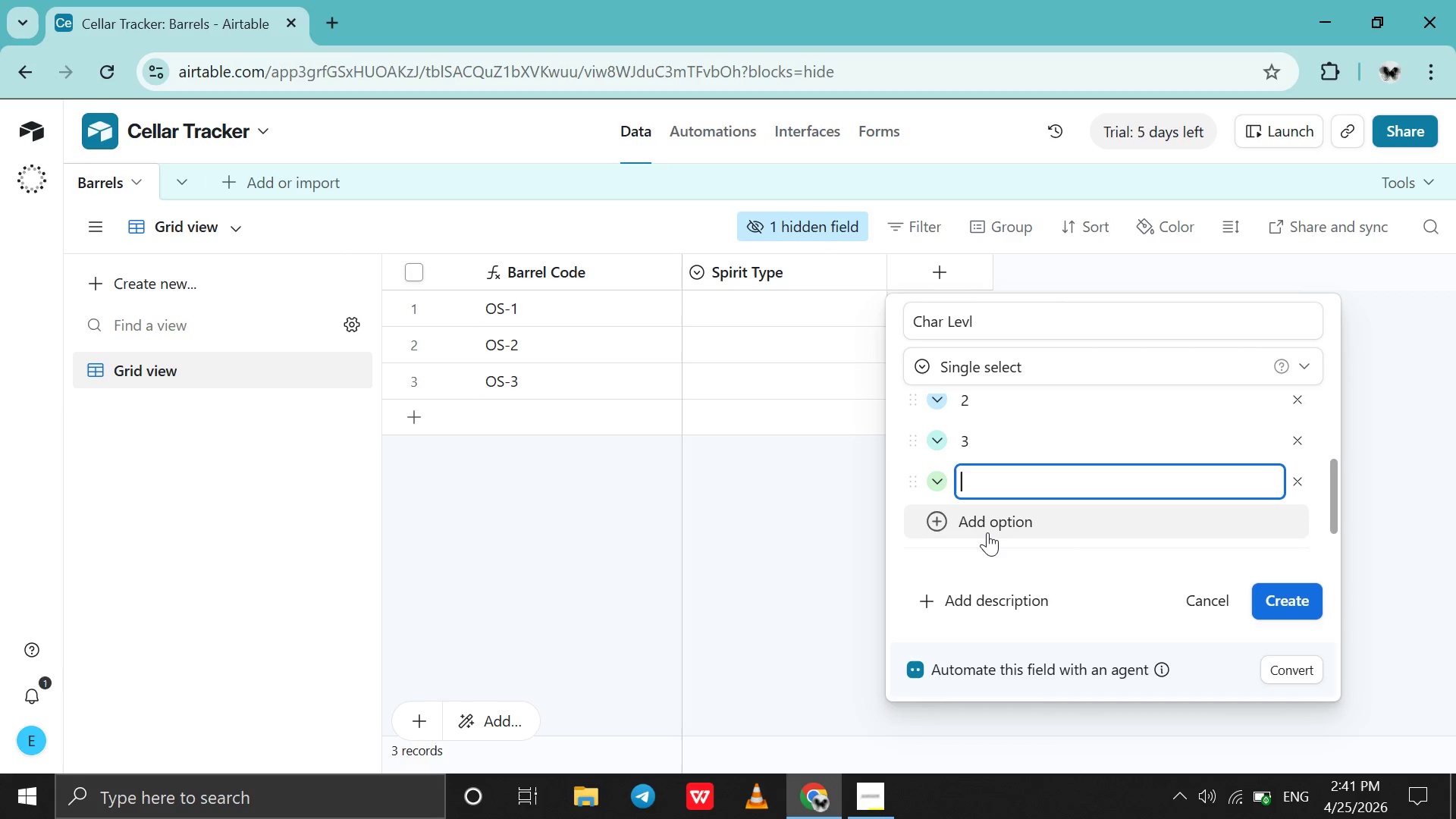 
key(Enter)
 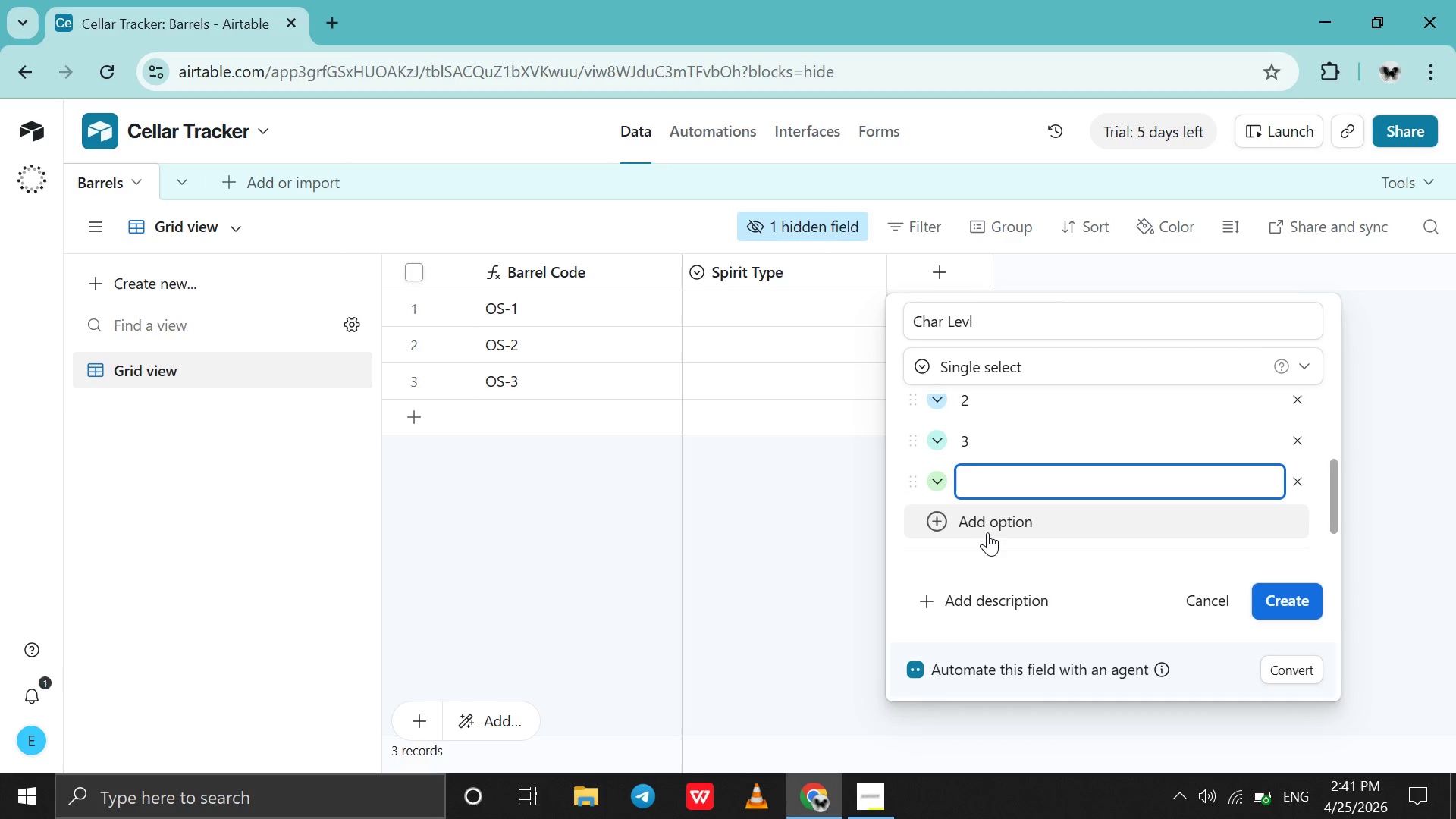 
key(4)
 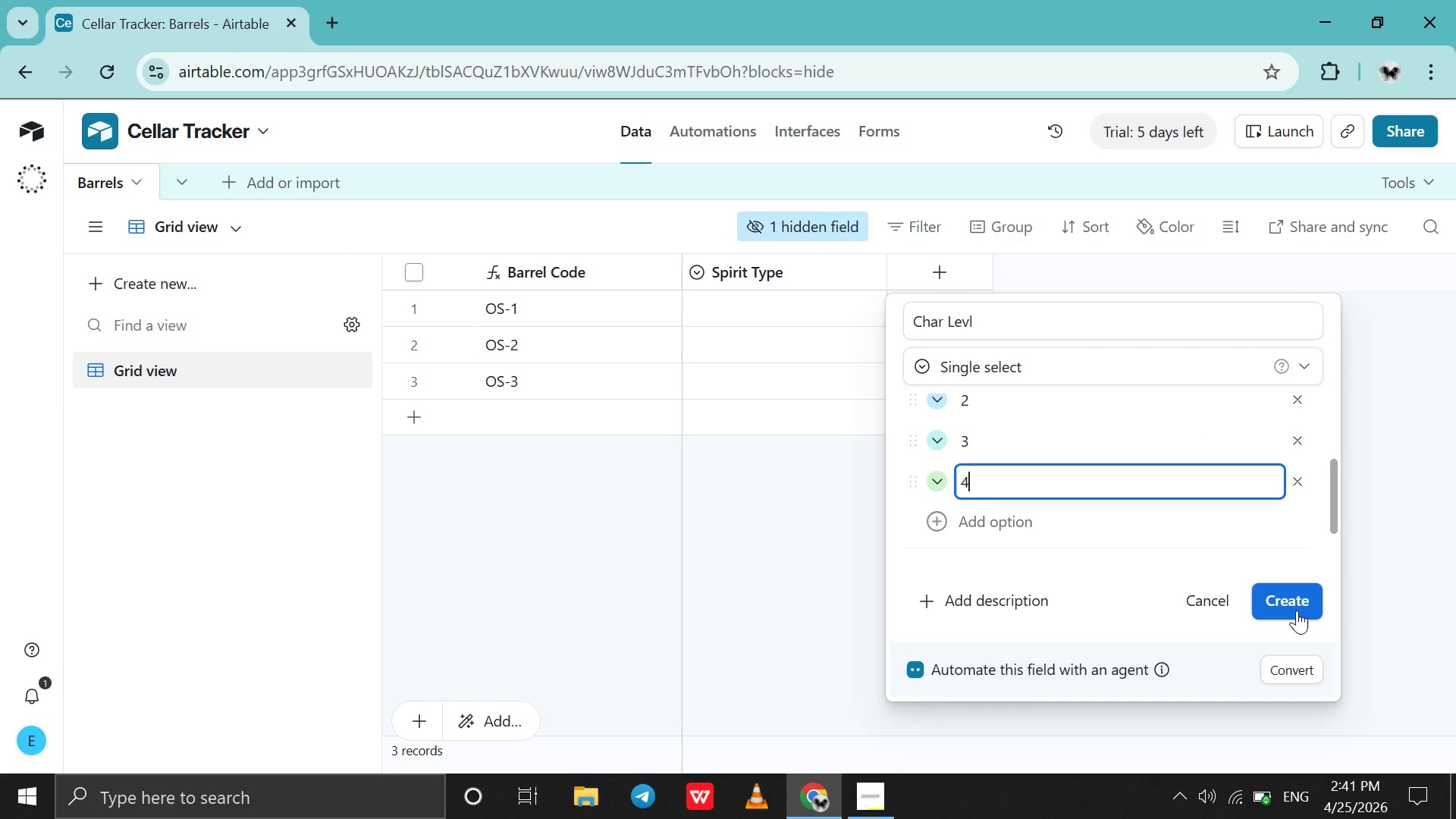 
left_click([1297, 610])
 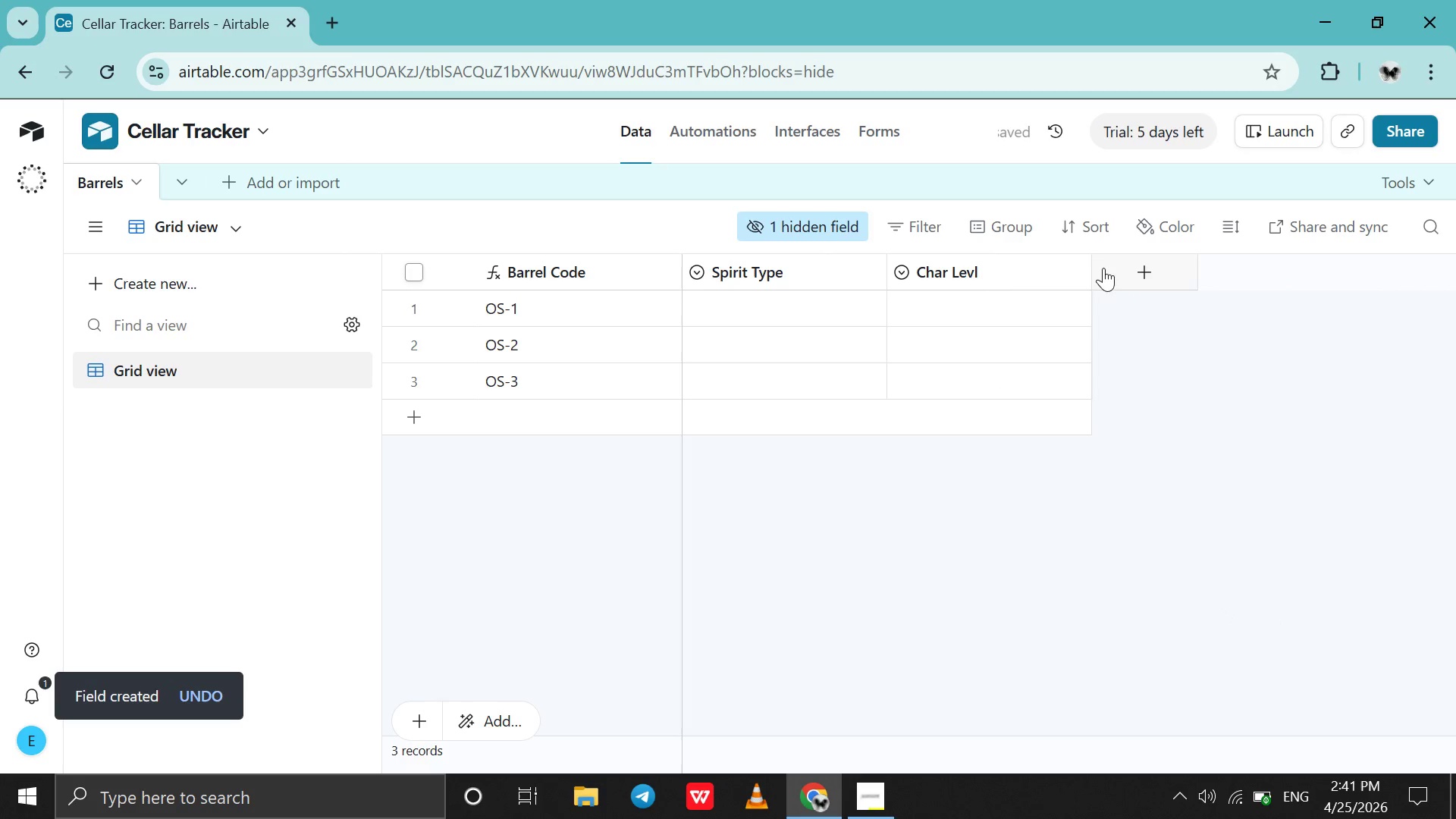 
left_click([1127, 275])
 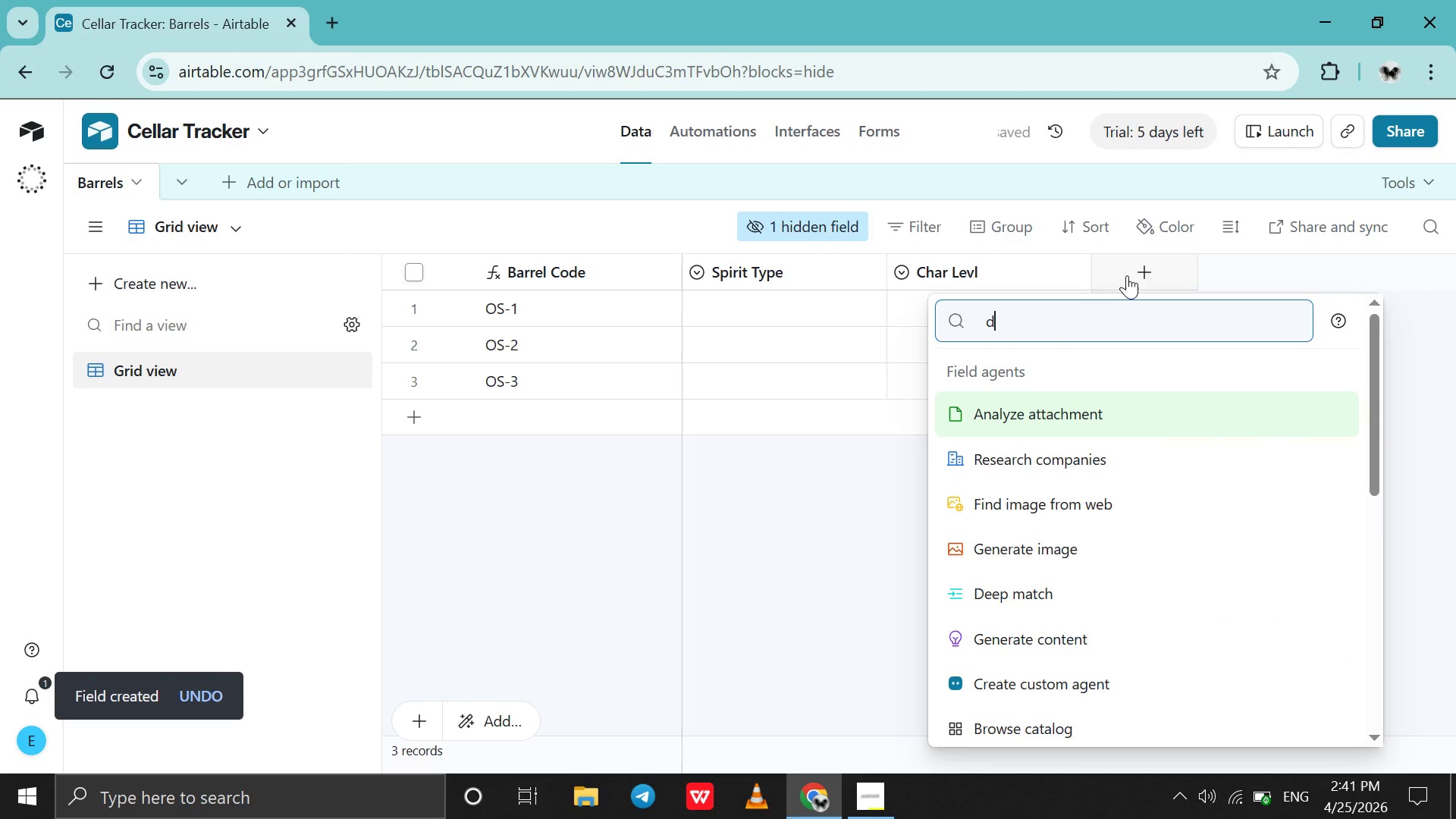 
type(date)
 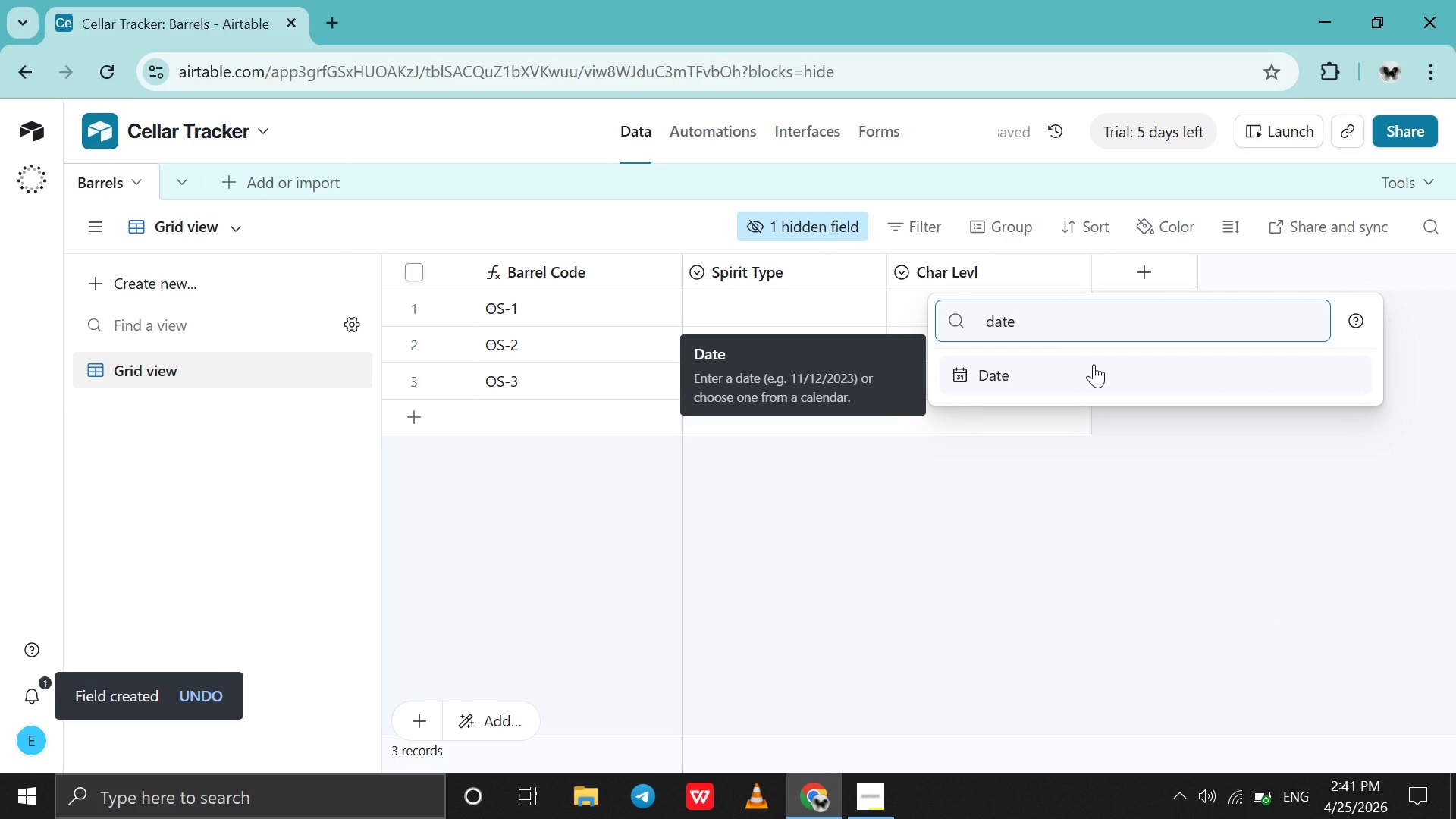 
left_click([1094, 364])
 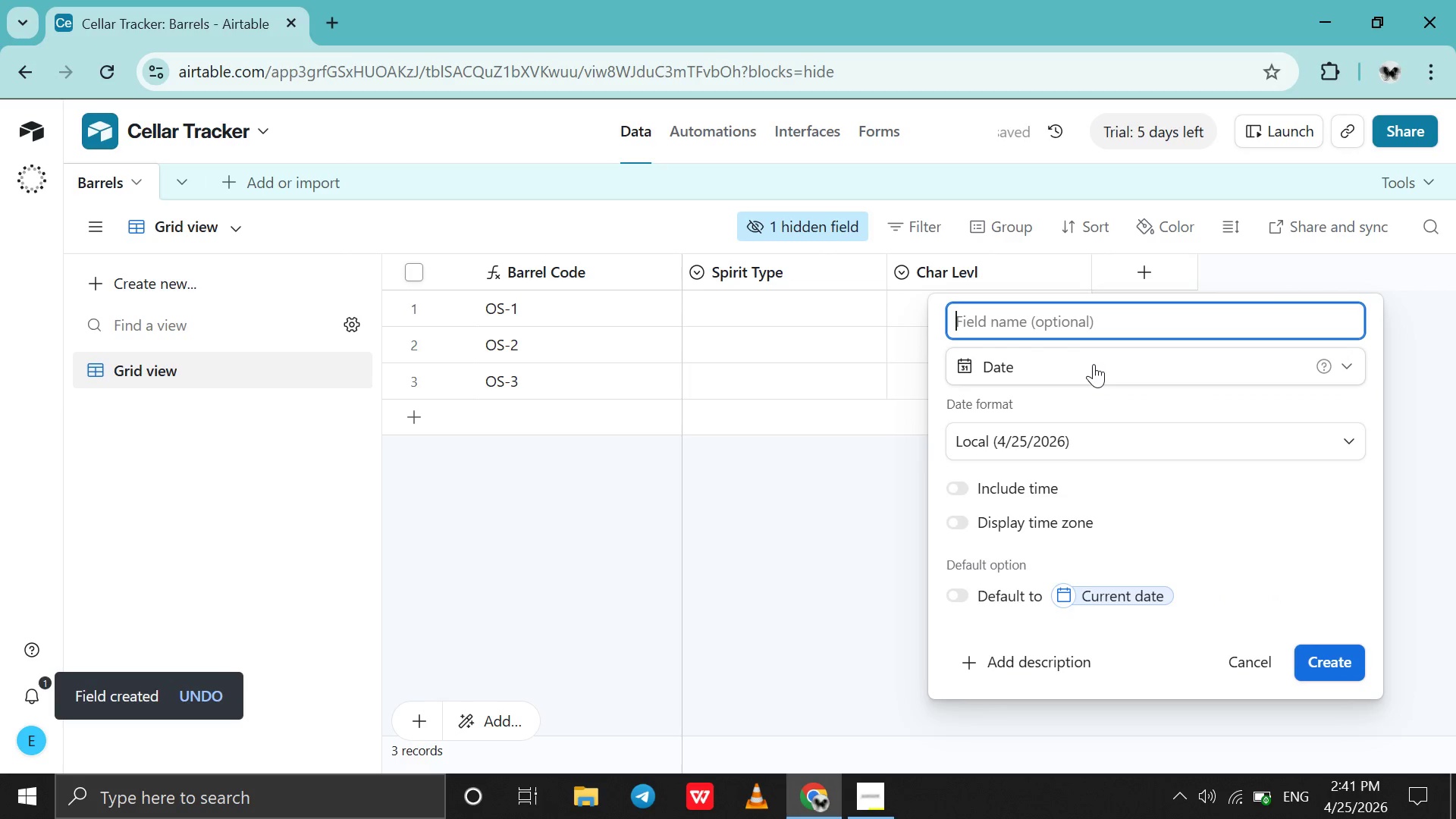 
type(Entry Date)
 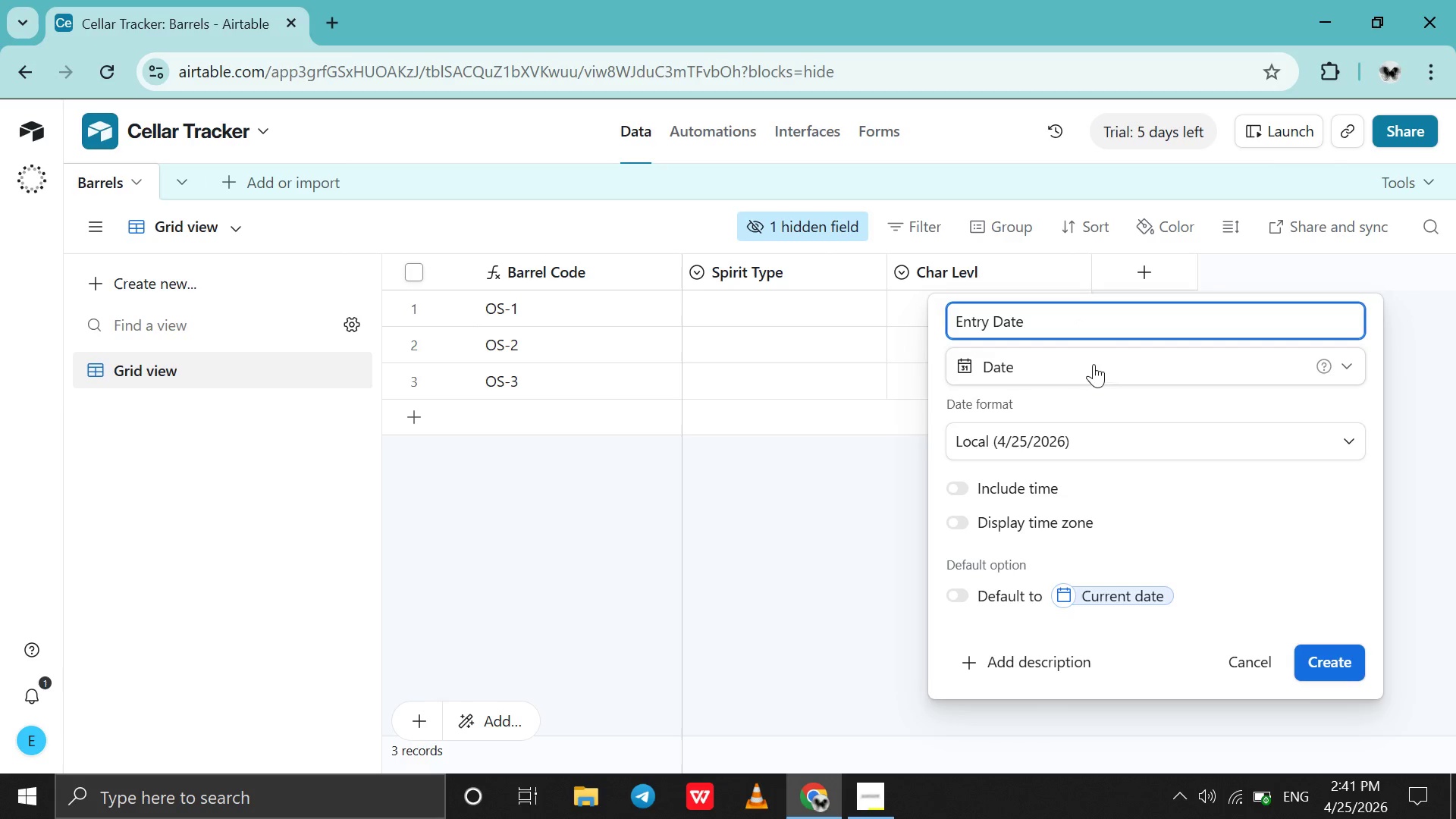 
key(Enter)
 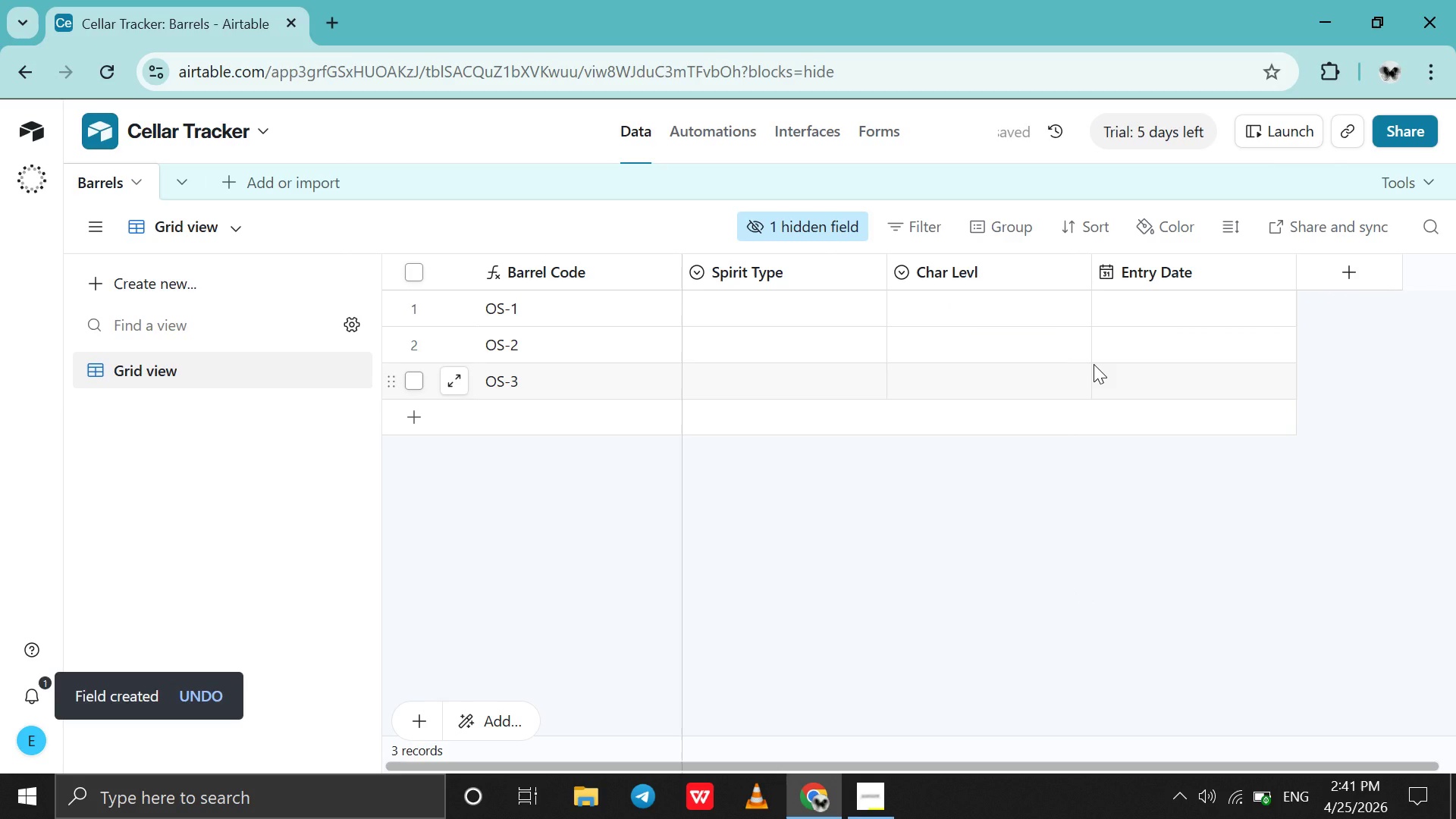 
scroll: coordinate [1094, 364], scroll_direction: down, amount: 2.0
 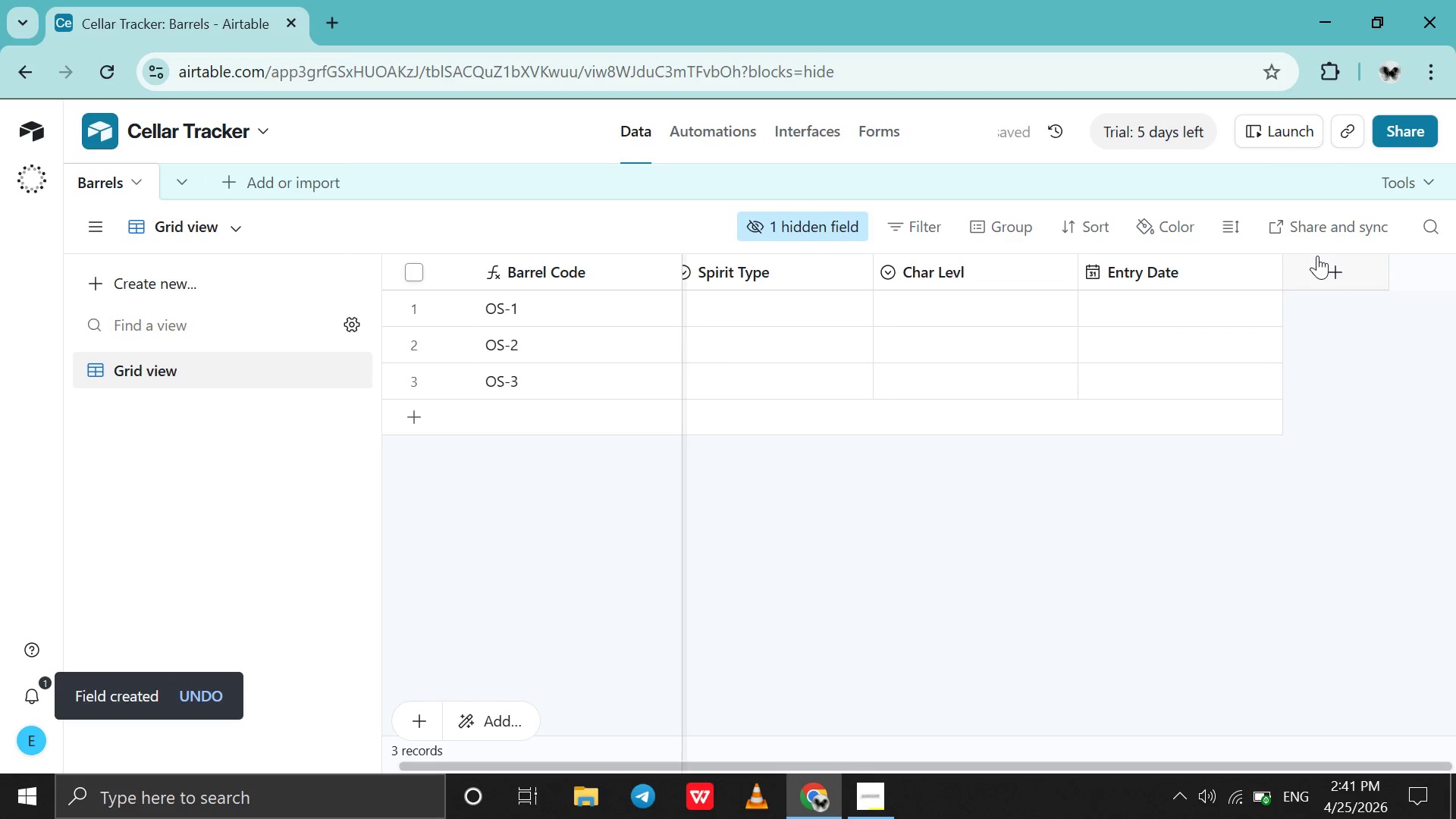 
left_click([1318, 256])
 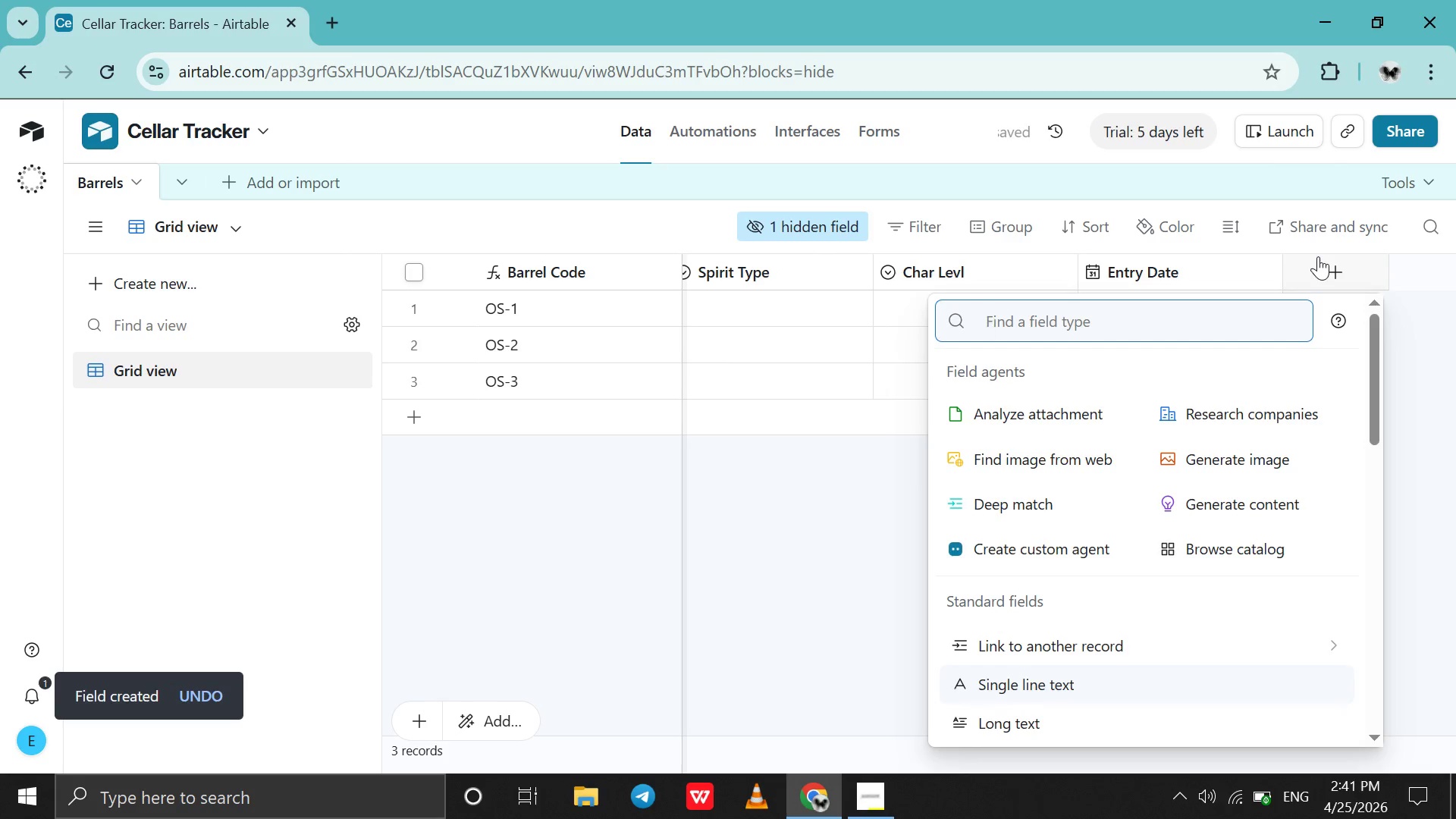 
type(Age )
key(Backspace)
type(A)
key(Backspace)
 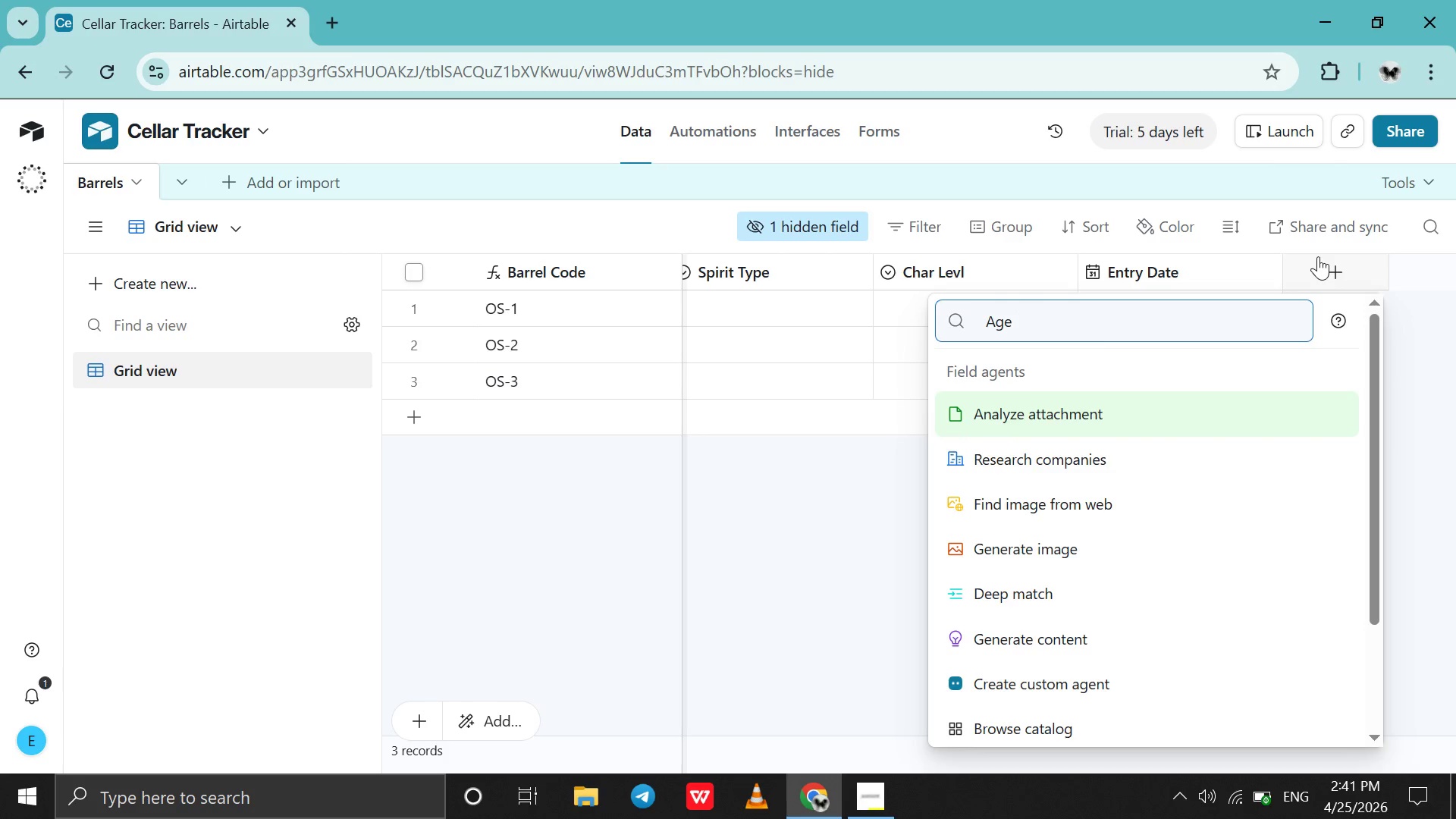 
key(Control+A)
 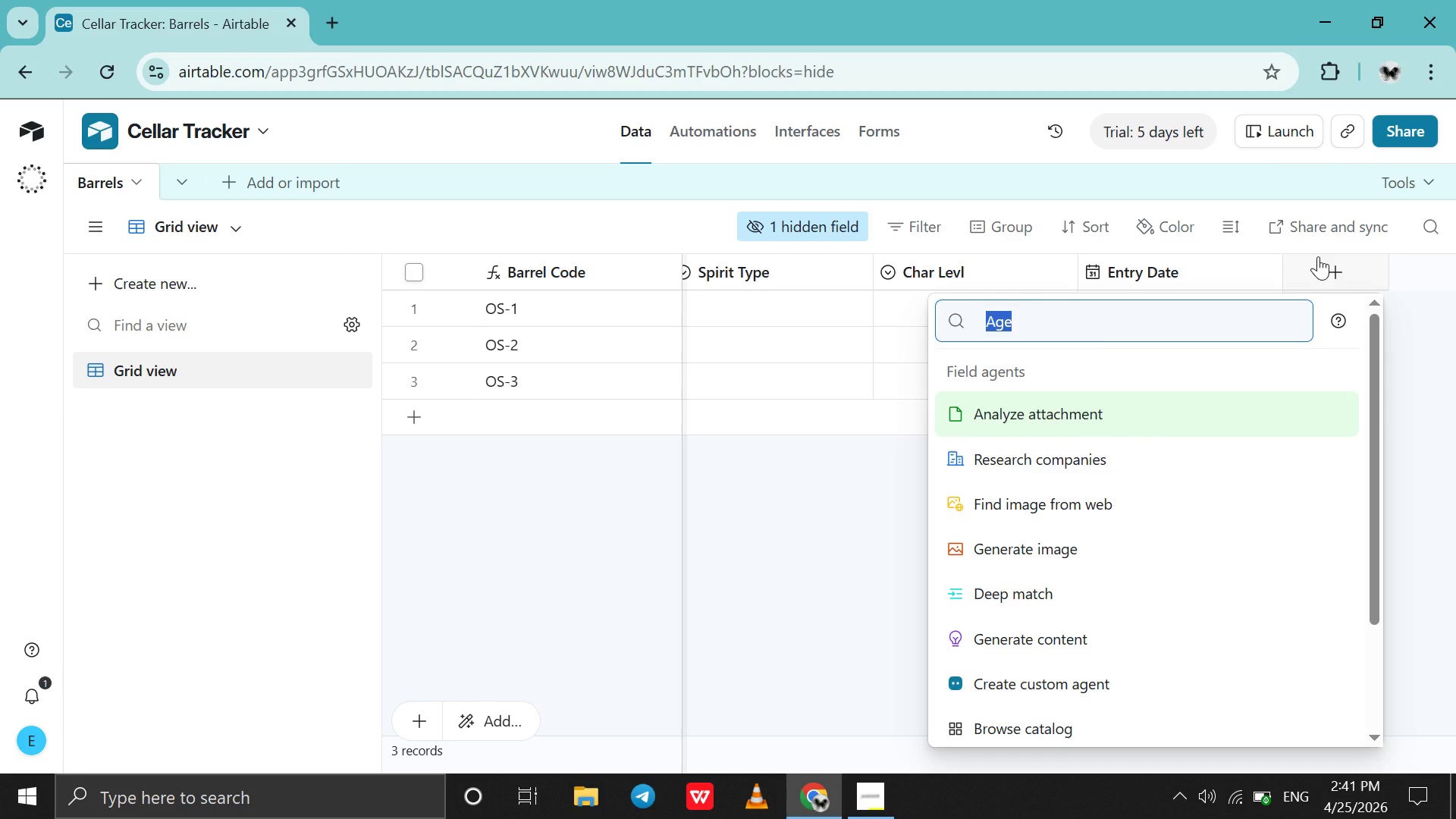 
key(Control+X)
 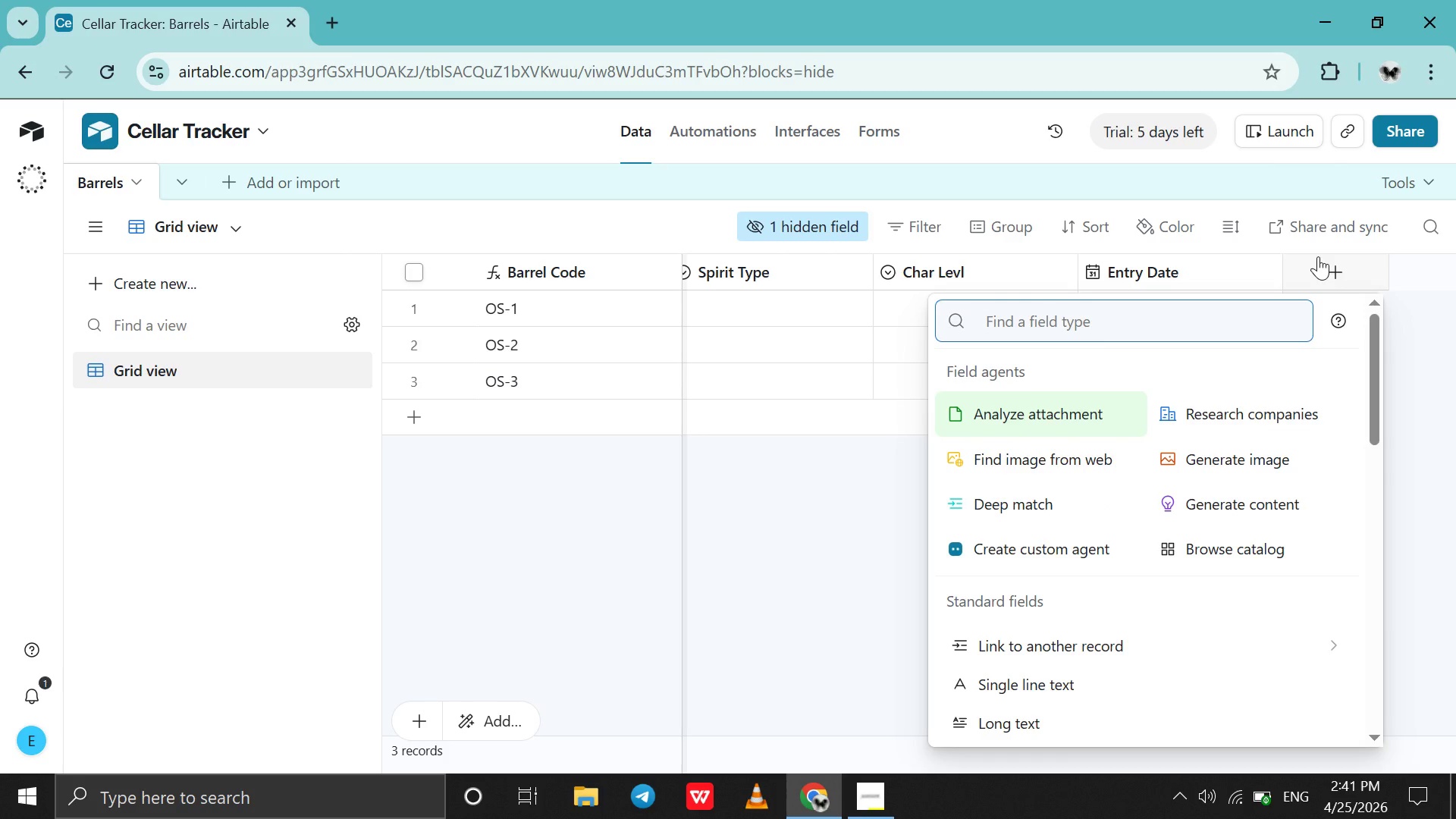 
type(for)
 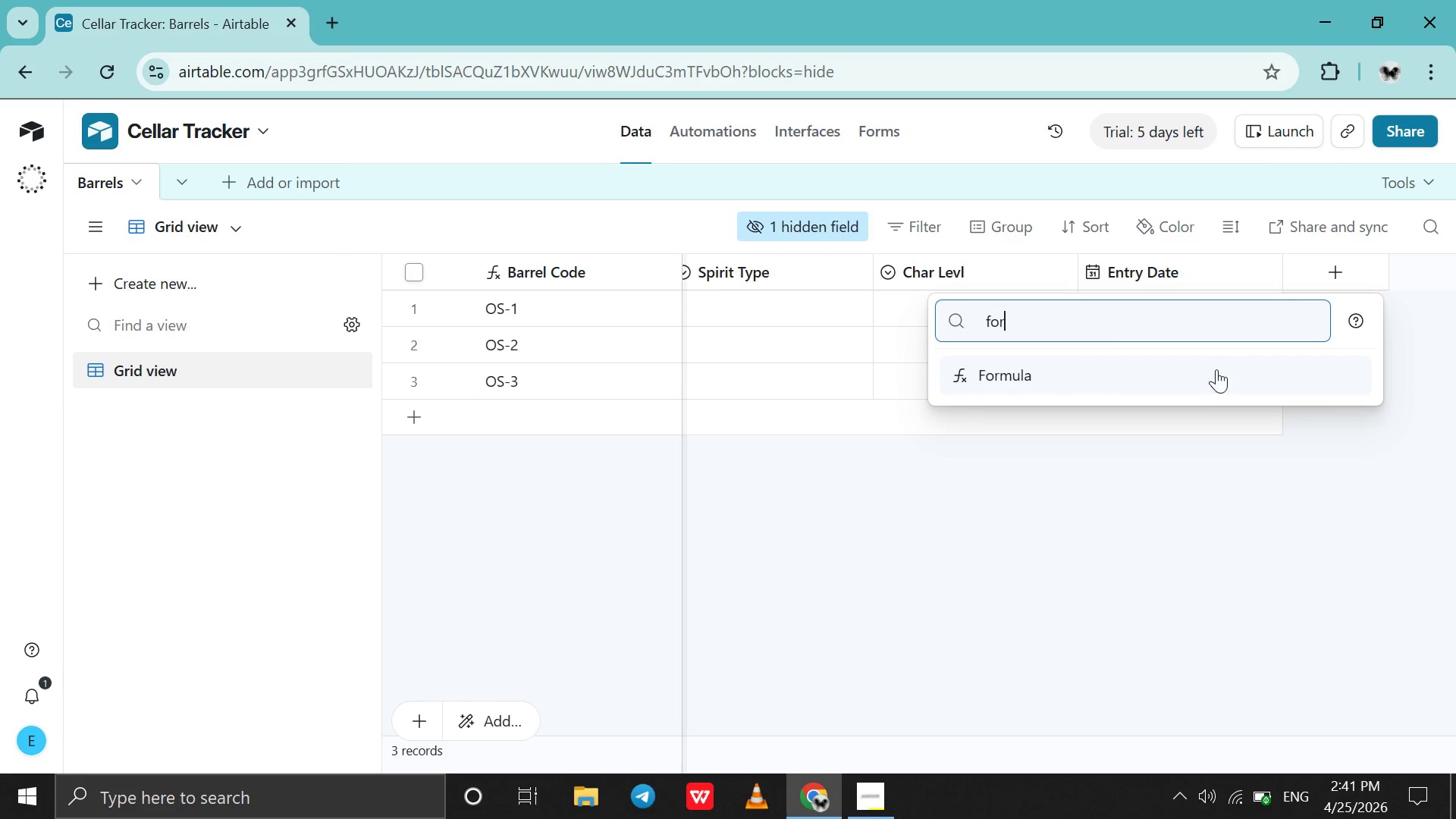 
left_click([1216, 375])
 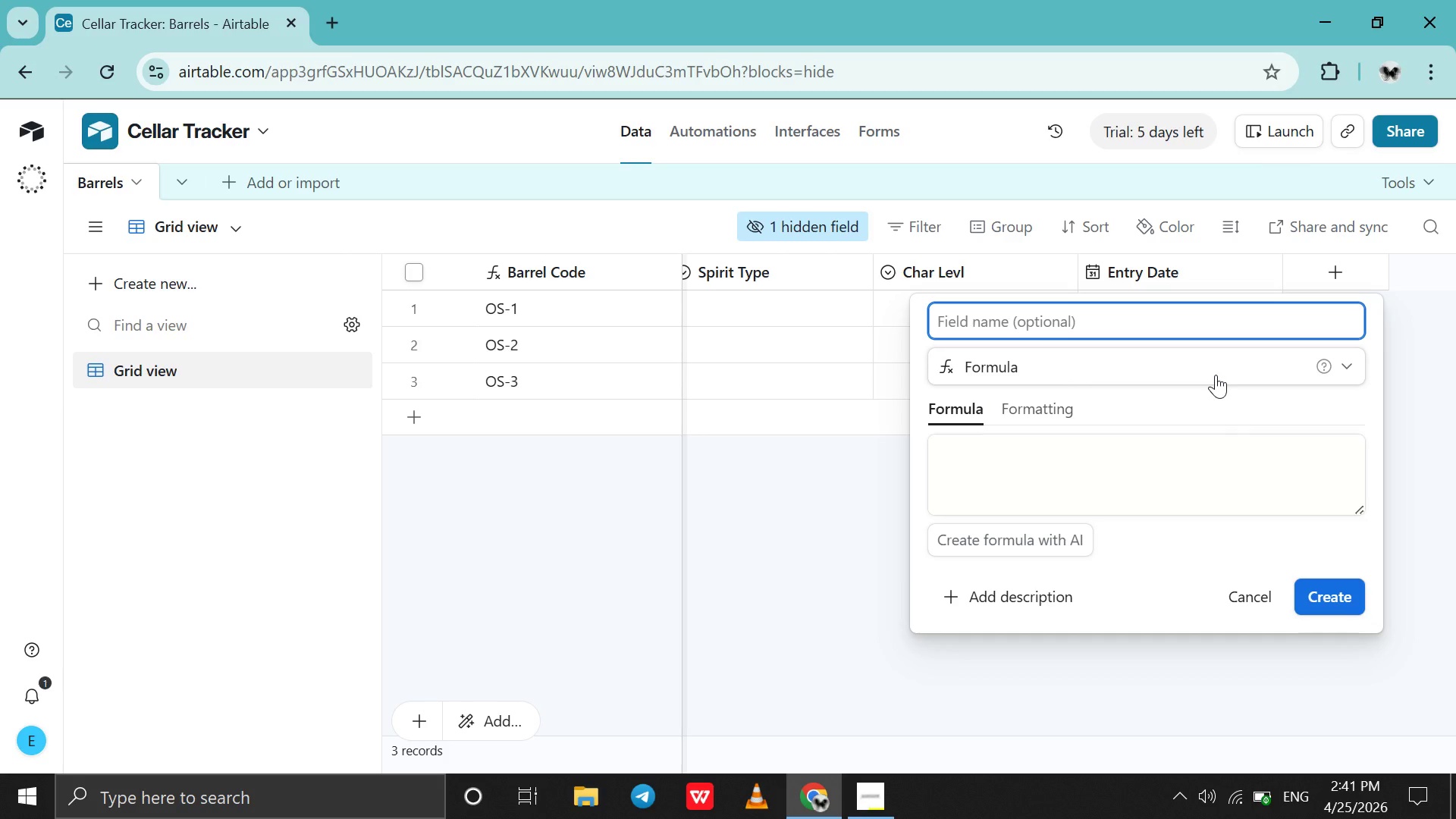 
key(Control+V)
 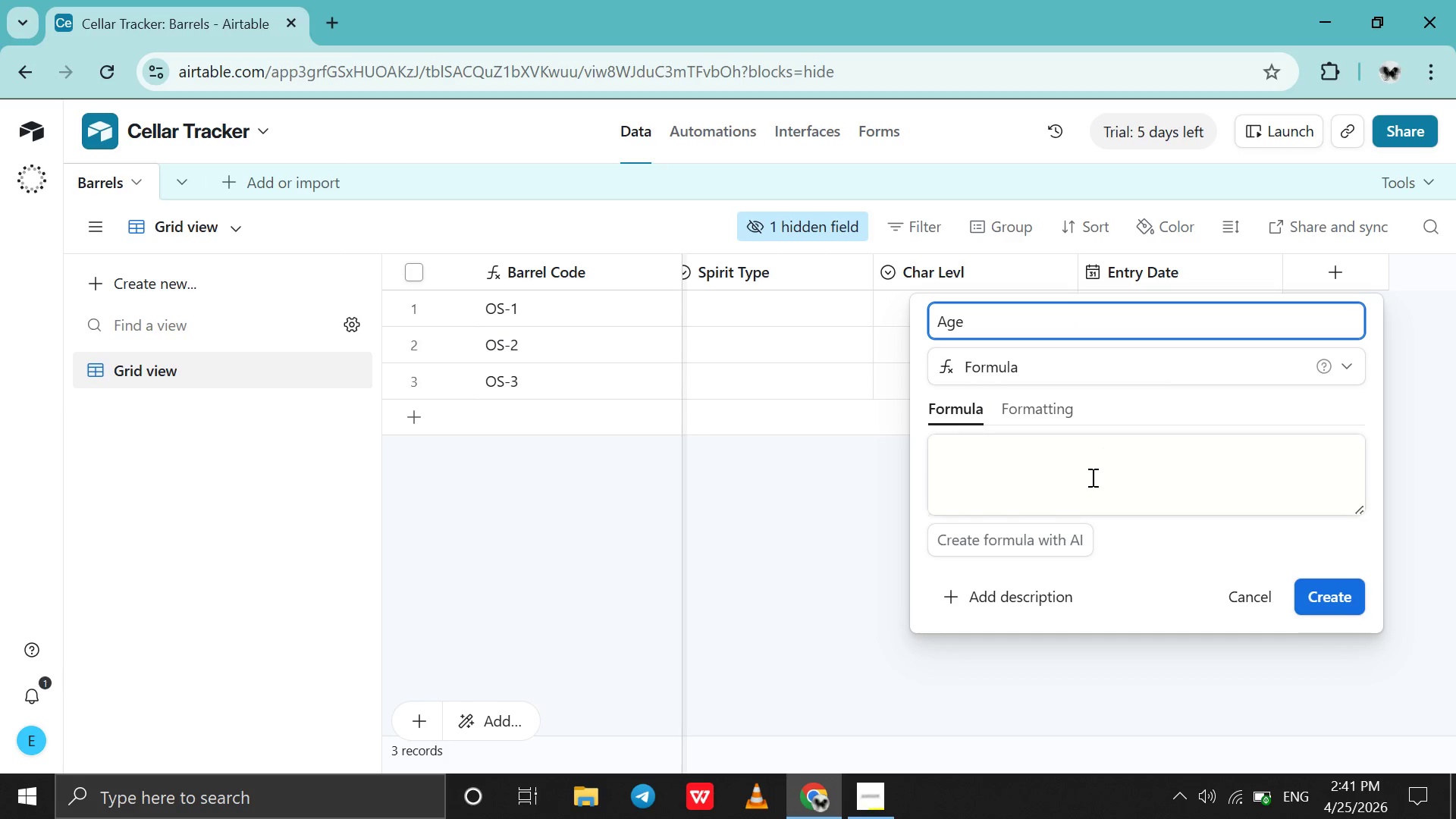 
left_click([1091, 477])
 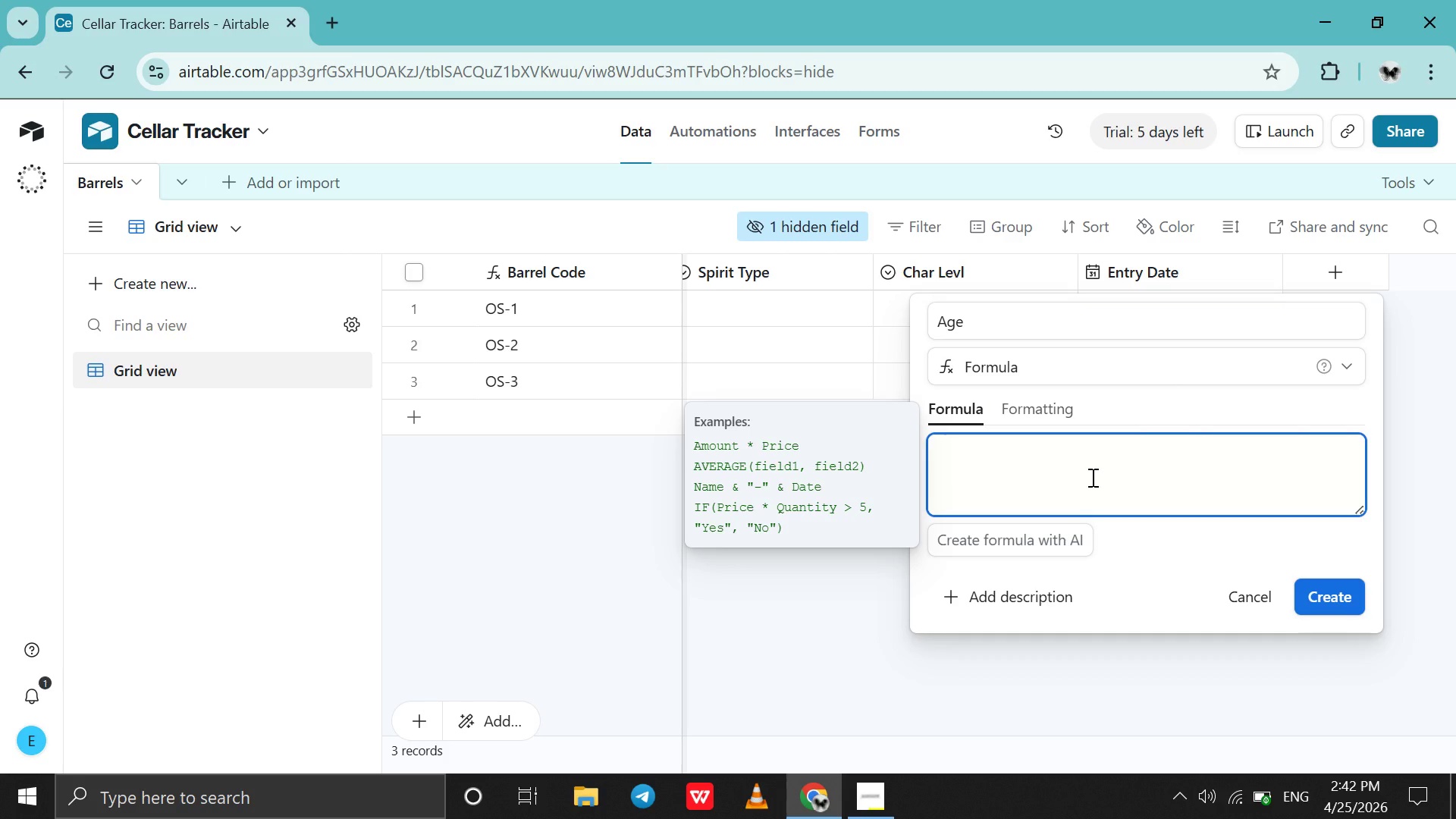 
wait(7.39)
 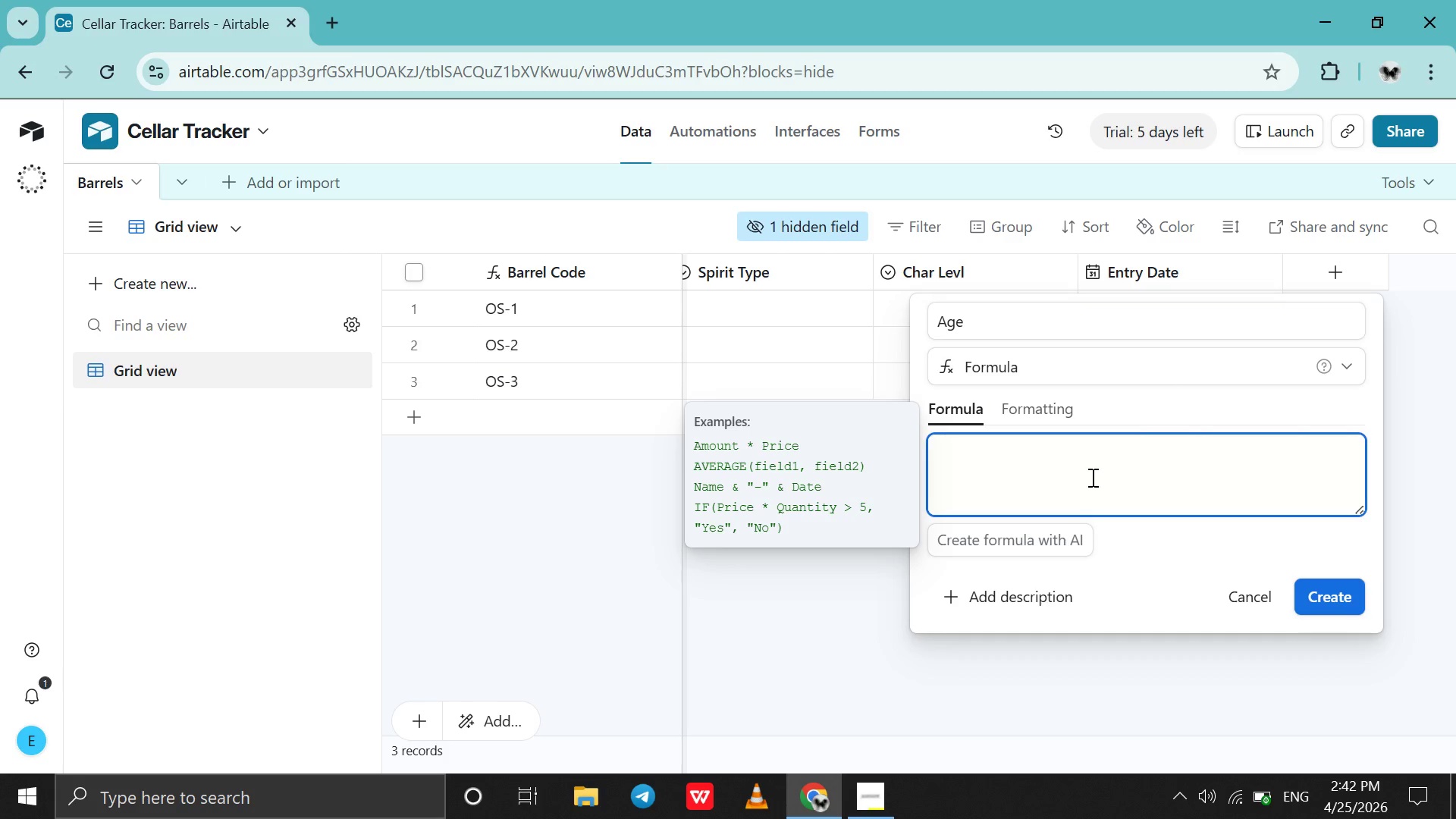 
type(rou)
 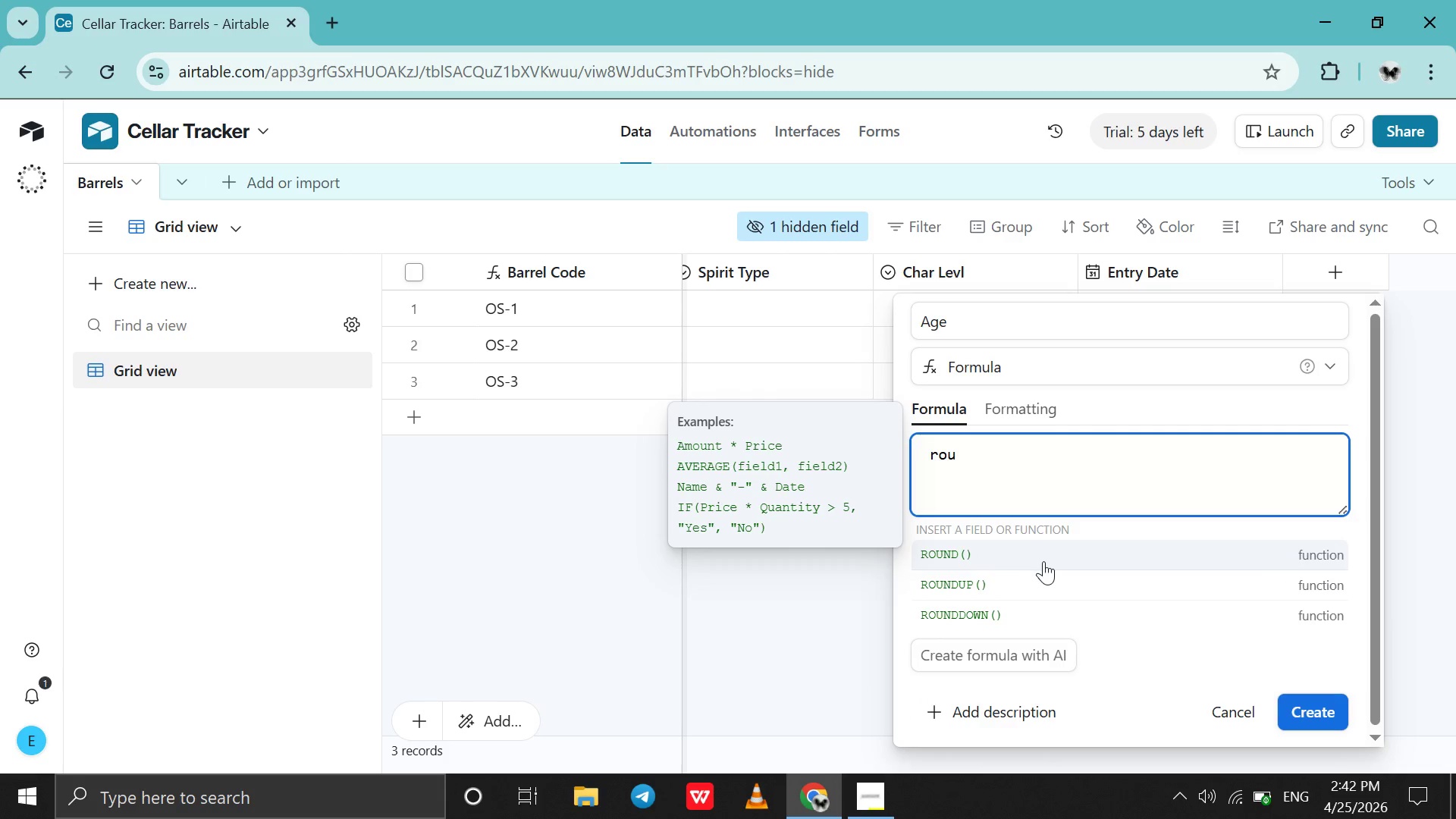 
left_click([1043, 561])
 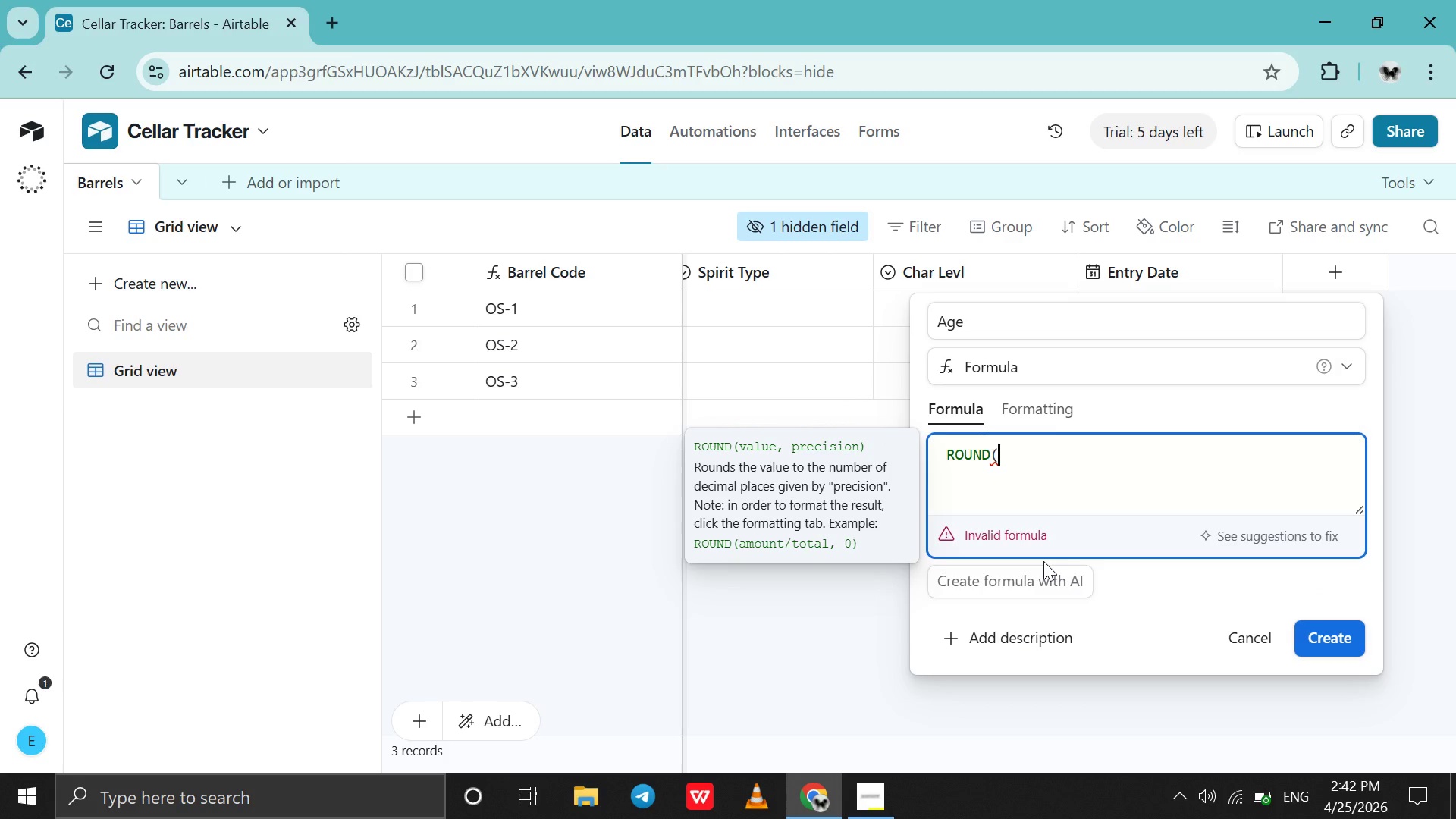 
type(datet)
 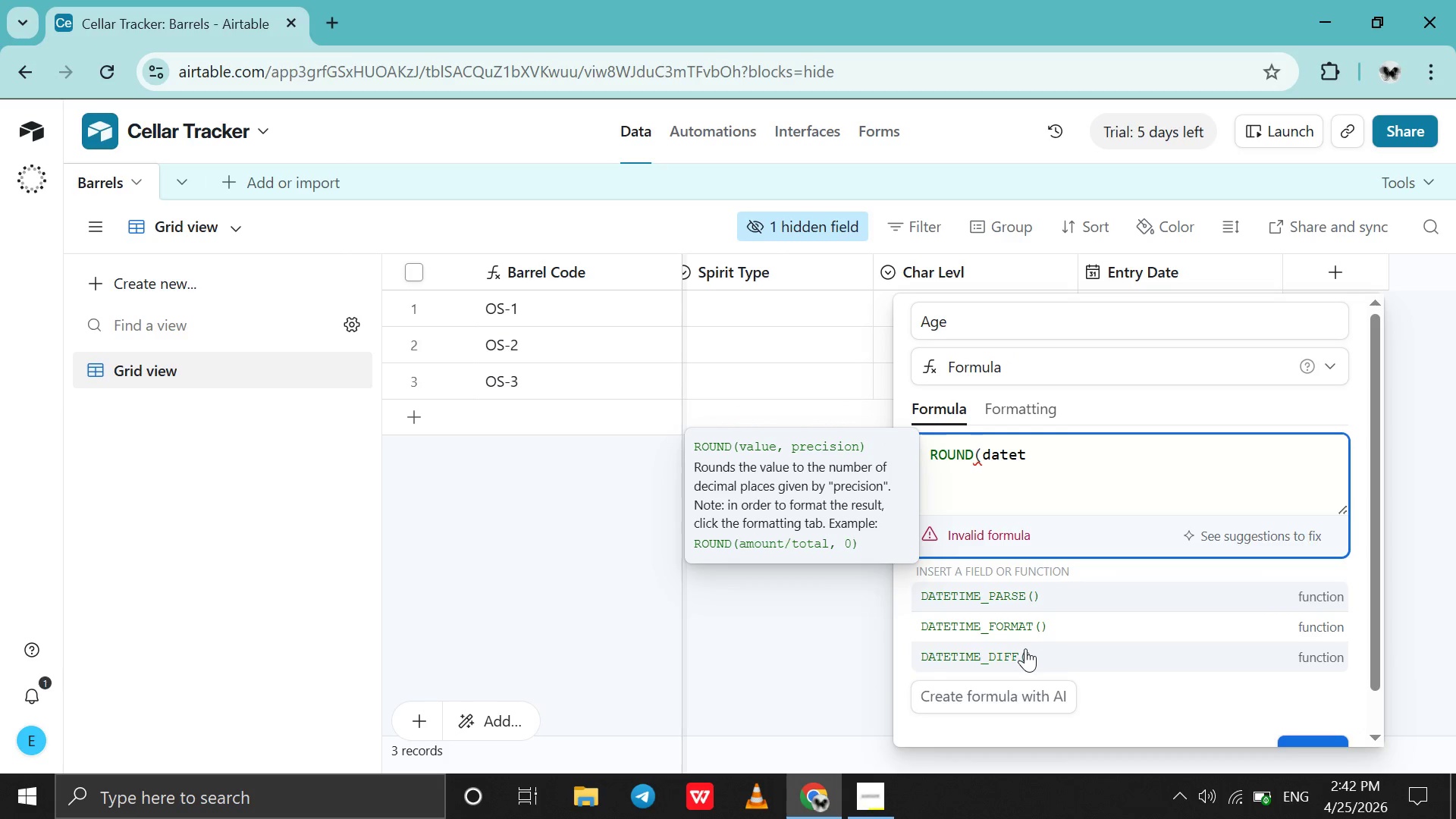 
left_click([1025, 648])
 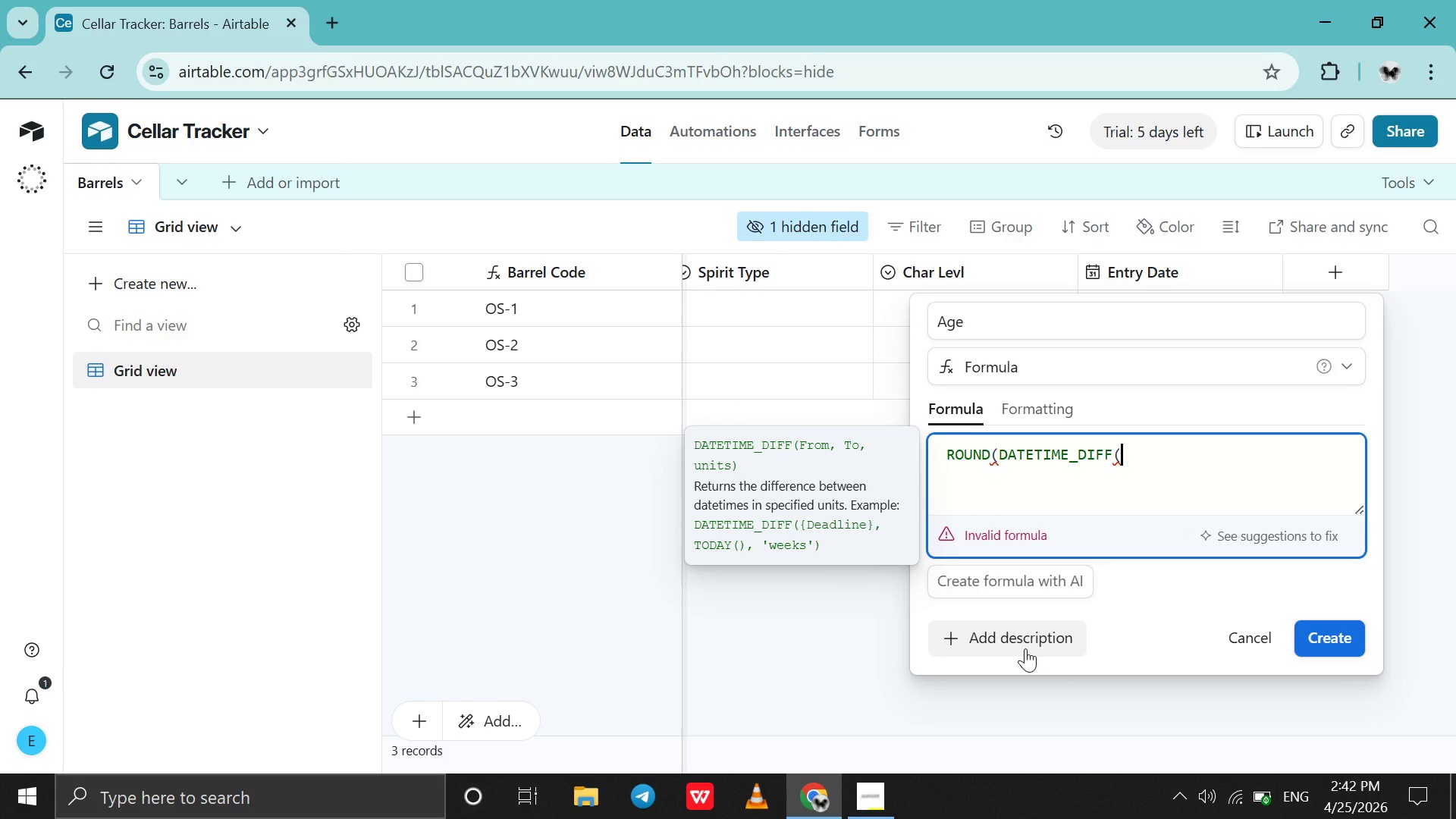 
type(toda)
 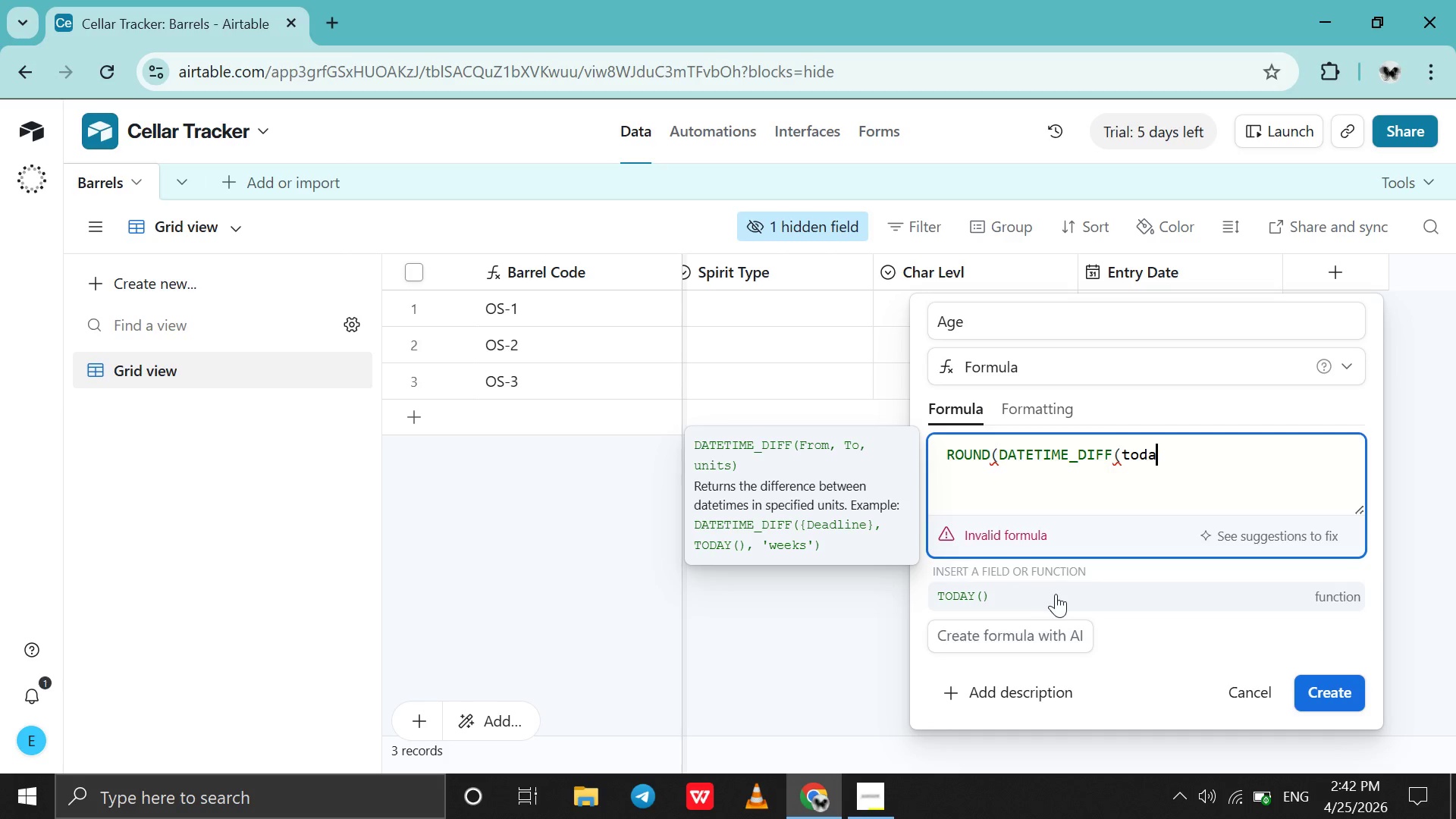 
left_click([1056, 594])
 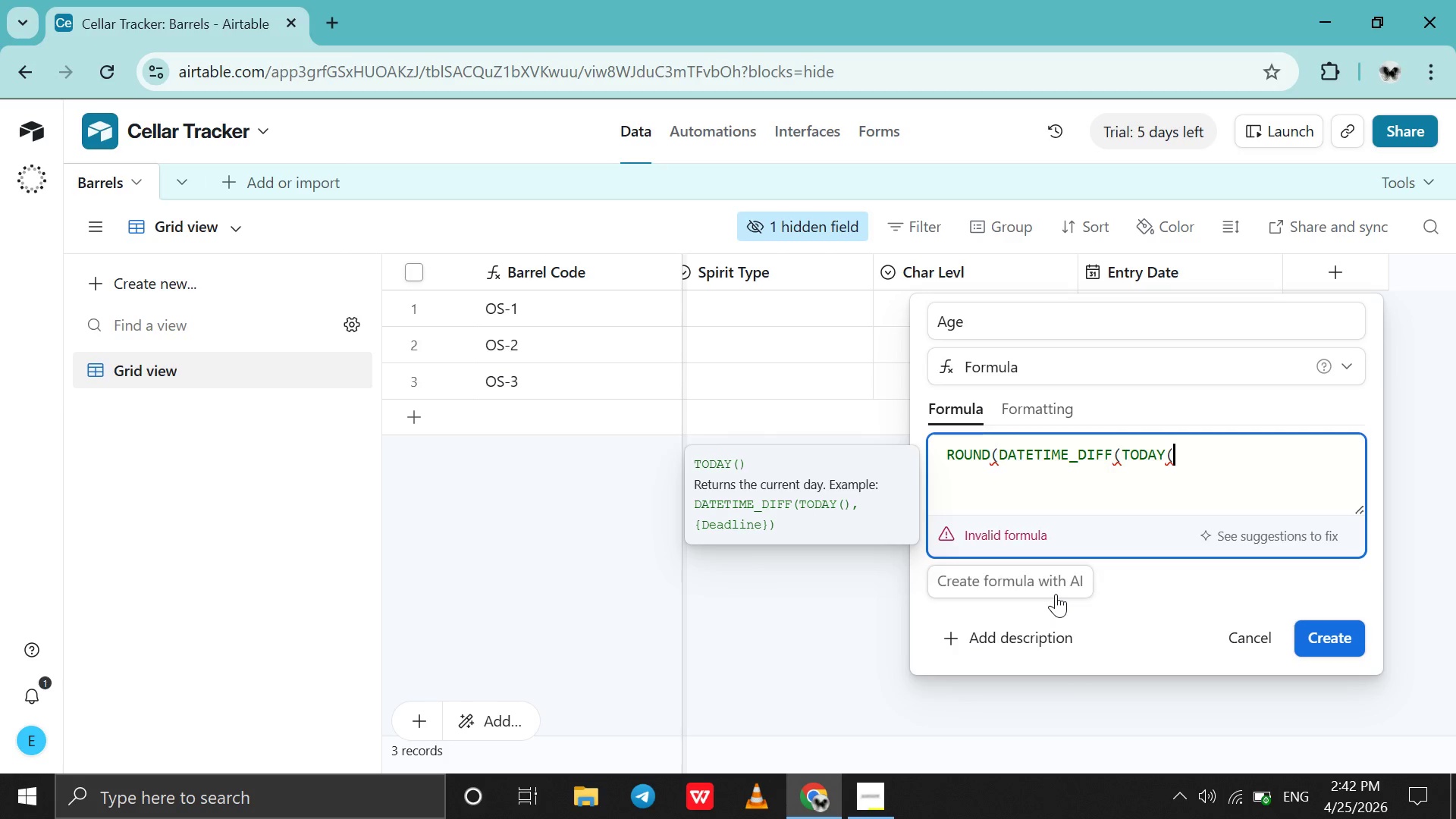 
type(),{en)
 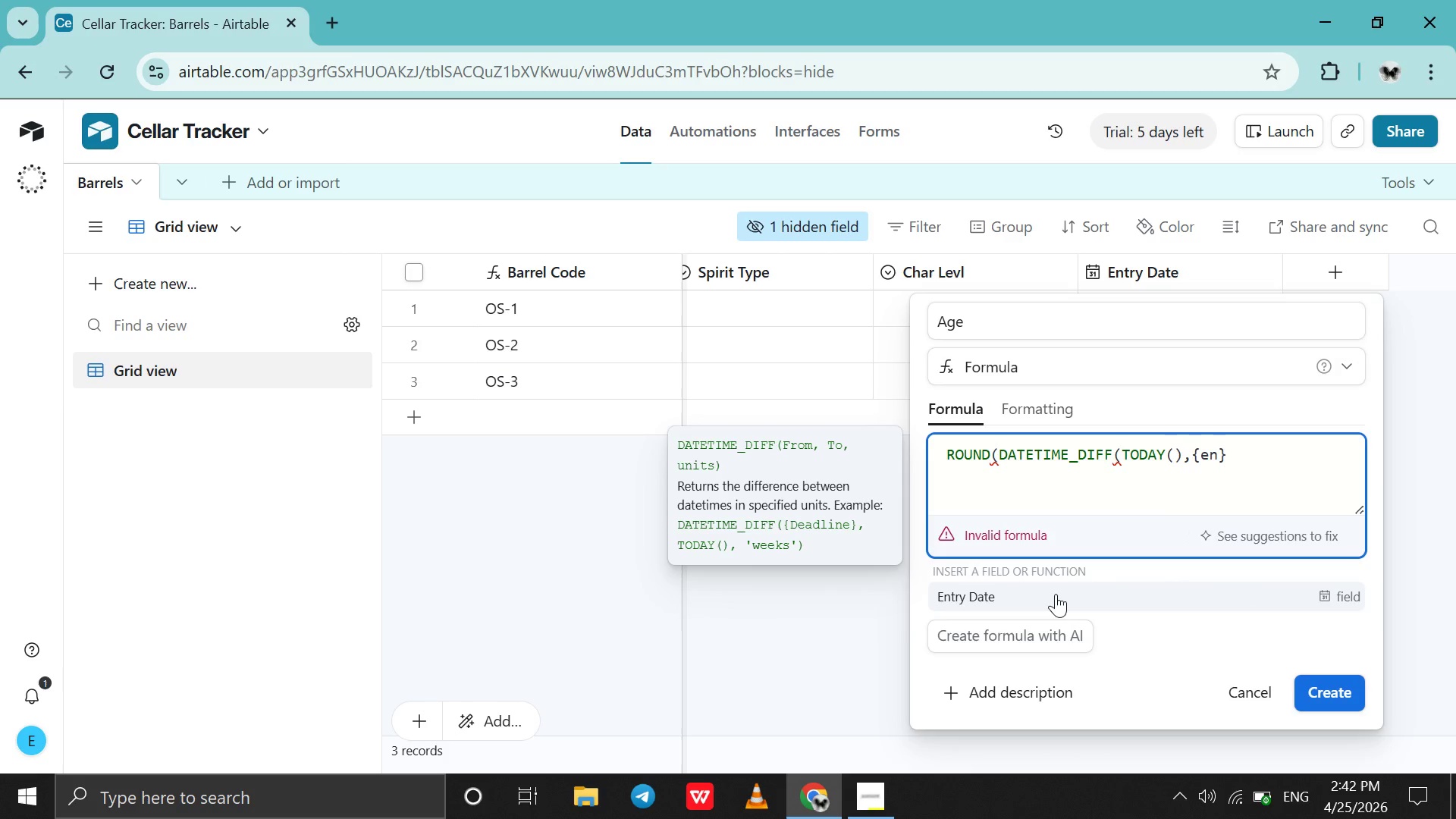 
left_click([1053, 598])
 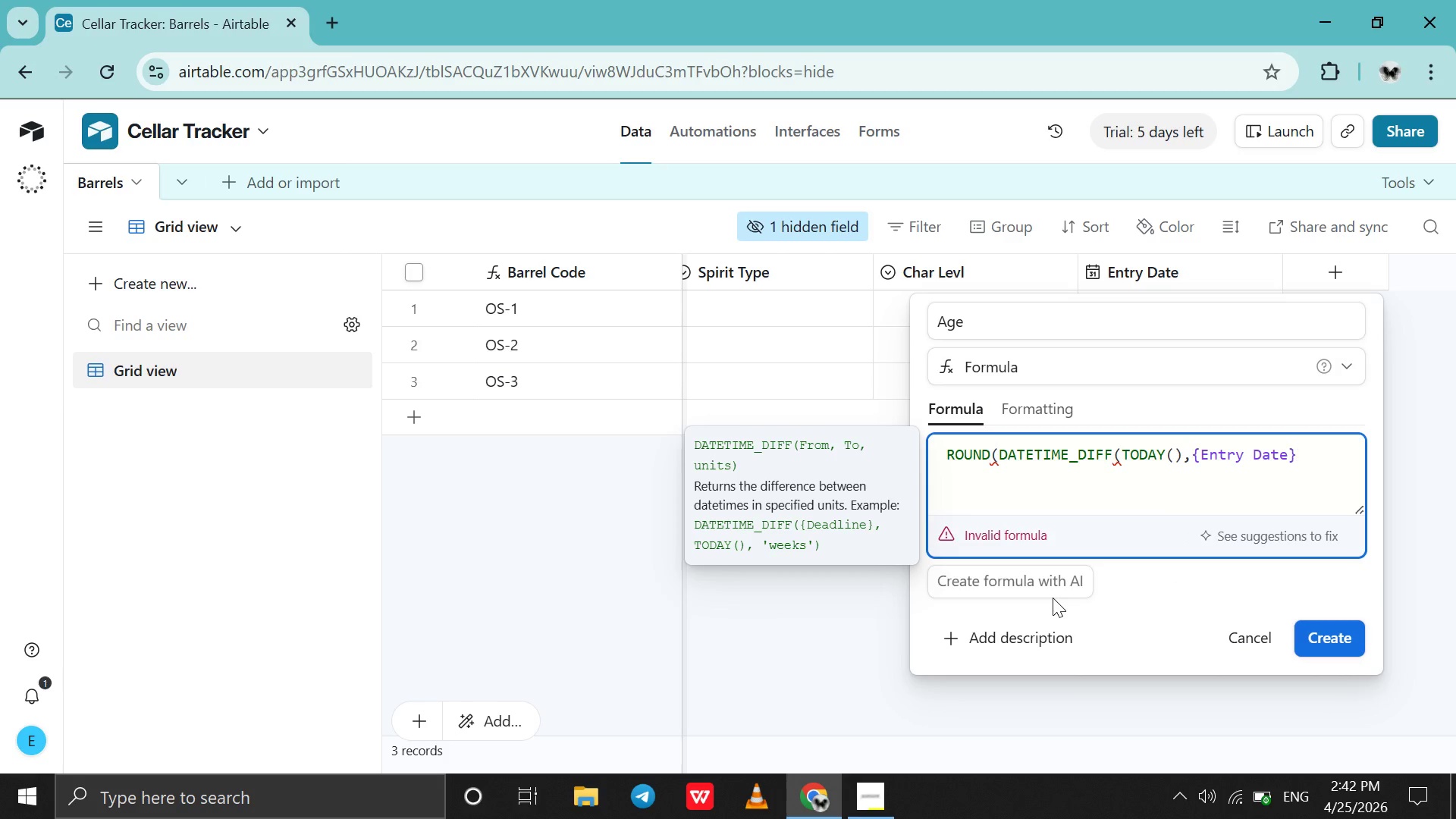 
type(,days")
key(Backspace)
key(Backspace)
key(Backspace)
key(Backspace)
key(Backspace)
type('days)
 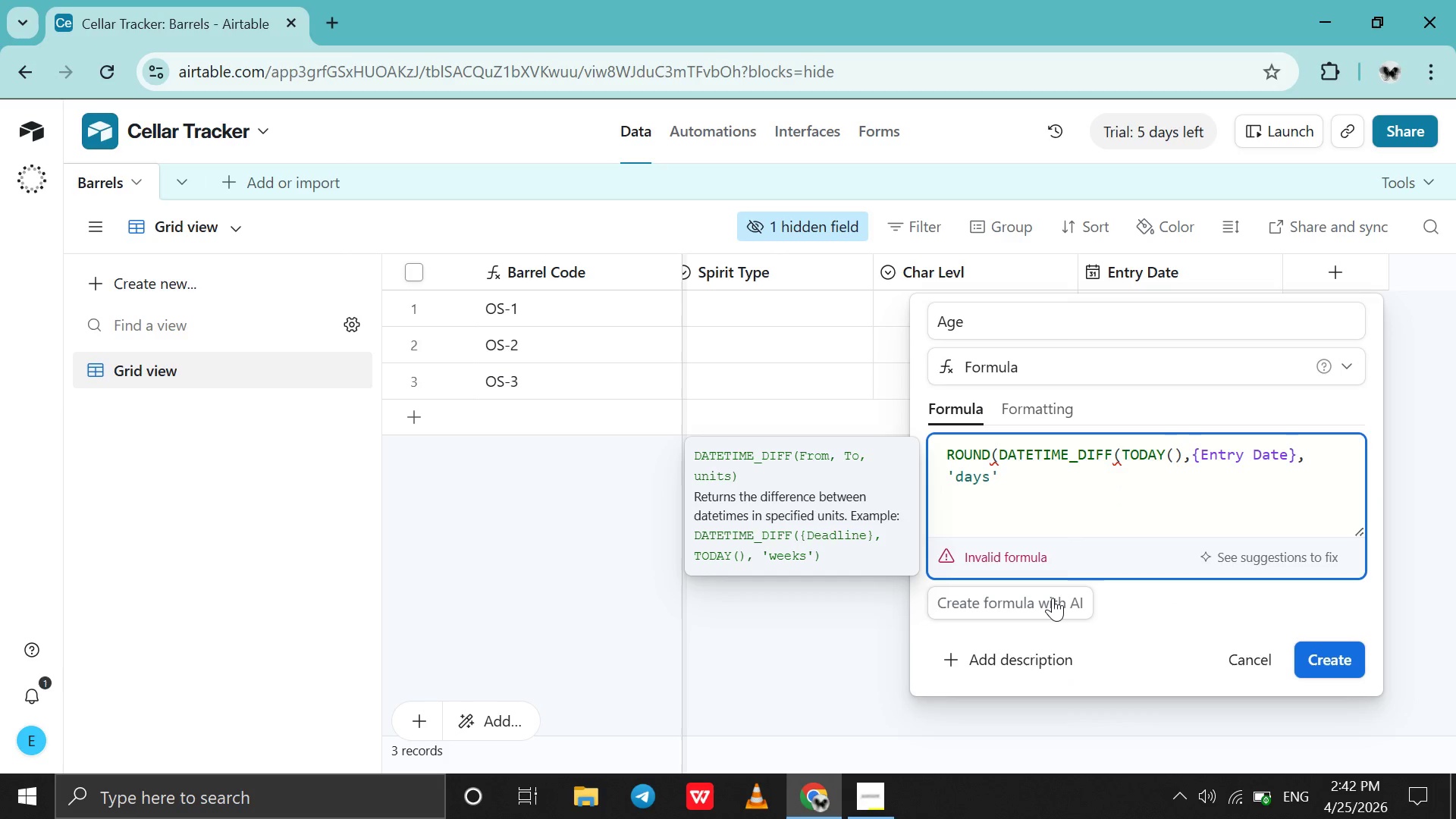 
key(ArrowRight)
 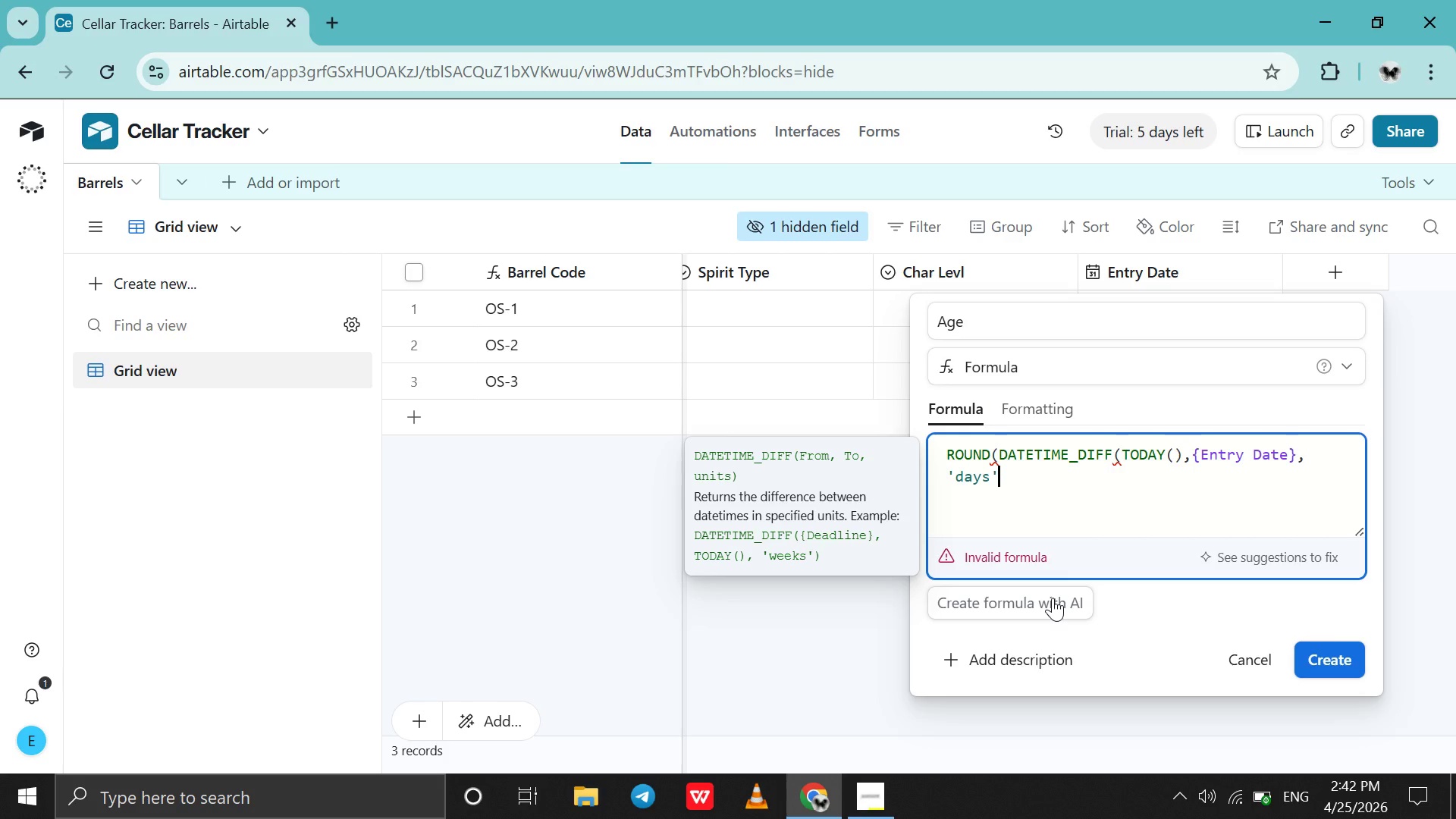 
type(/365,1))
 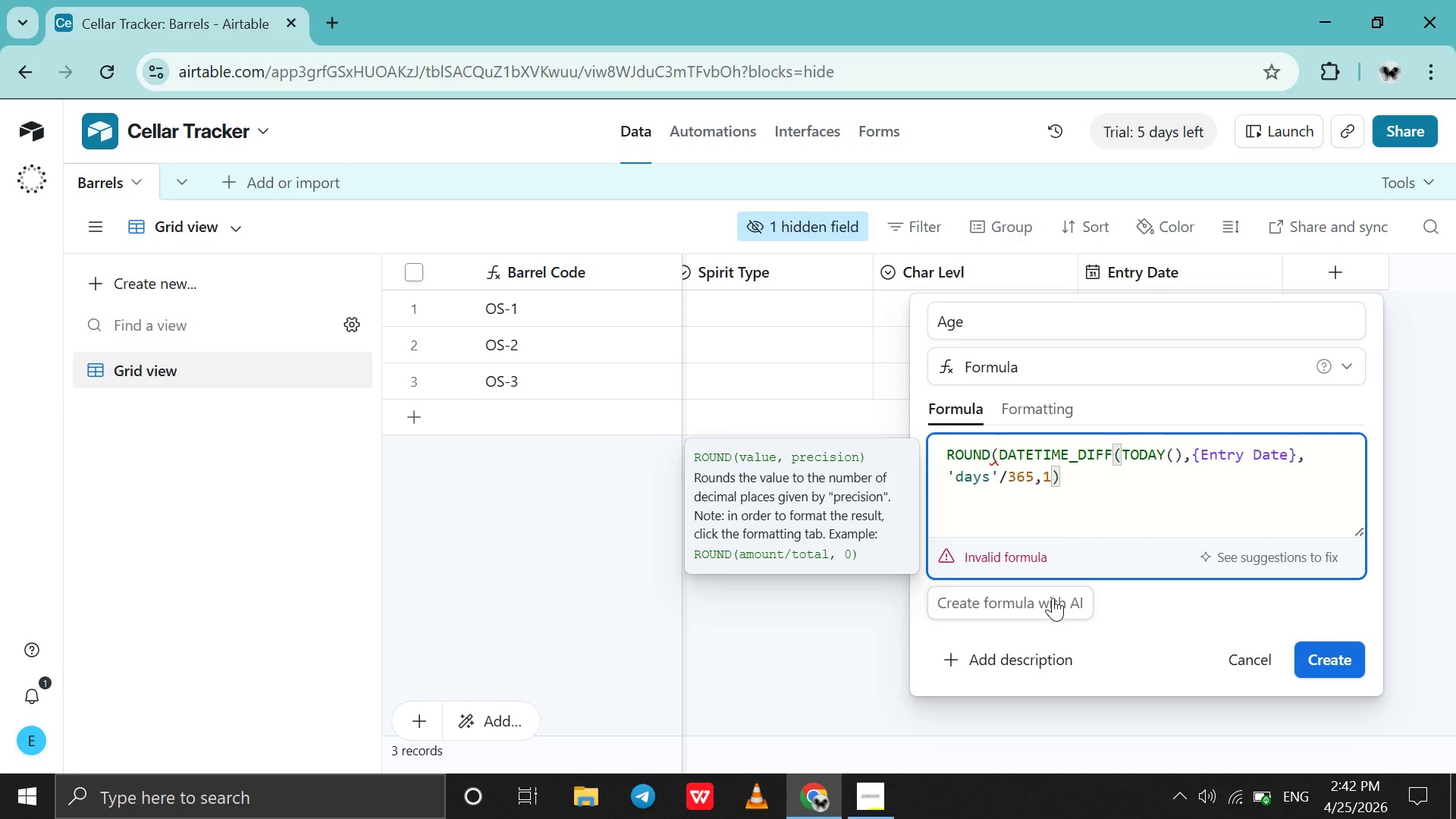 
left_click([1106, 494])
 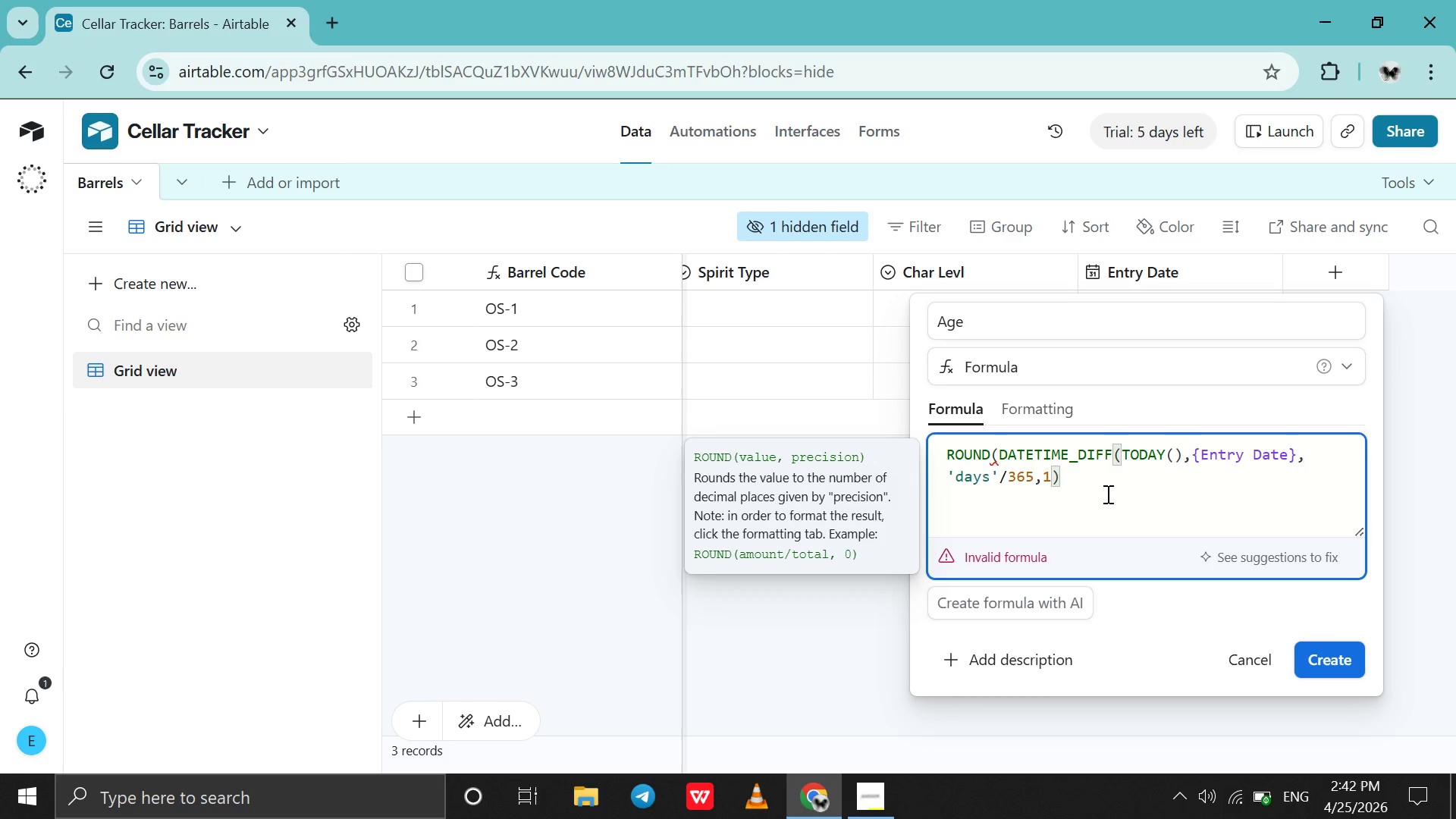 
wait(11.59)
 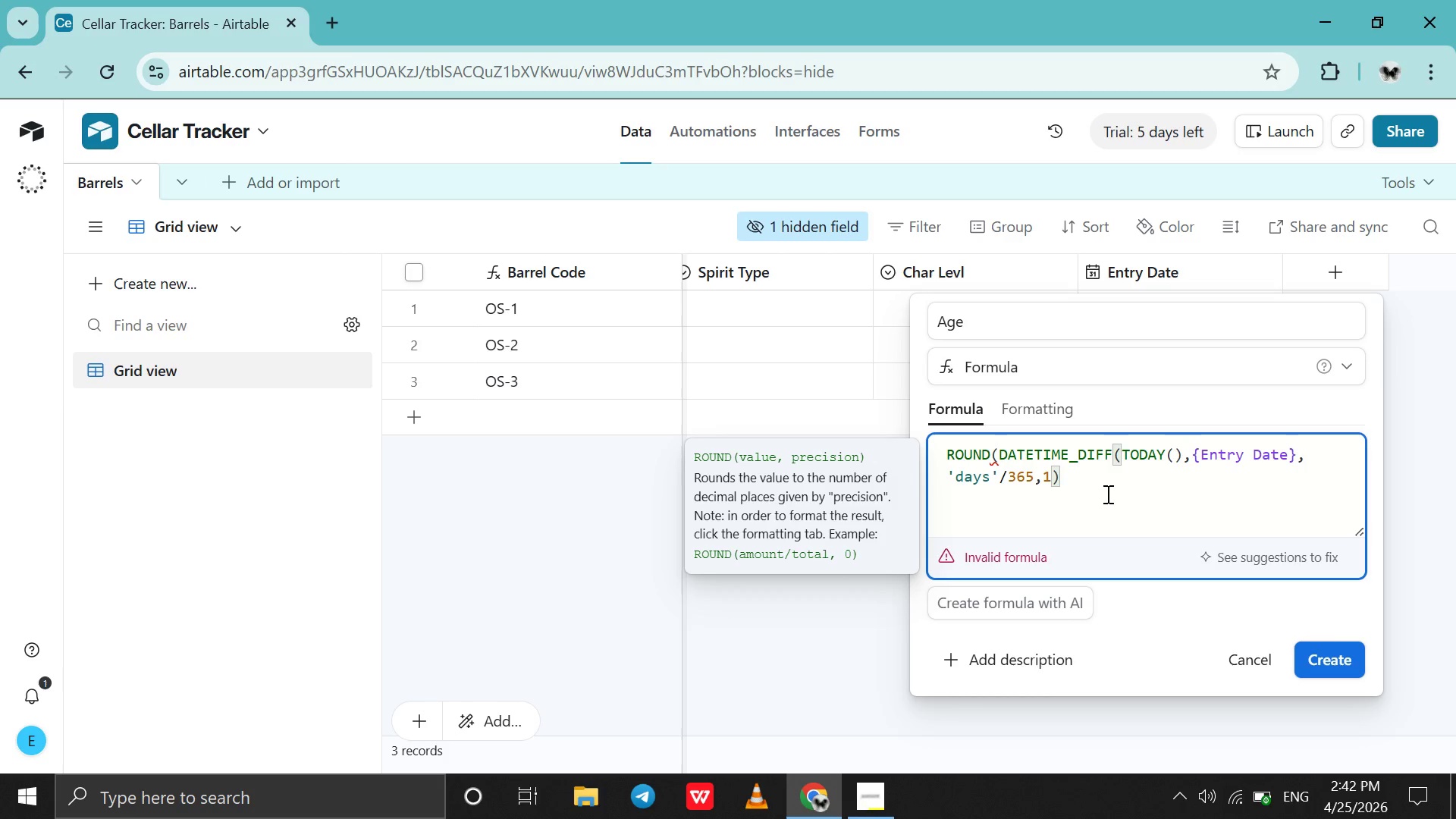 
left_click([1001, 481])
 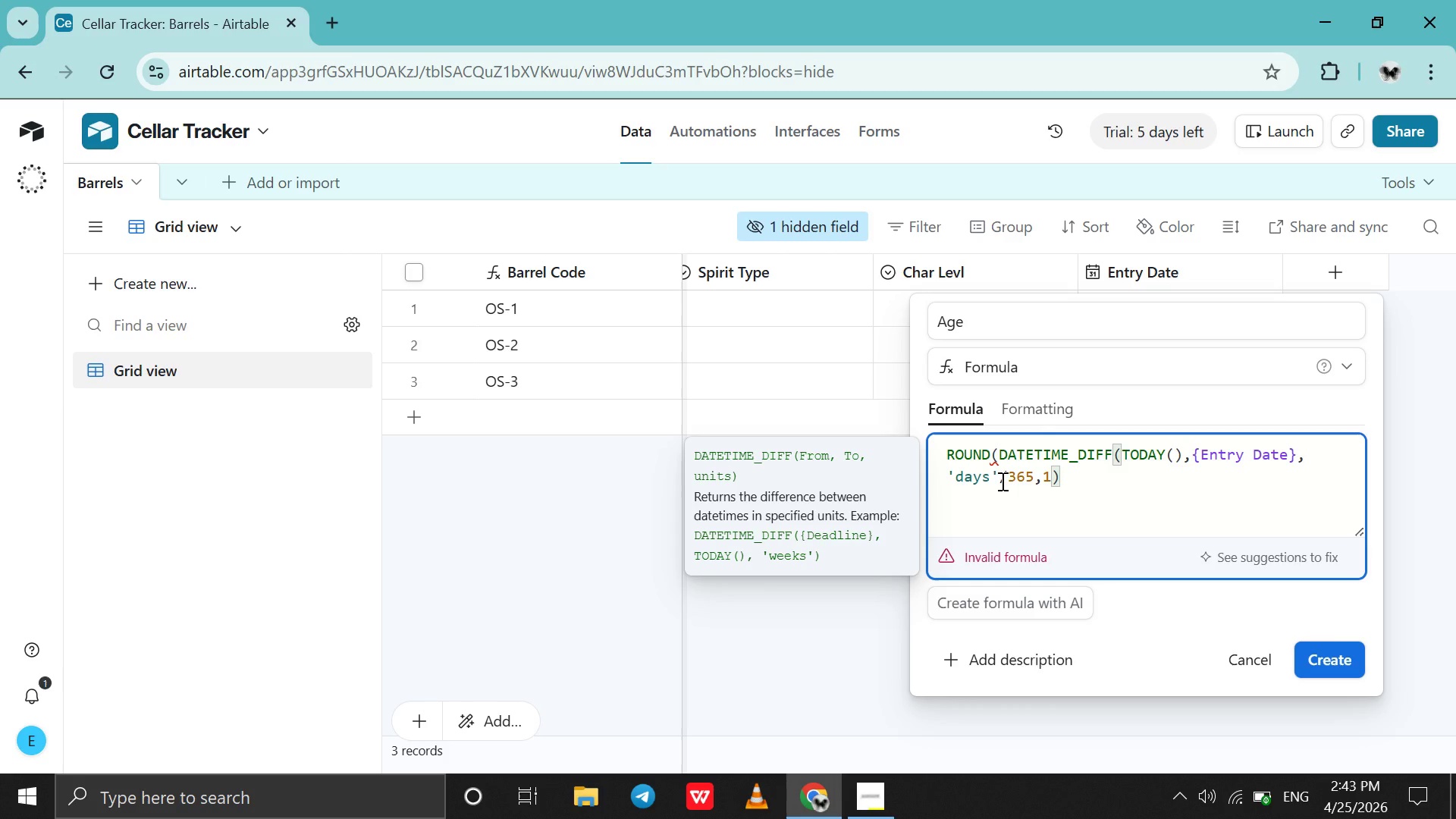 
key(Shift+0)
 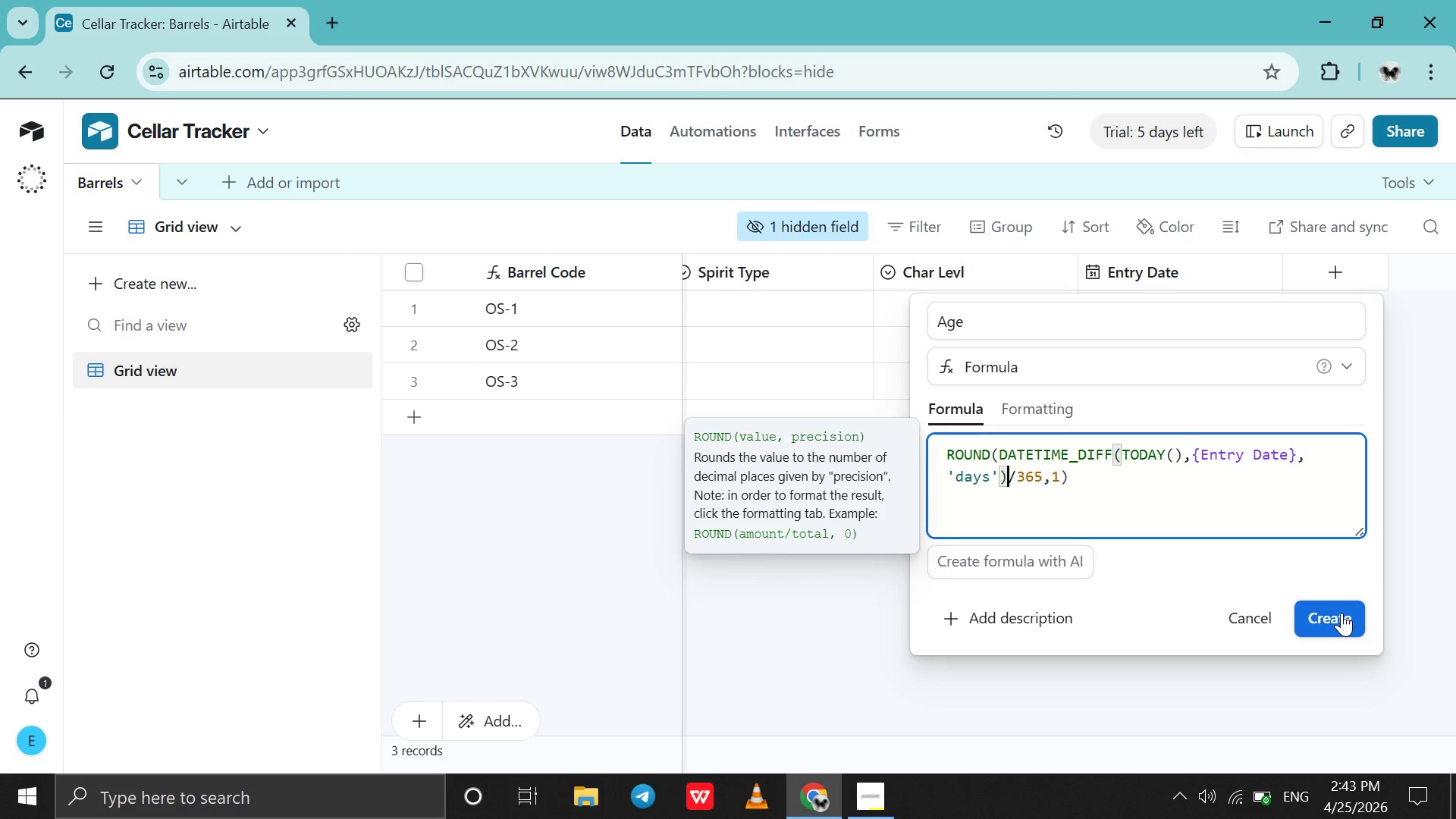 
left_click([1341, 613])
 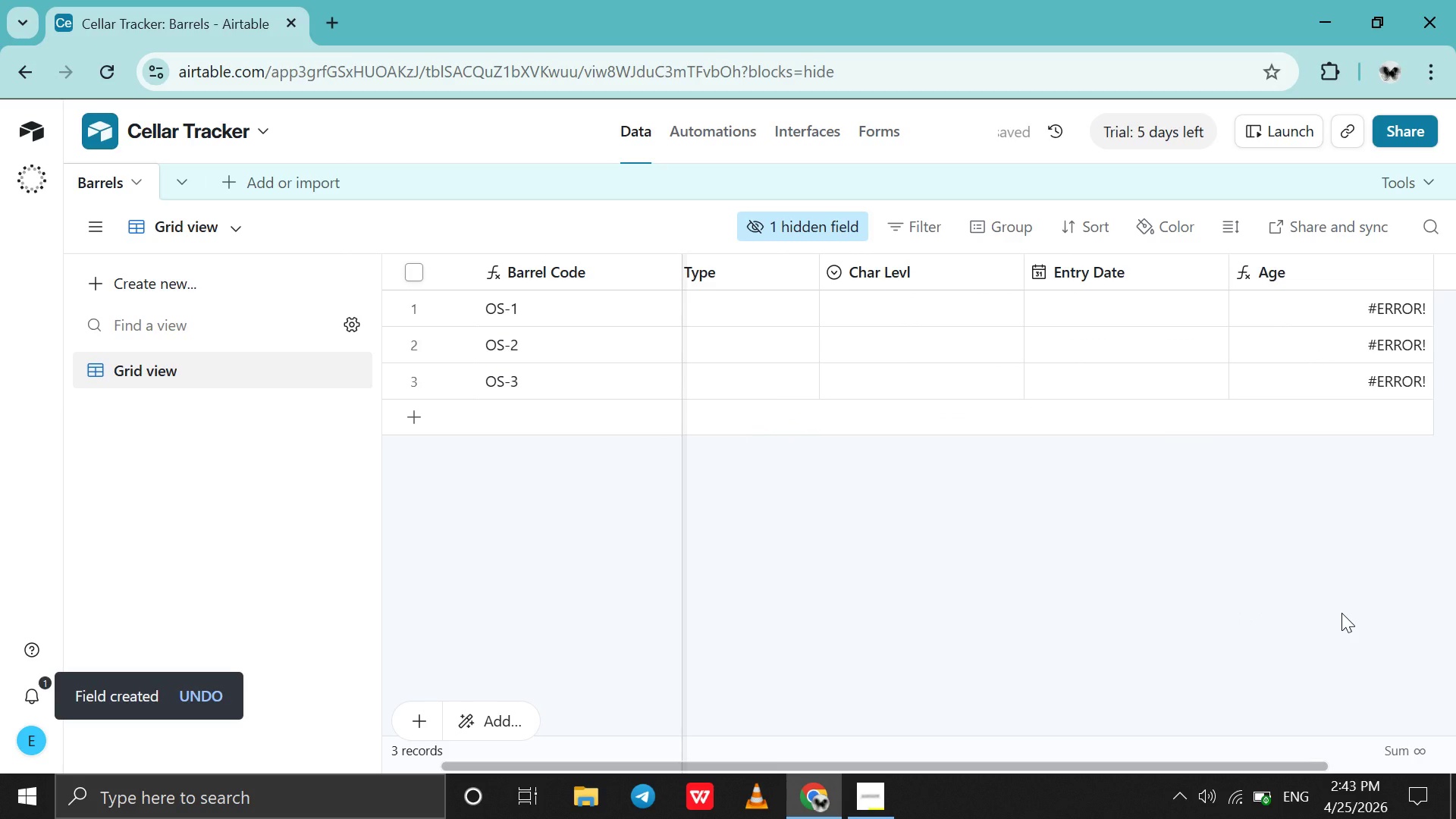 
scroll: coordinate [1341, 613], scroll_direction: down, amount: 10.0
 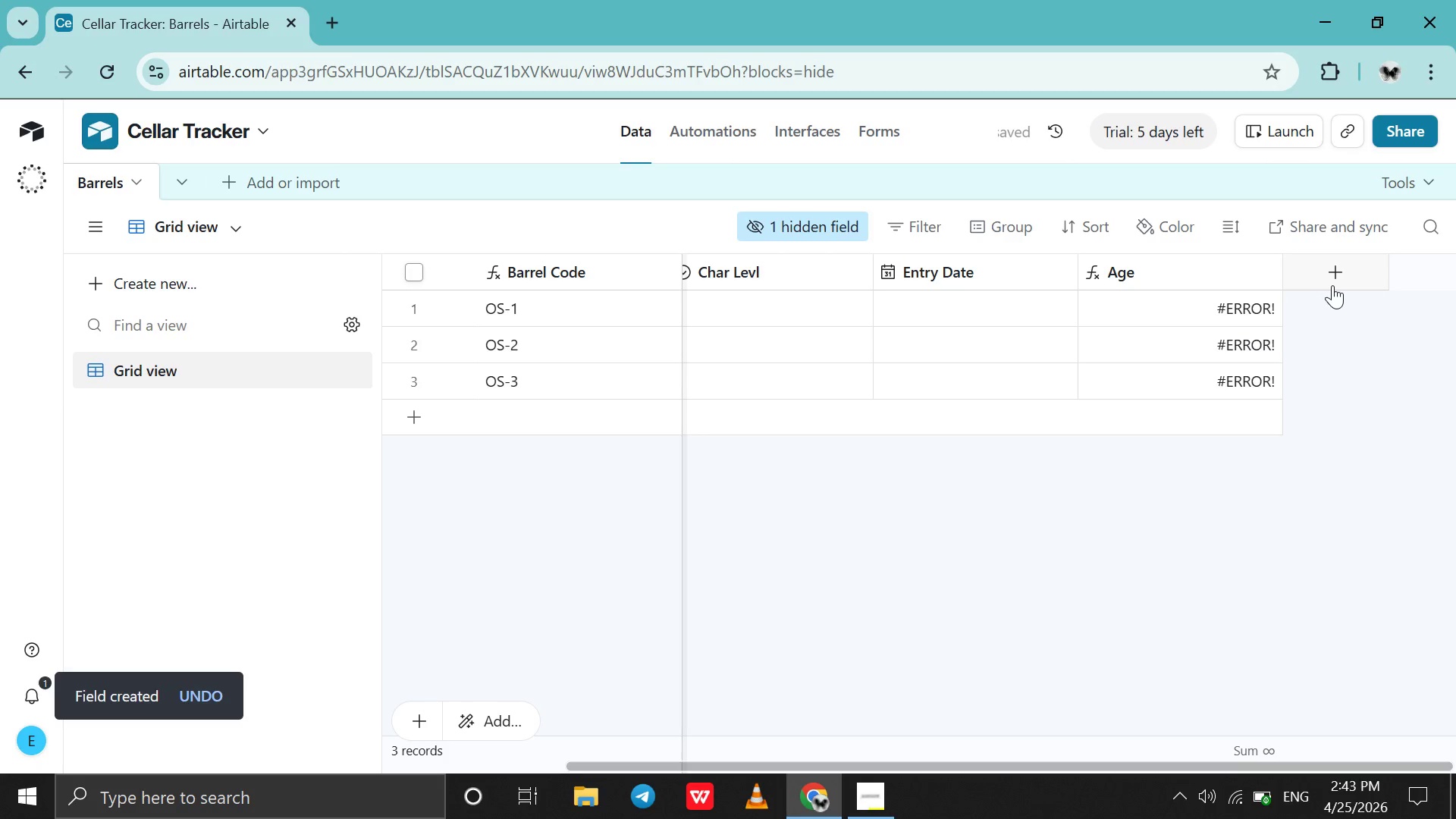 
left_click([1332, 285])
 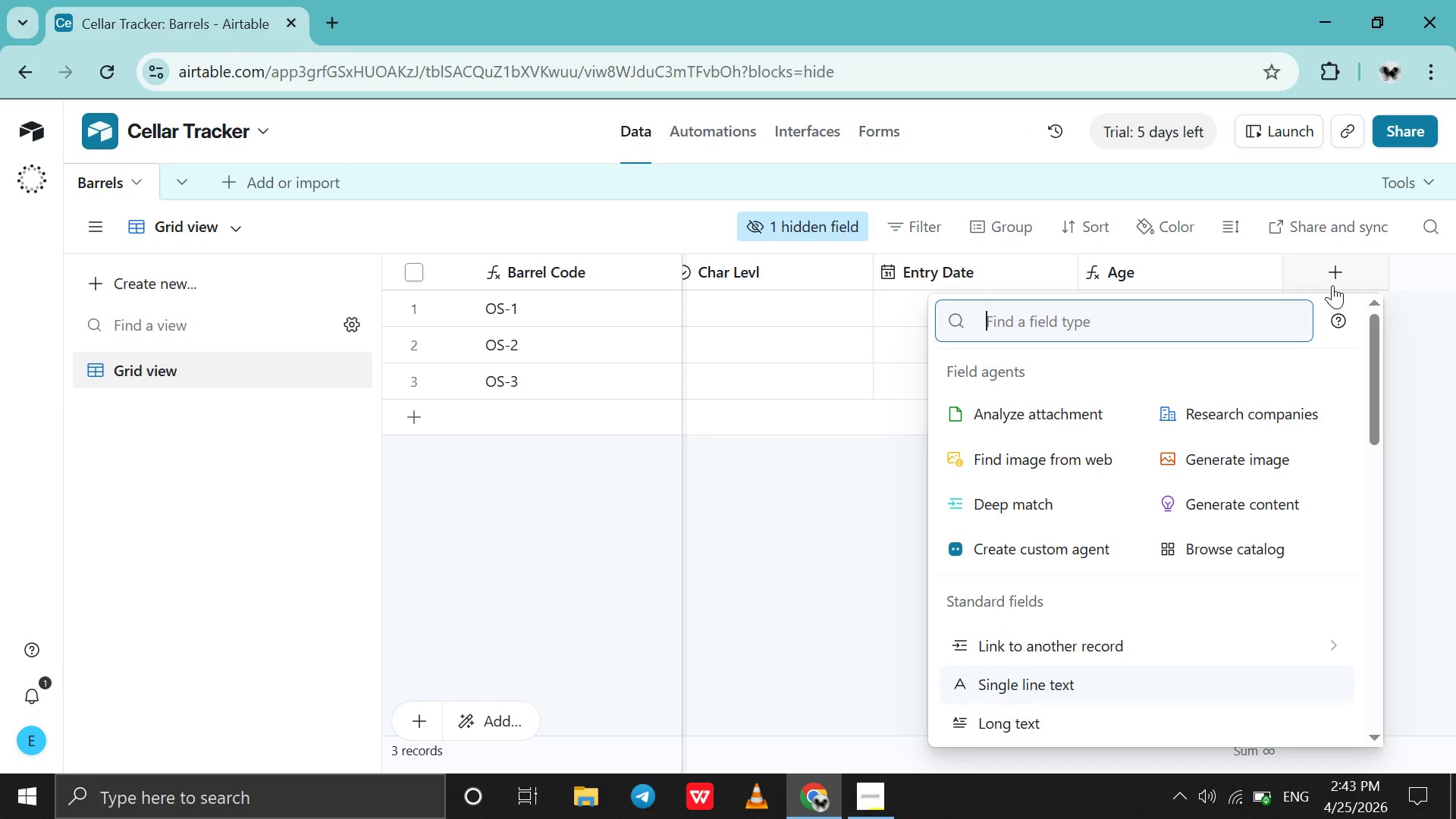 
wait(6.12)
 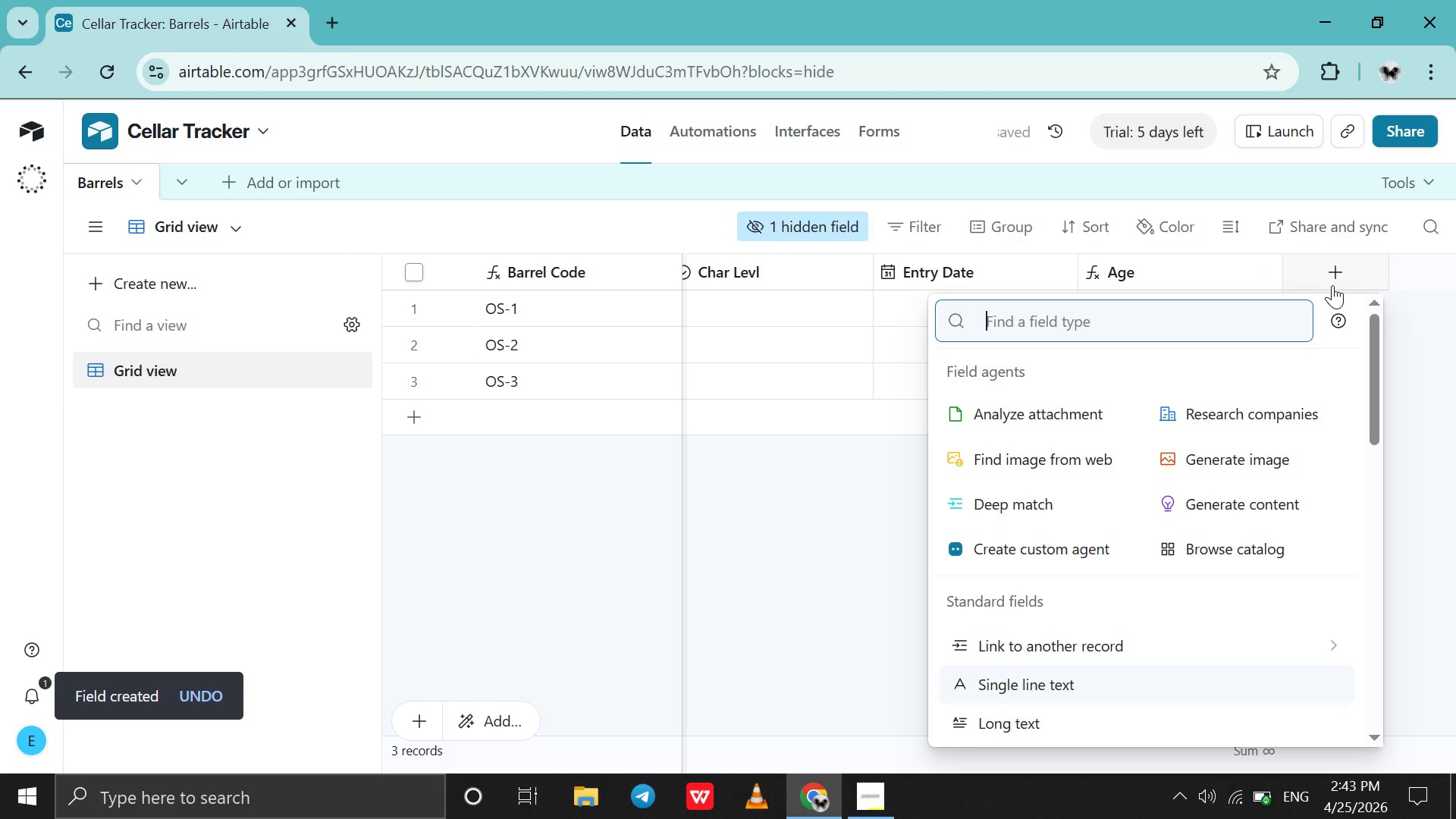 
type(si)
 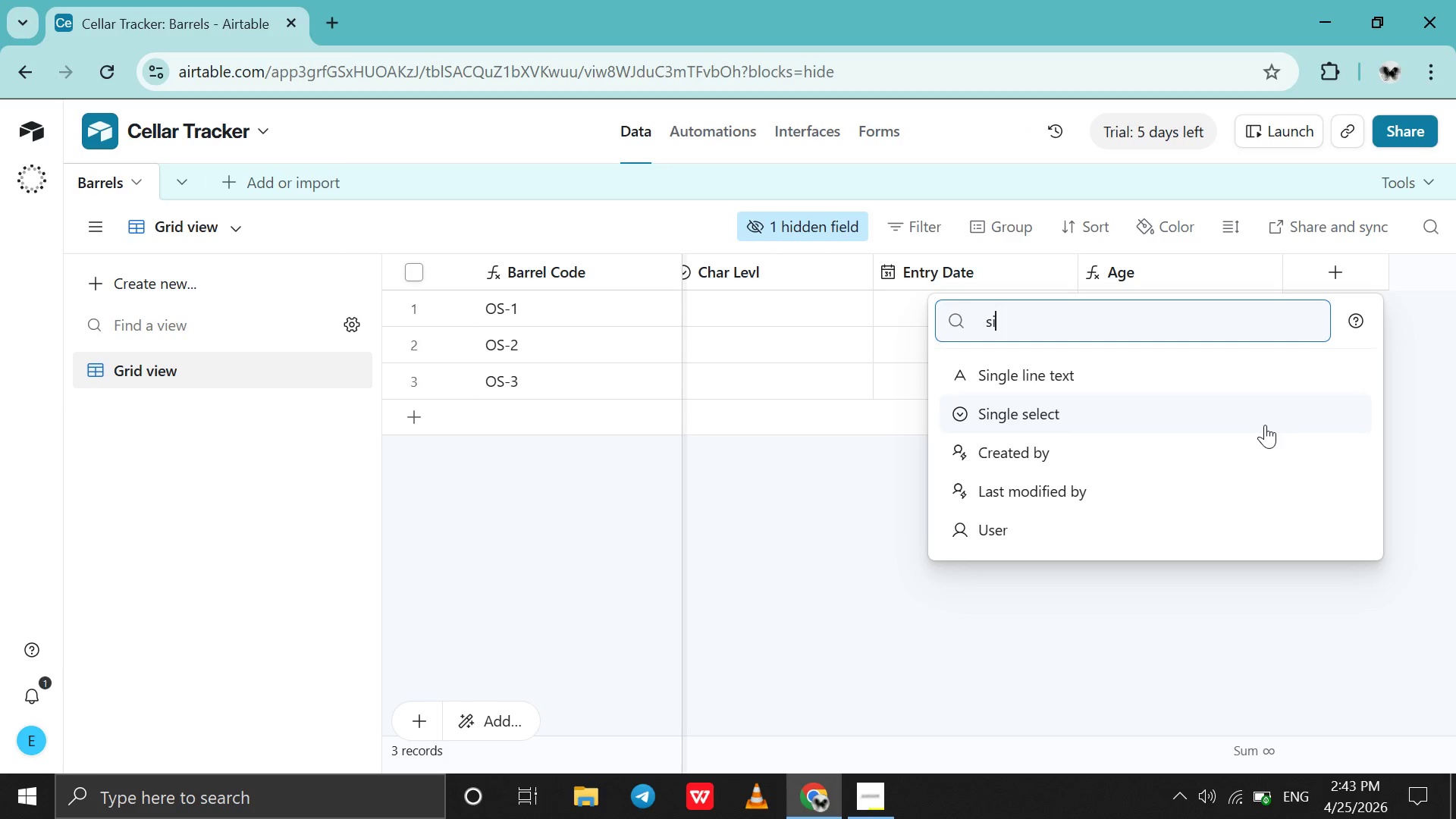 
left_click([1265, 425])
 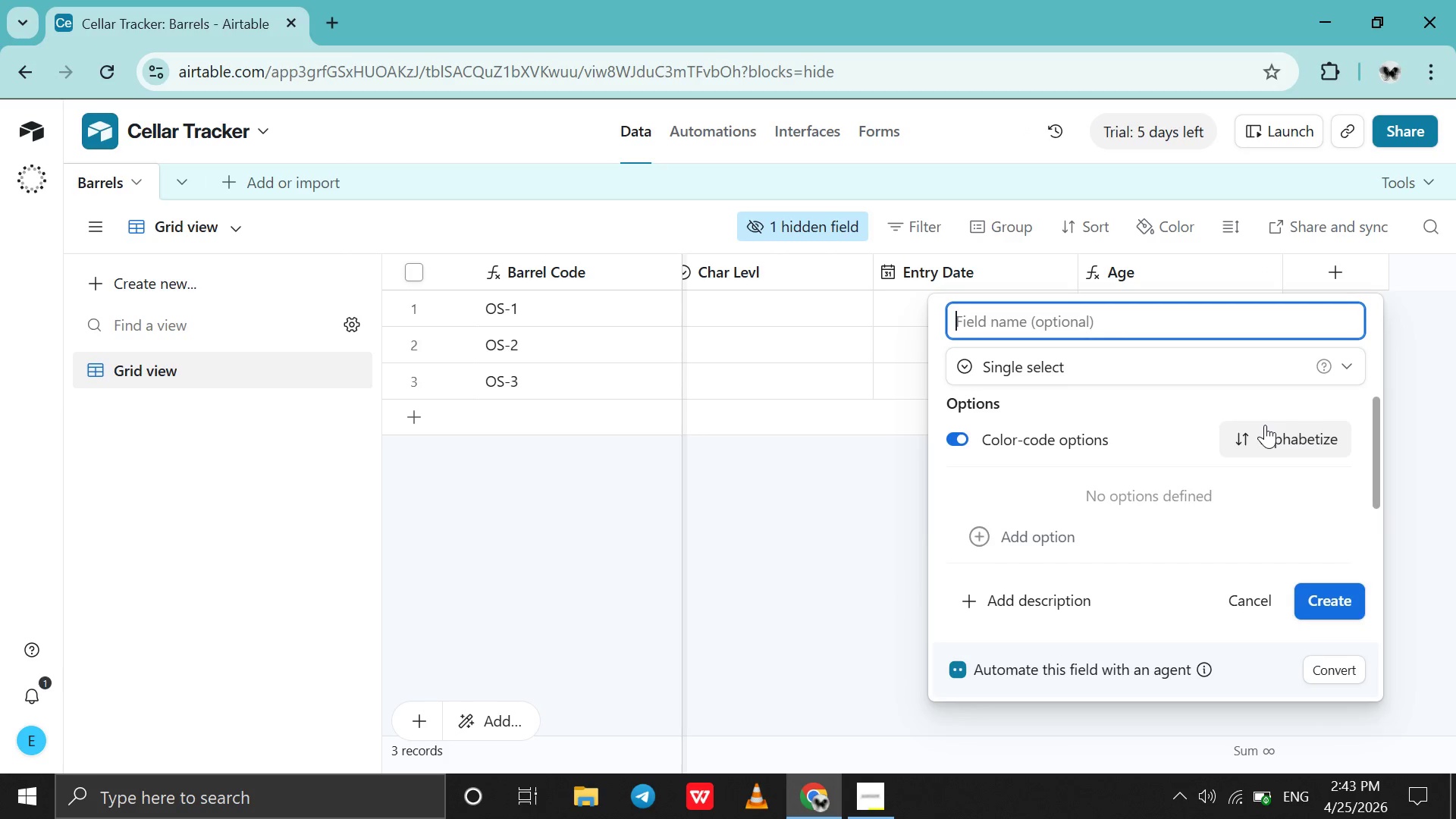 
type(Status)
 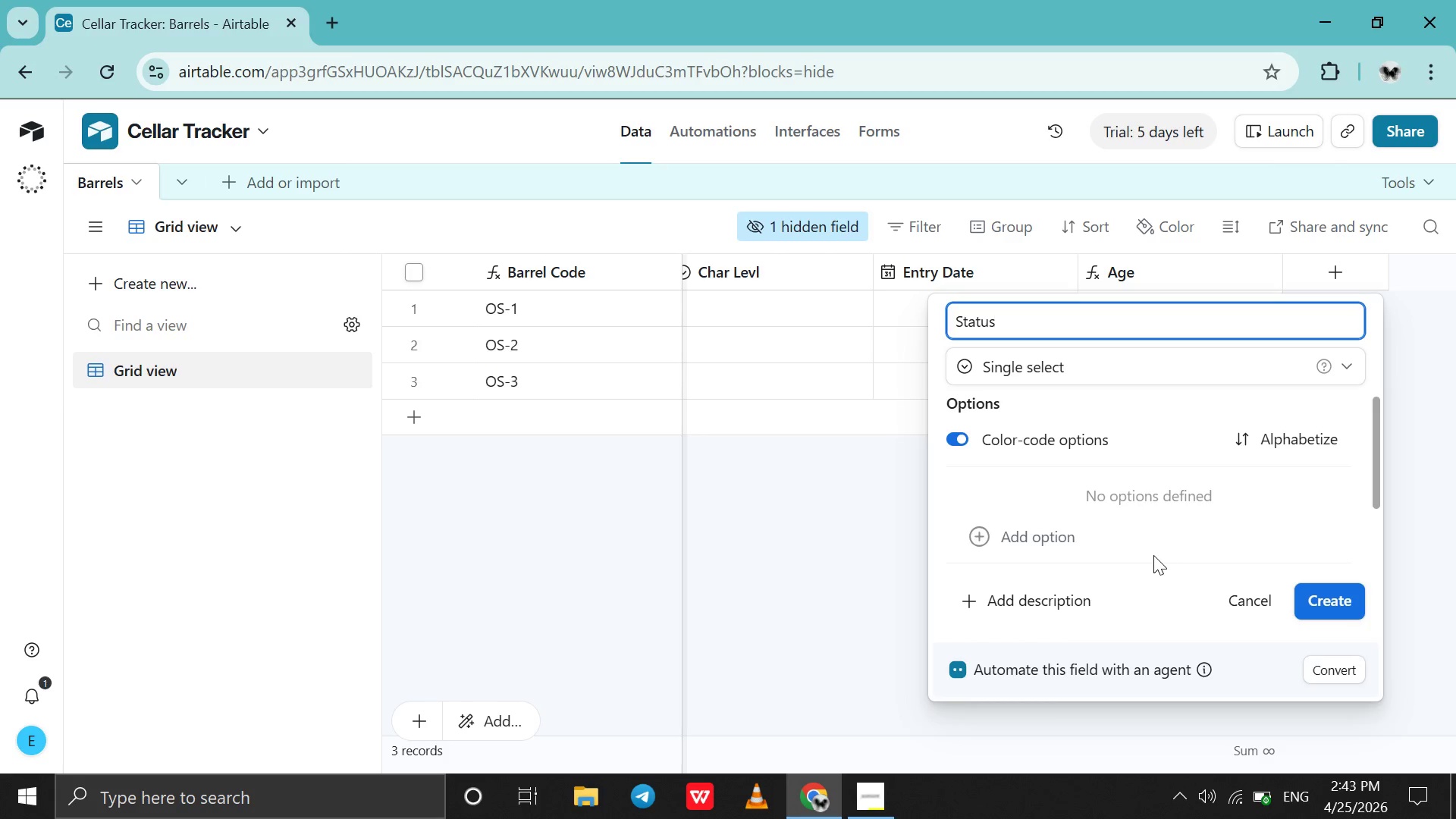 
key(Space)
 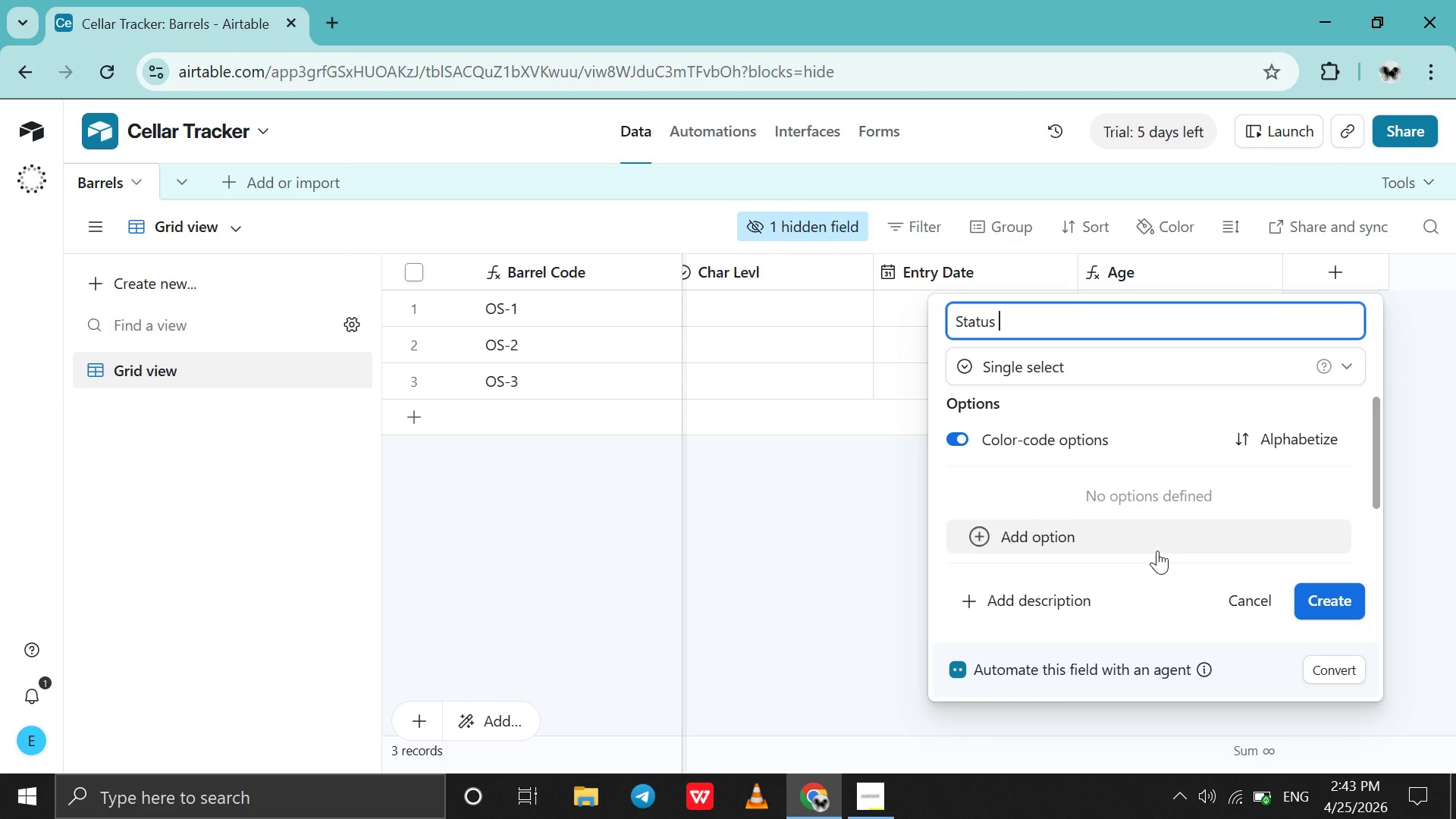 
left_click([1157, 551])
 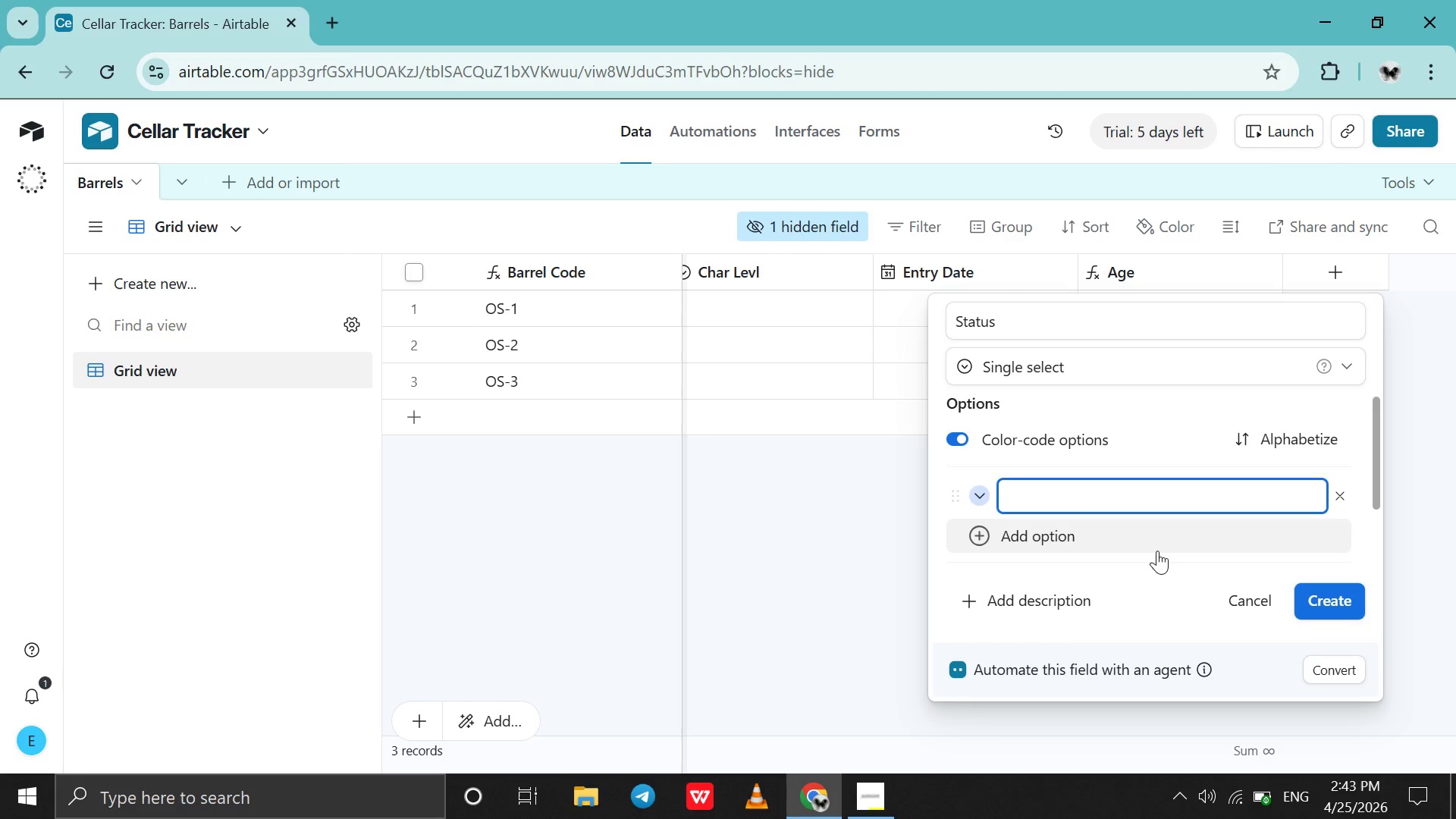 
type(Aging )
 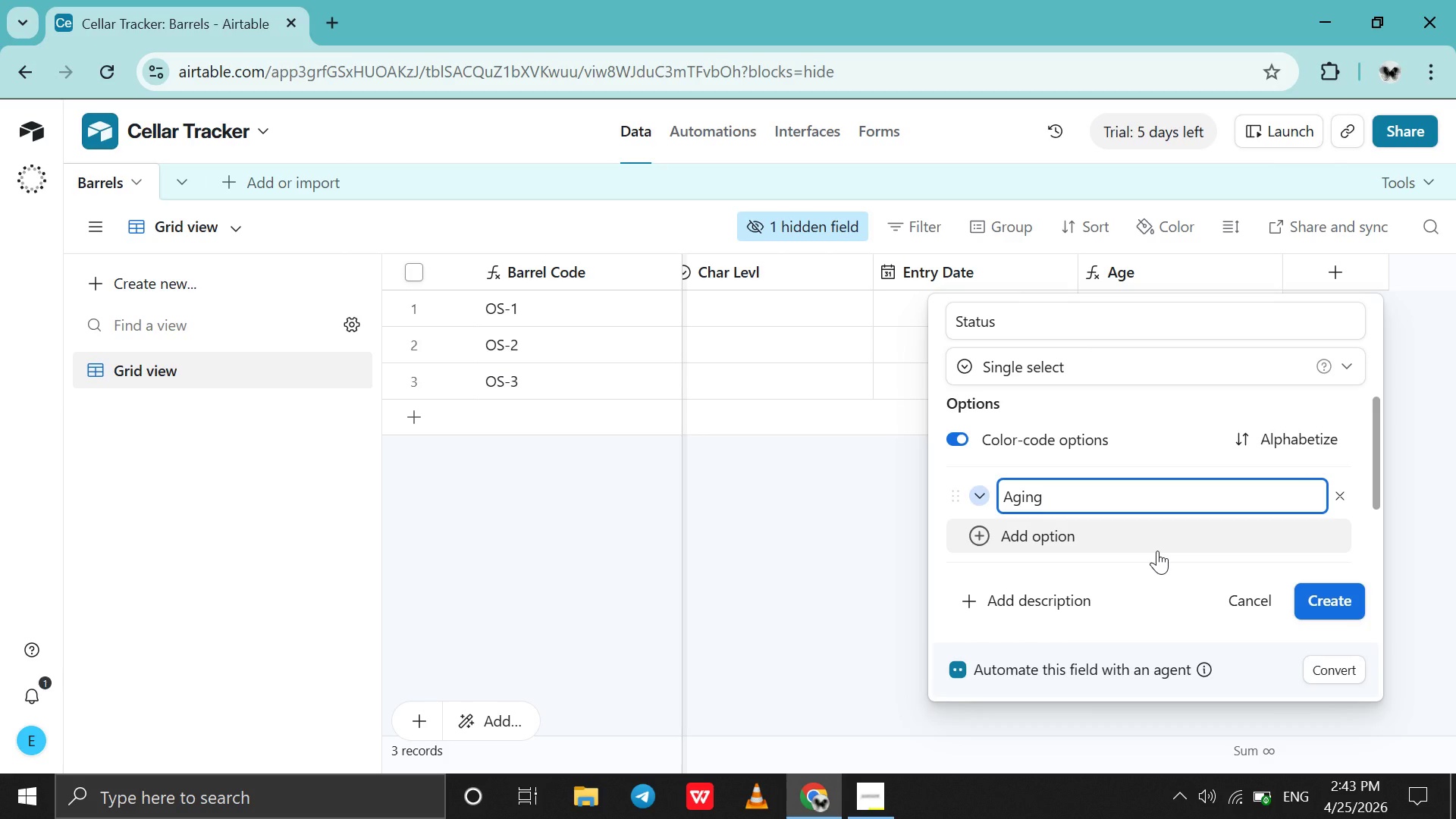 
key(Enter)
 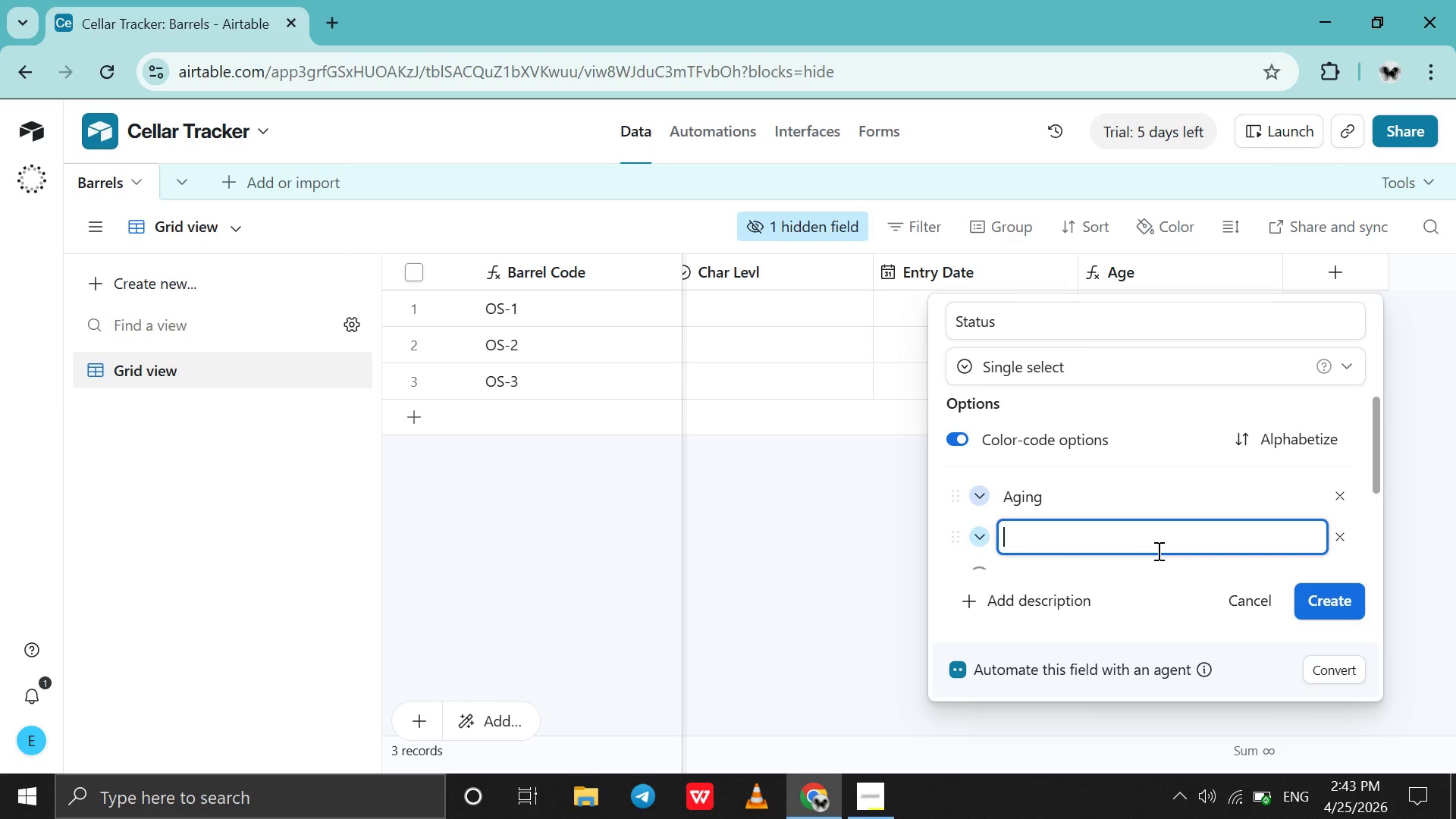 
type(Tasting )
 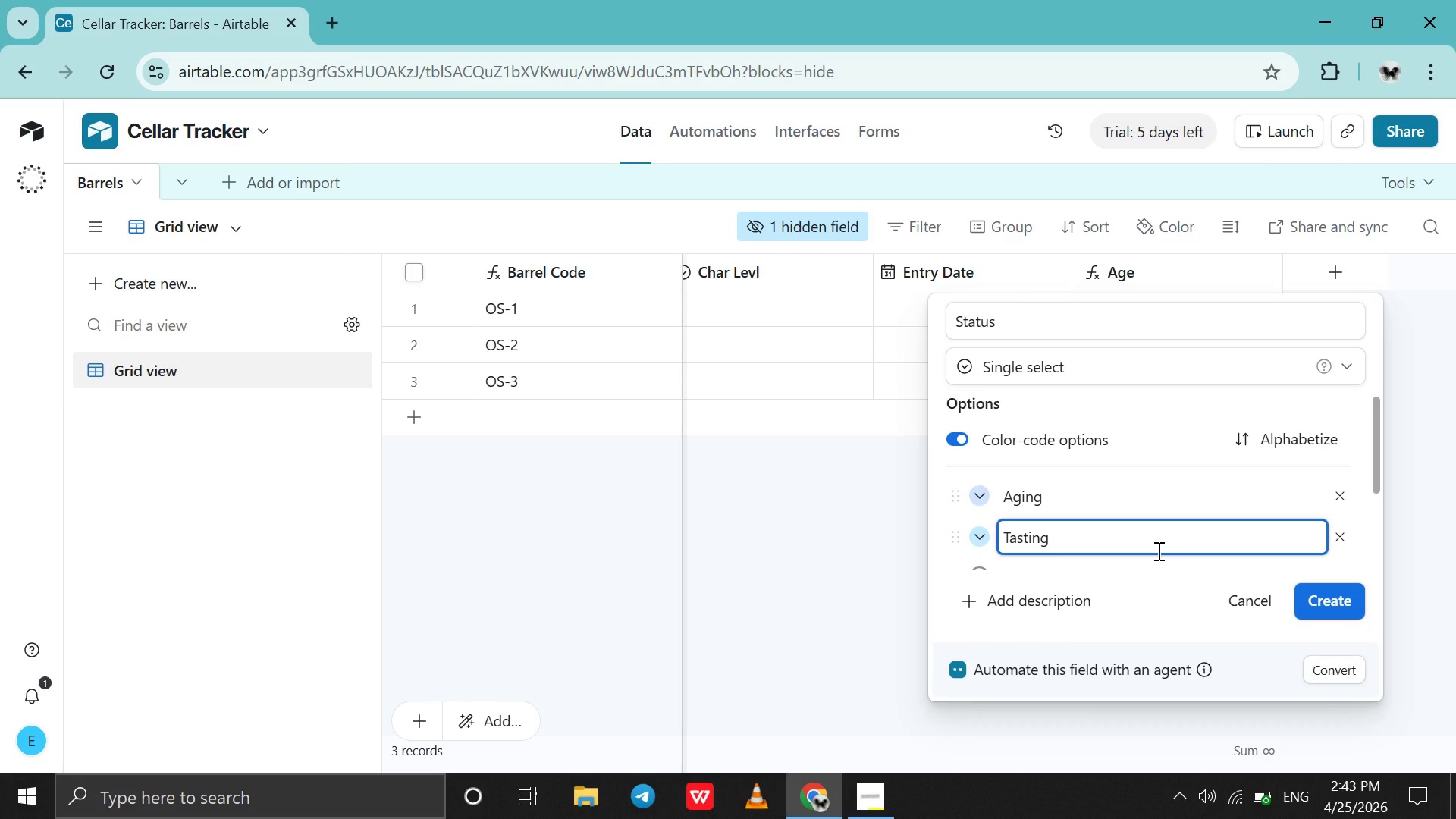 
key(Enter)
 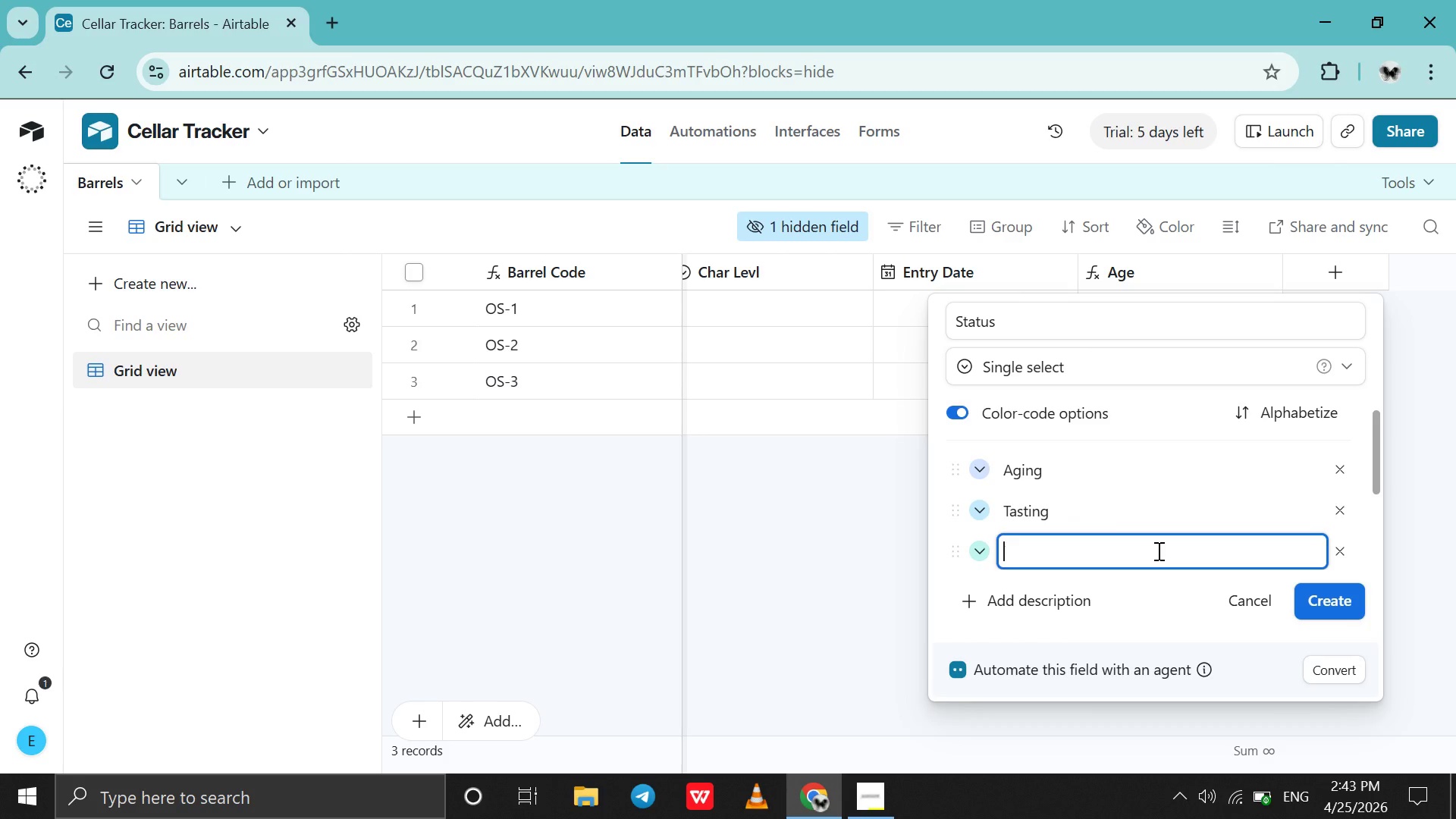 
type(Bottling )
 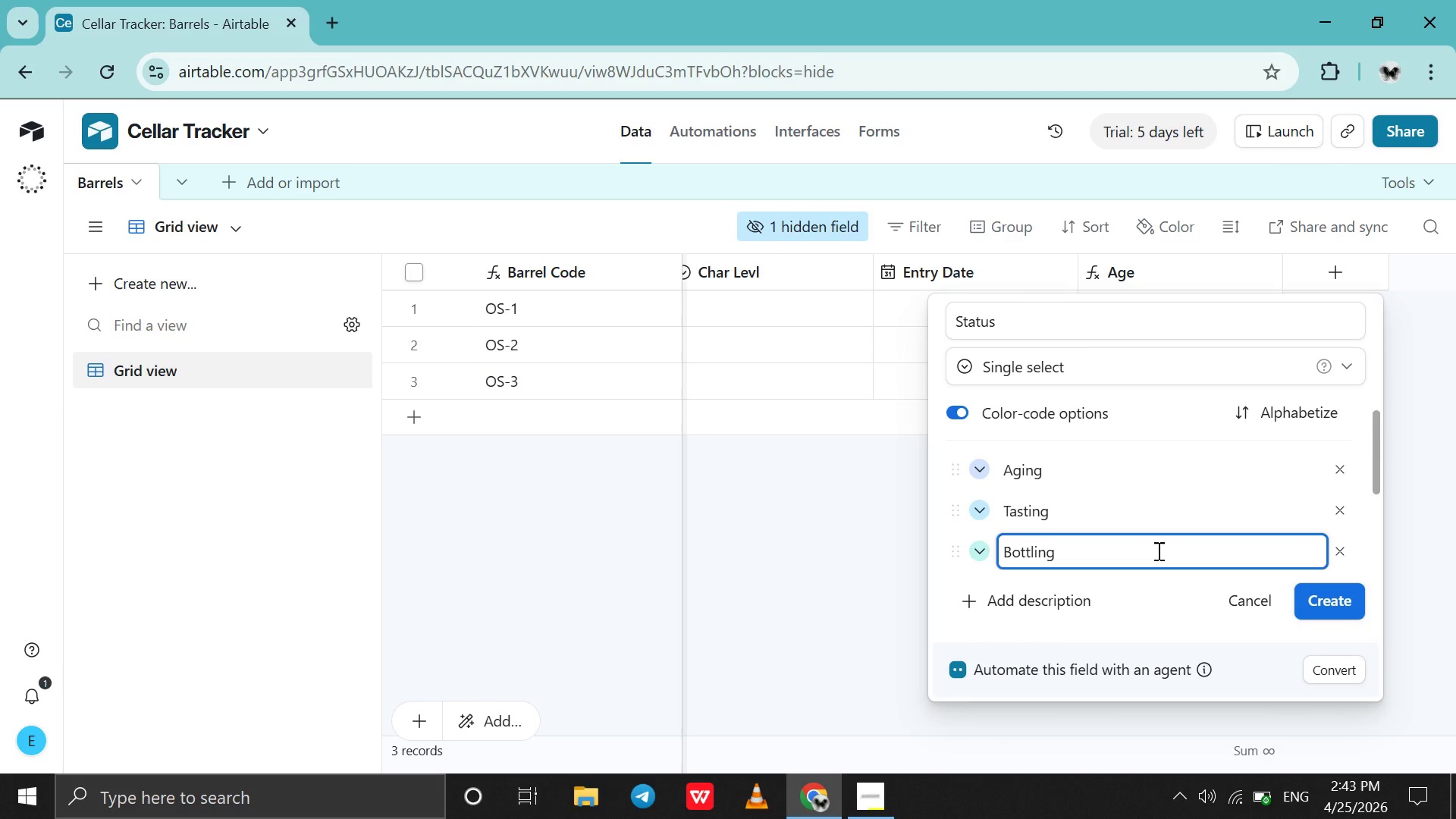 
key(Enter)
 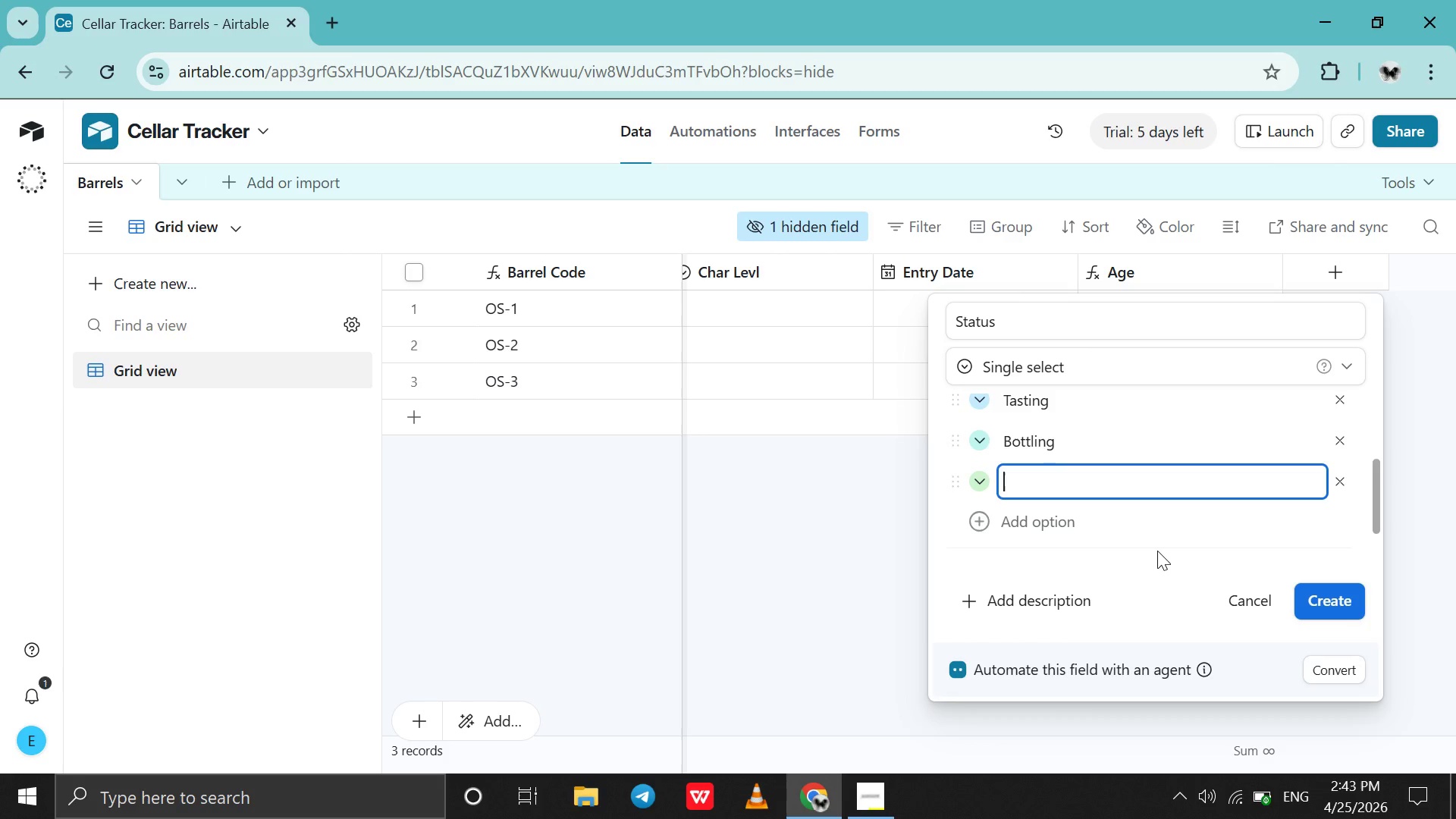 
type(Relesed )
key(Backspace)
key(Backspace)
key(Backspace)
key(Backspace)
type(ased )
 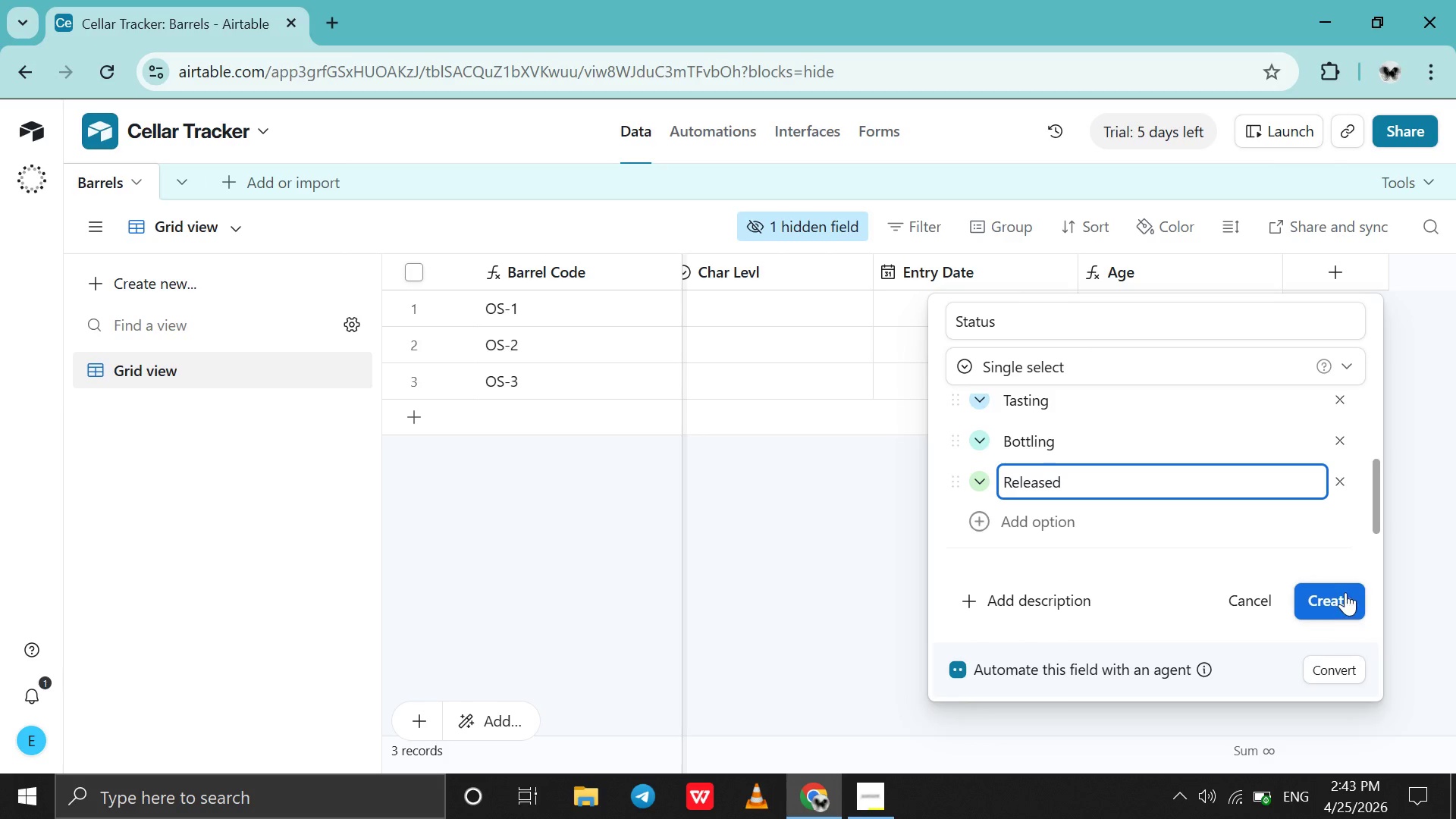 
left_click([1345, 592])
 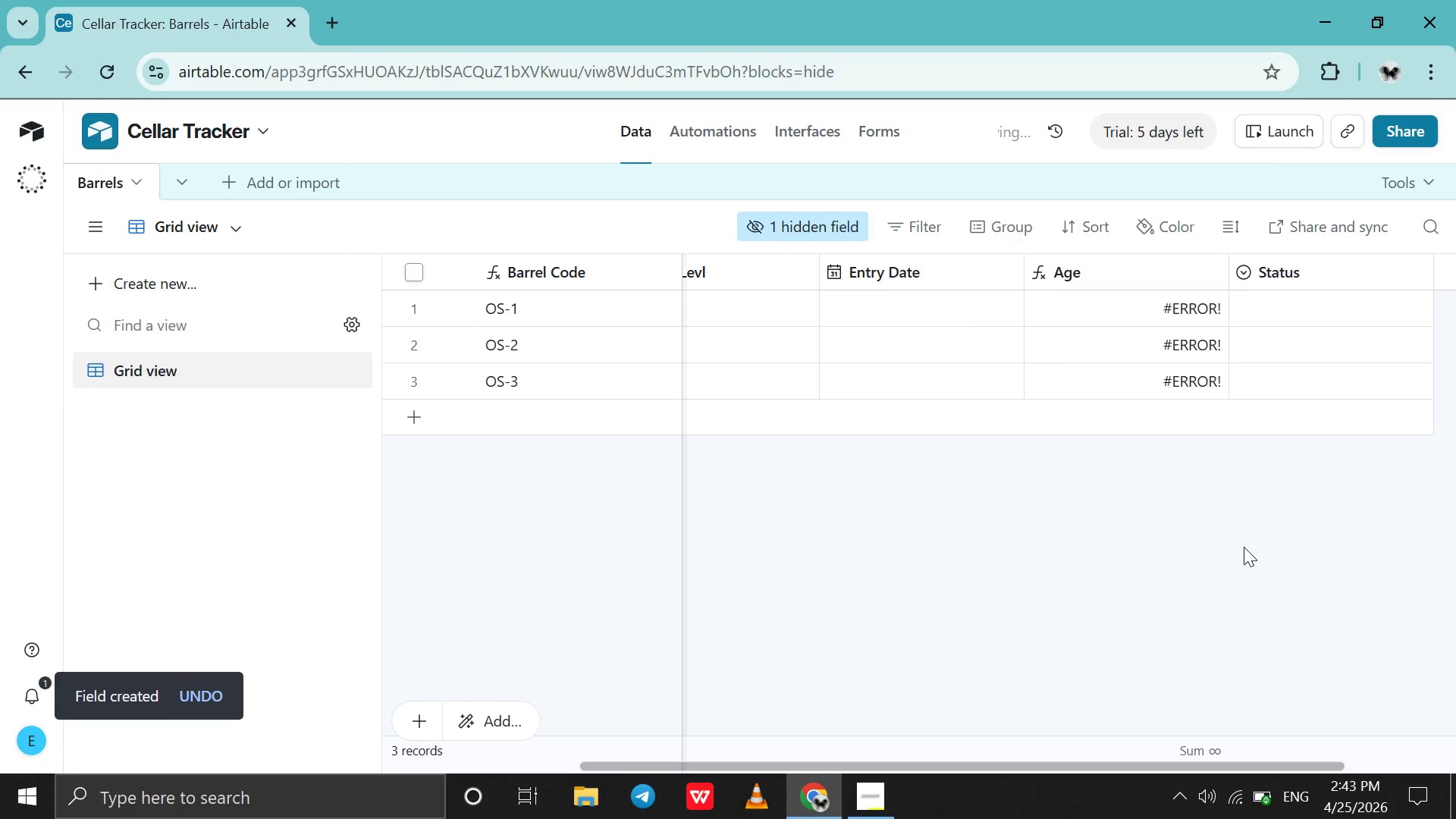 
scroll: coordinate [1244, 547], scroll_direction: down, amount: 4.0
 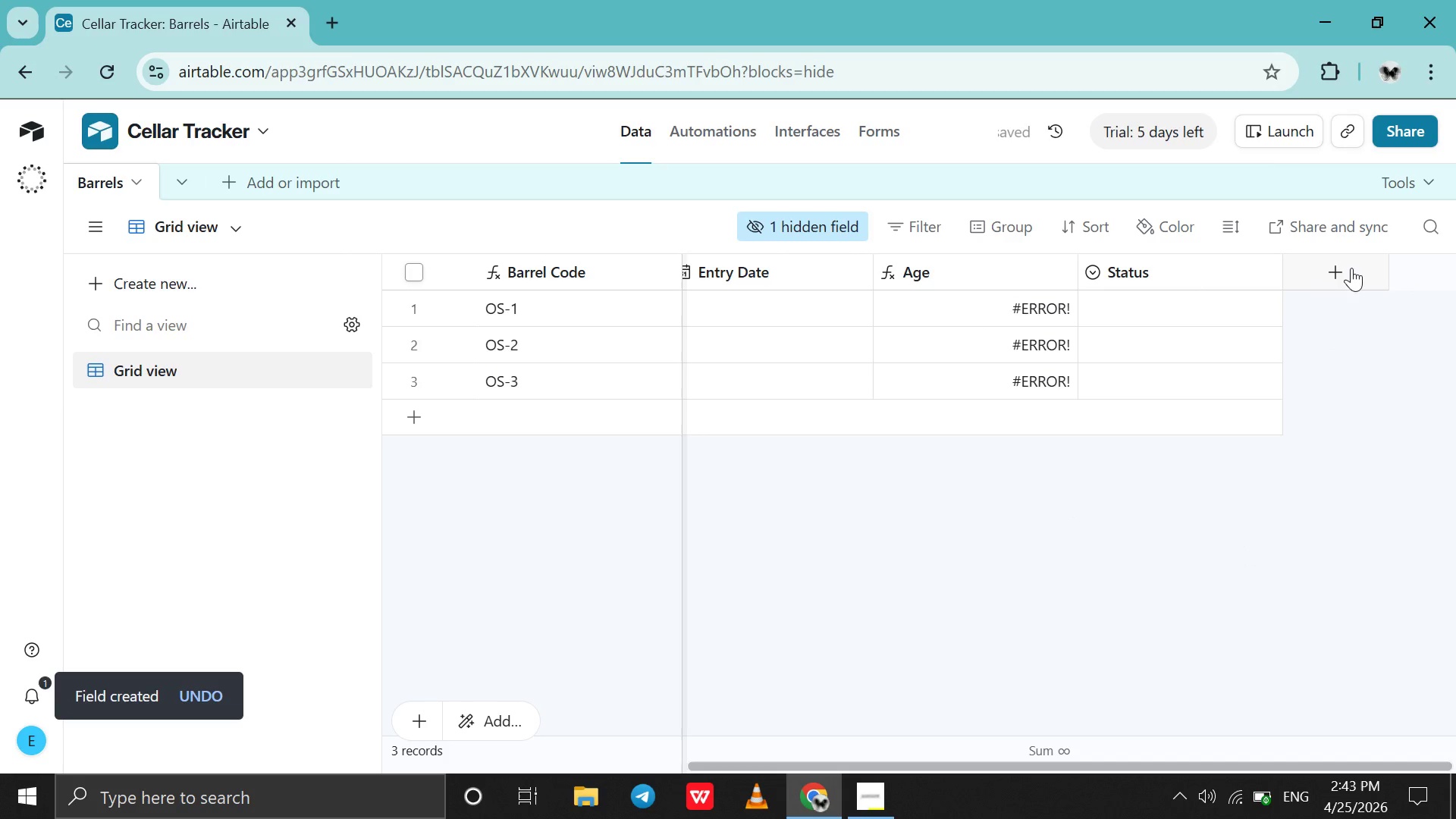 
left_click([1351, 268])
 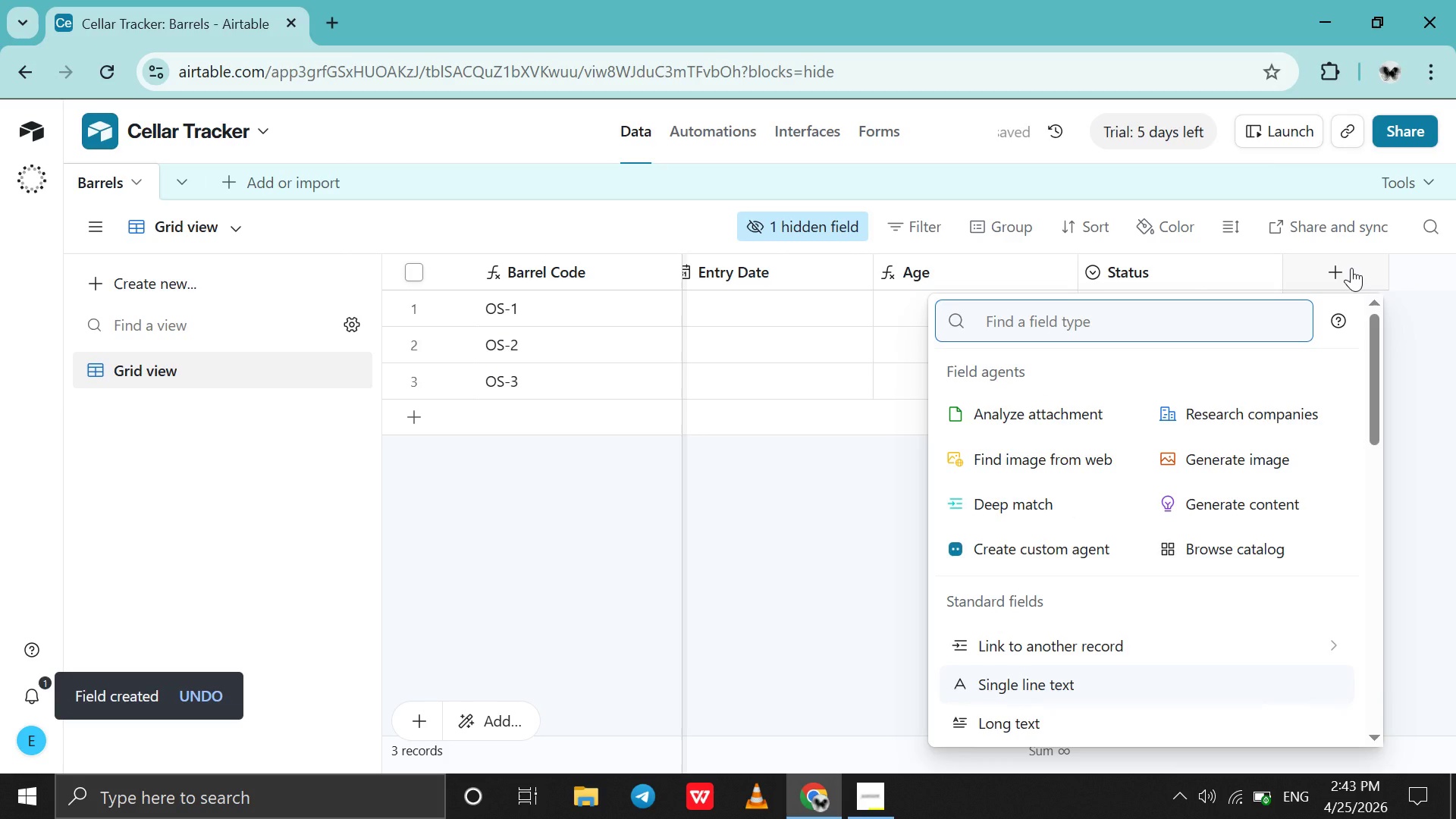 
type(si)
 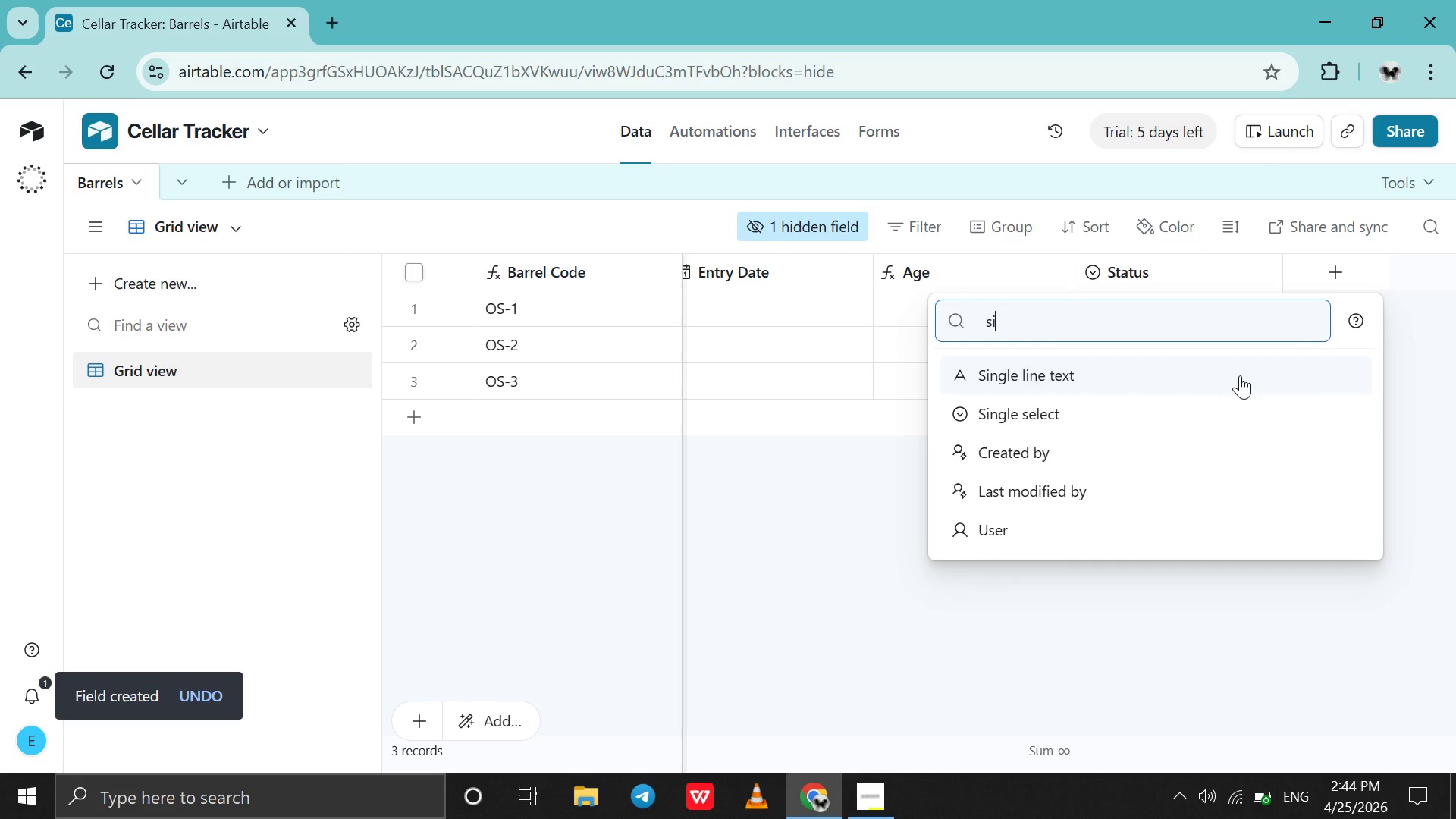 
left_click([1240, 375])
 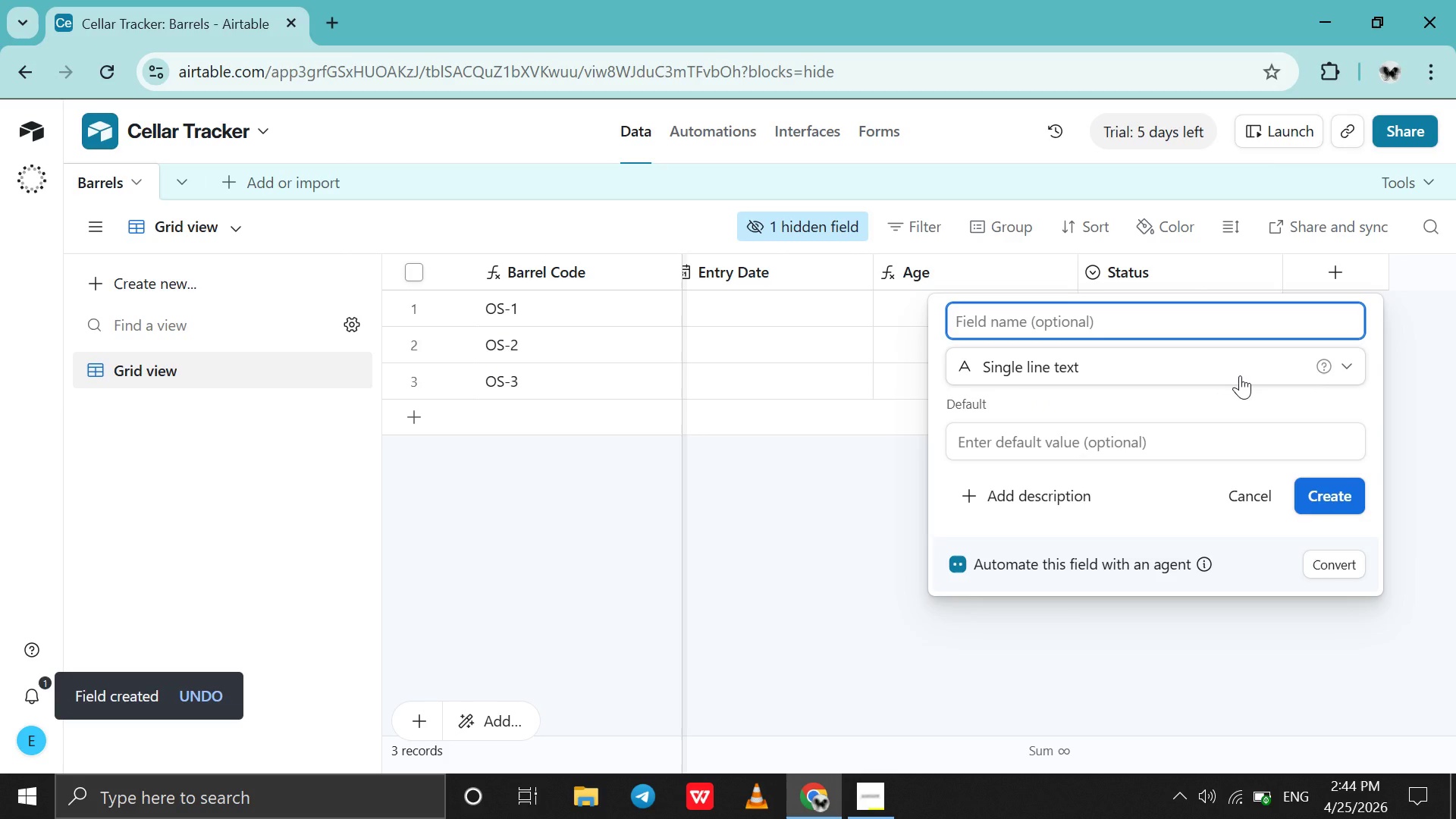 
type(Assigned VIP Member)
 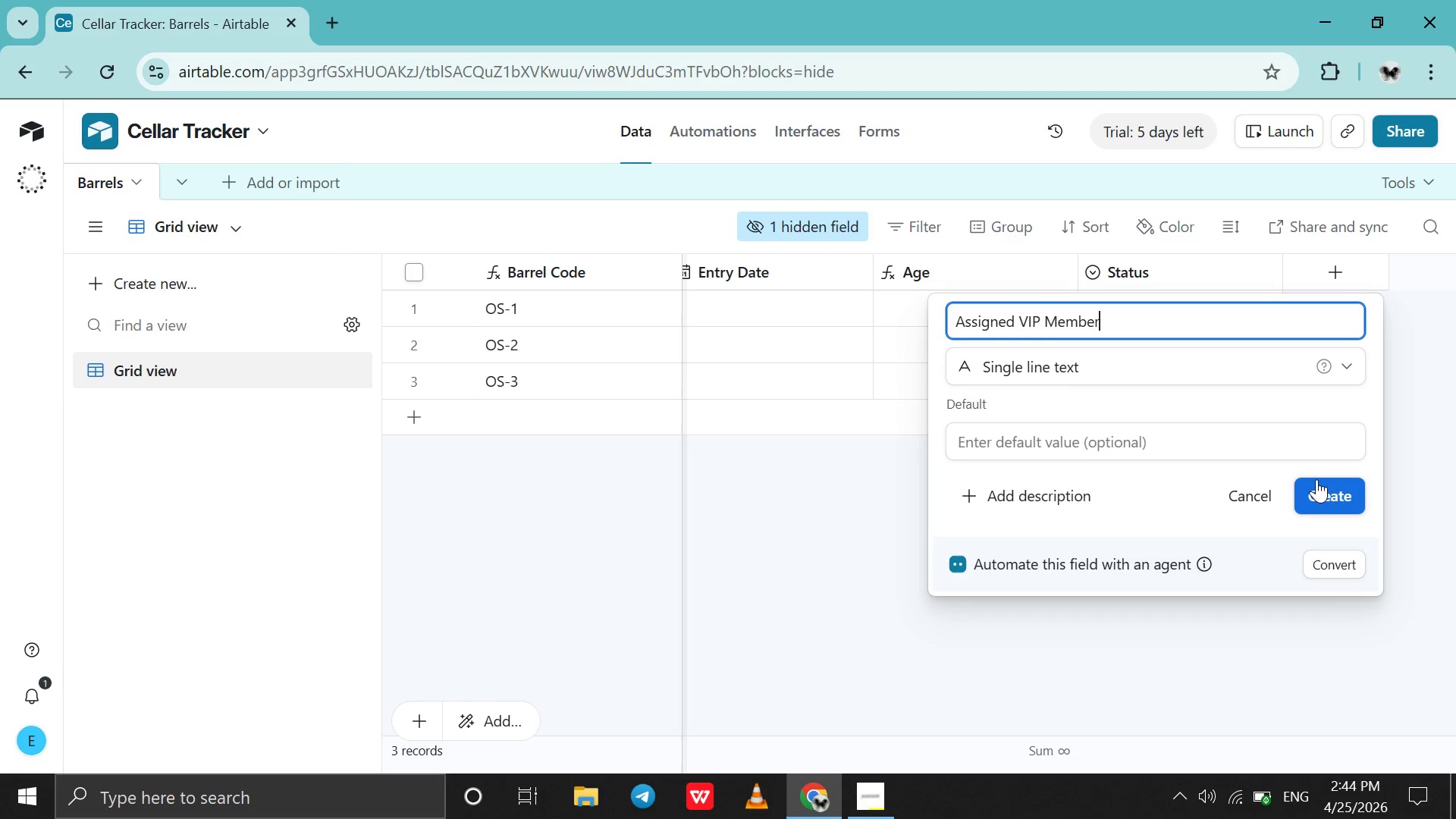 
left_click([1322, 489])
 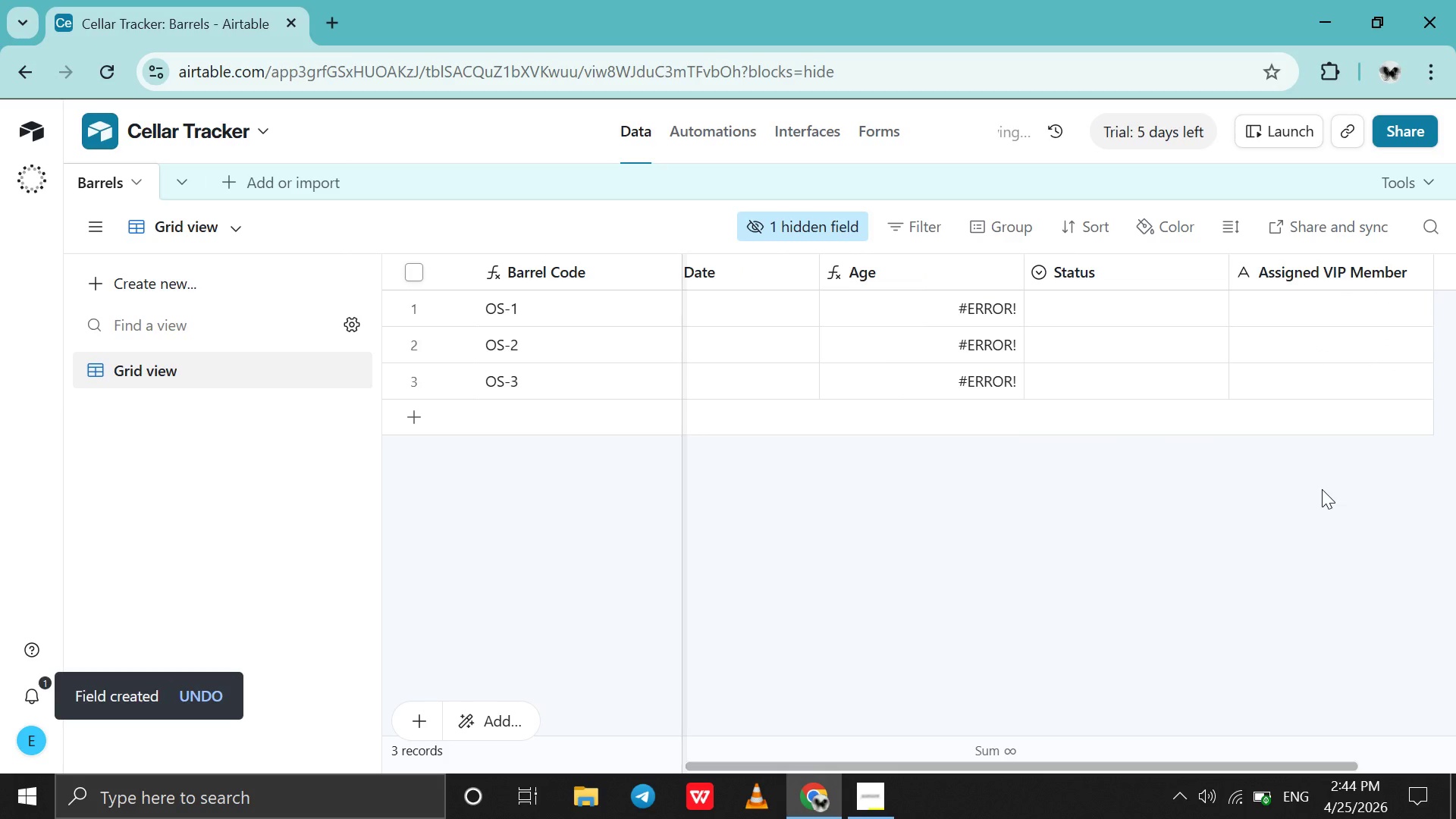 
scroll: coordinate [1322, 489], scroll_direction: down, amount: 5.0
 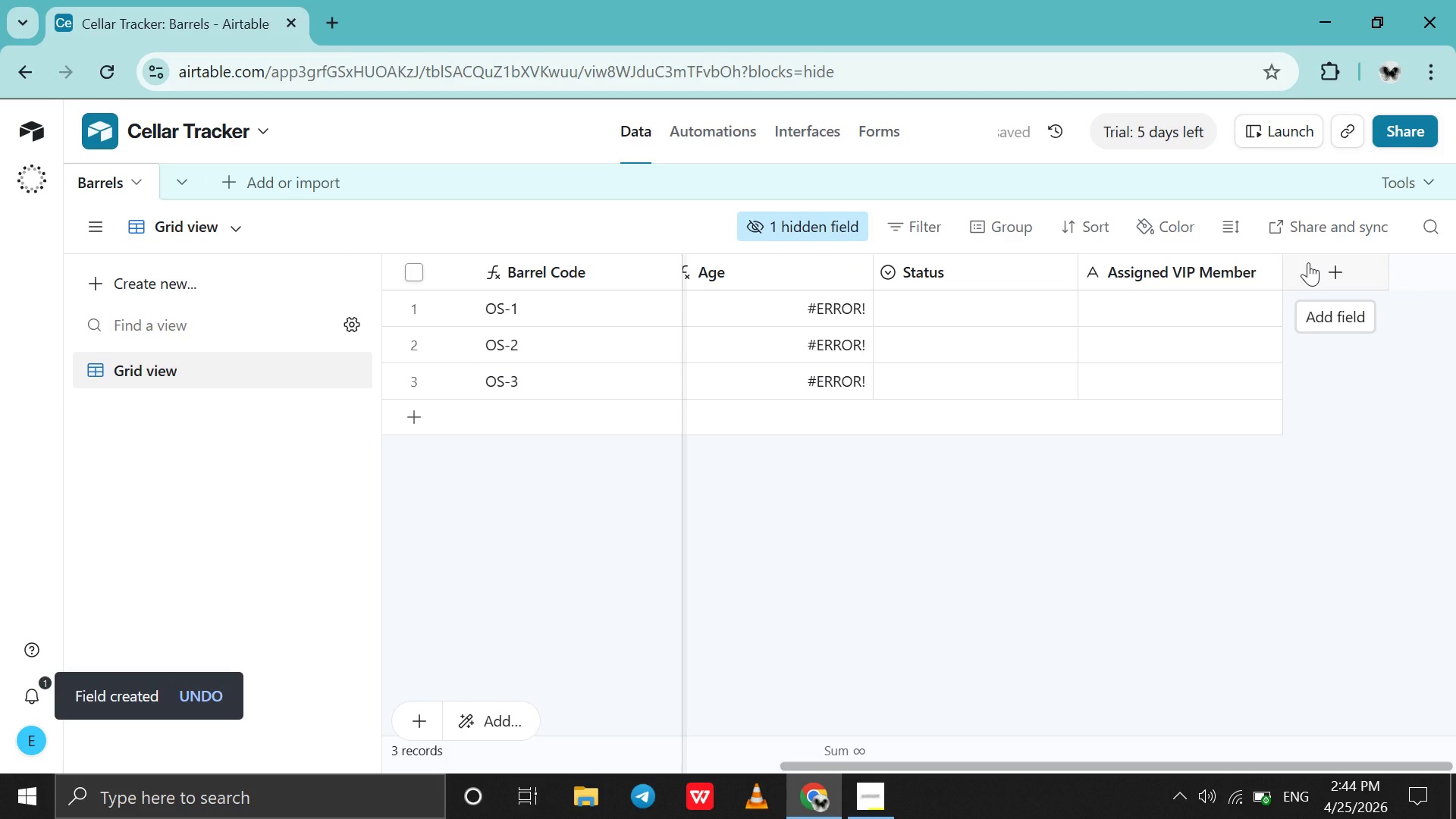 
scroll: coordinate [1308, 262], scroll_direction: none, amount: 0.0
 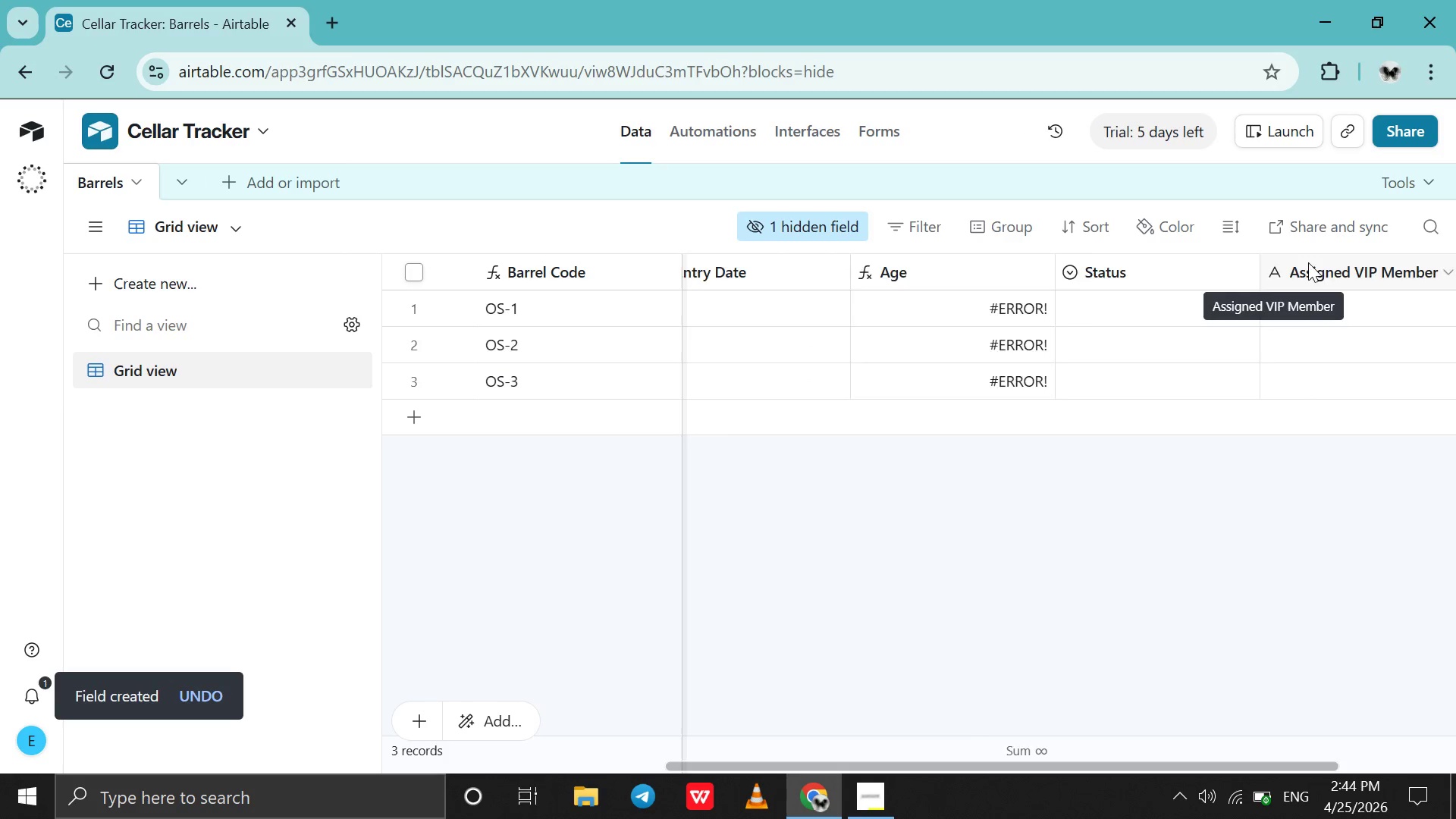 
scroll: coordinate [1308, 262], scroll_direction: up, amount: 29.0
 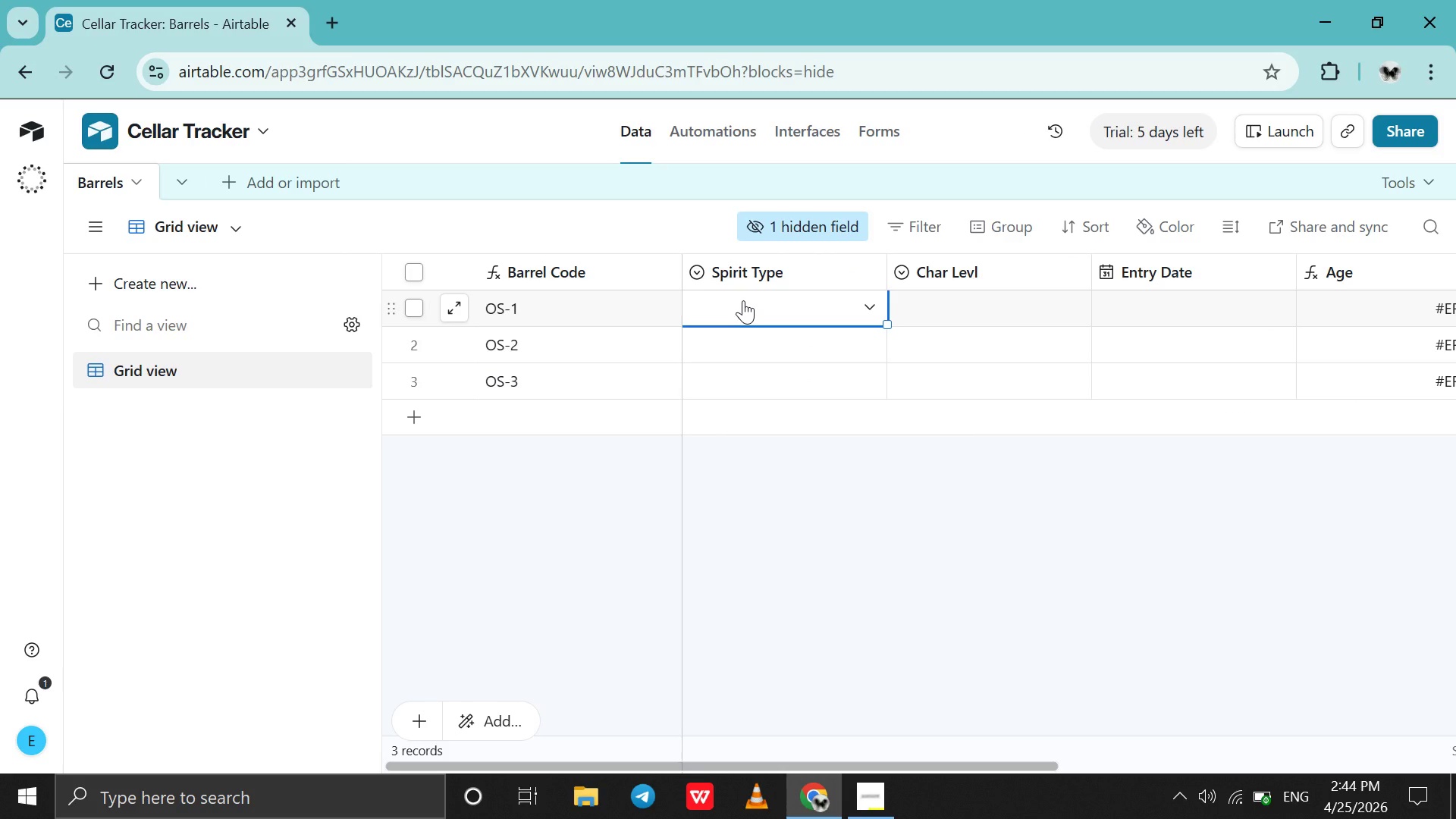 
wait(8.9)
 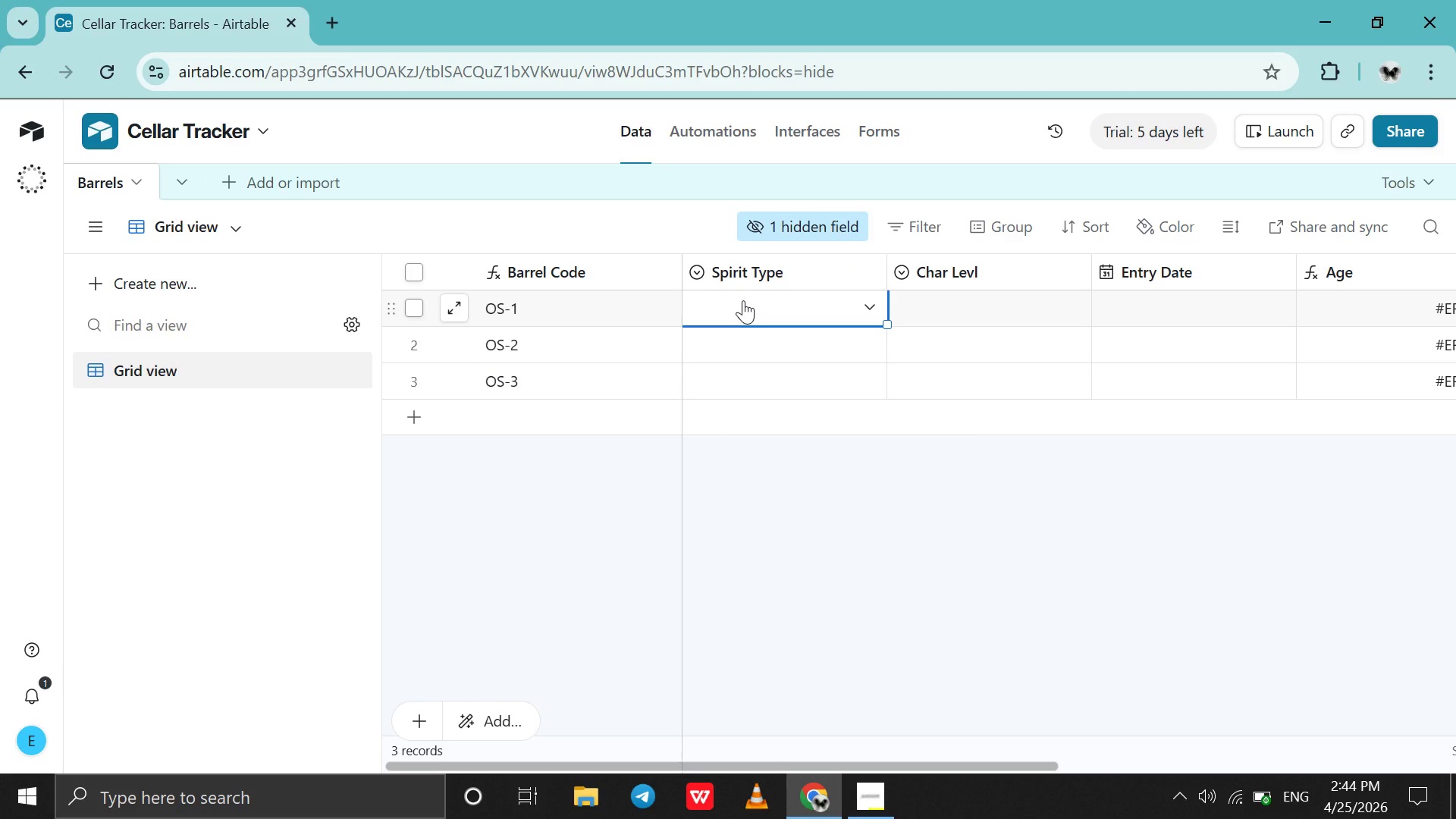 
left_click([743, 300])
 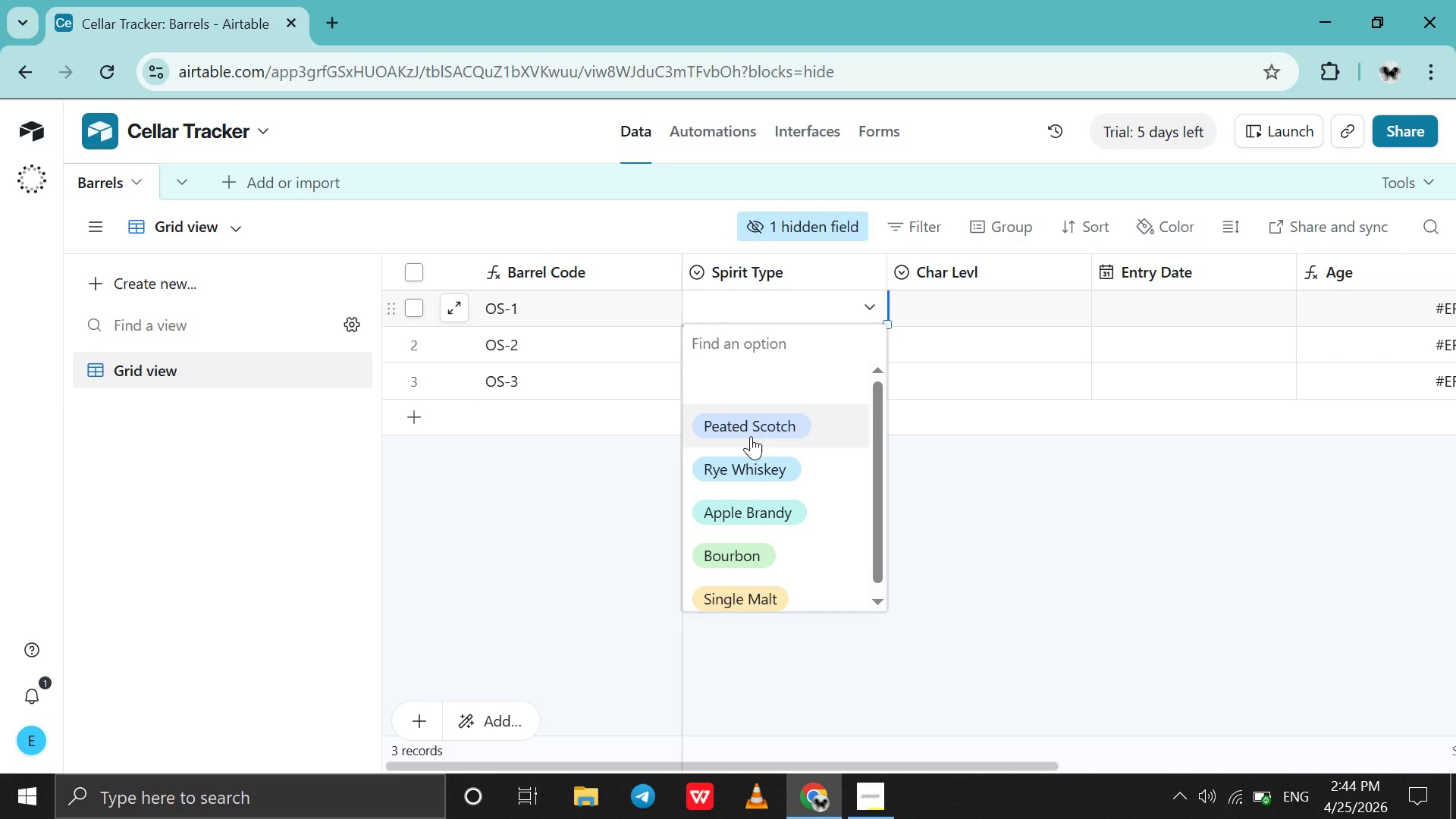 
left_click([751, 436])
 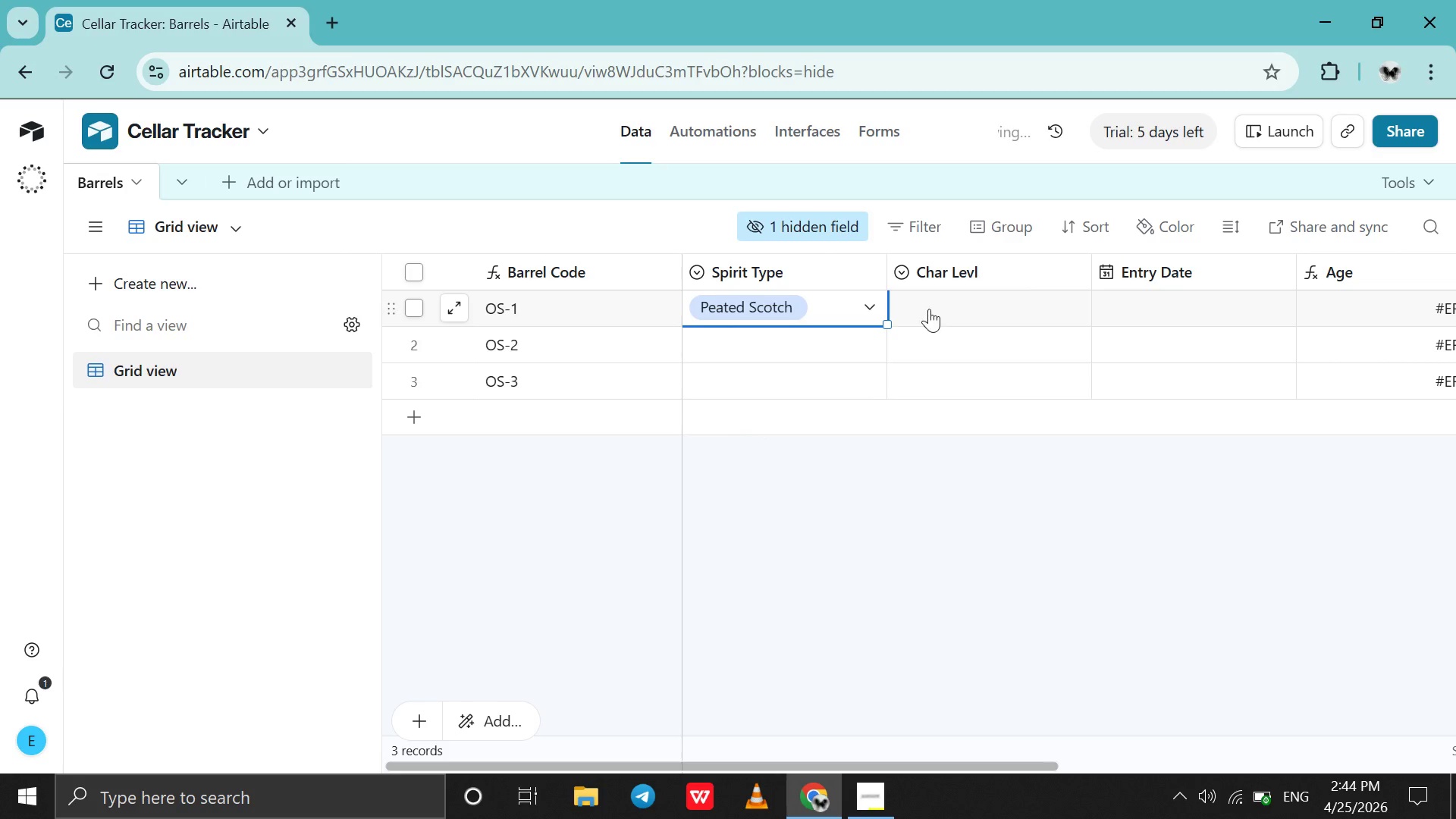 
double_click([929, 309])
 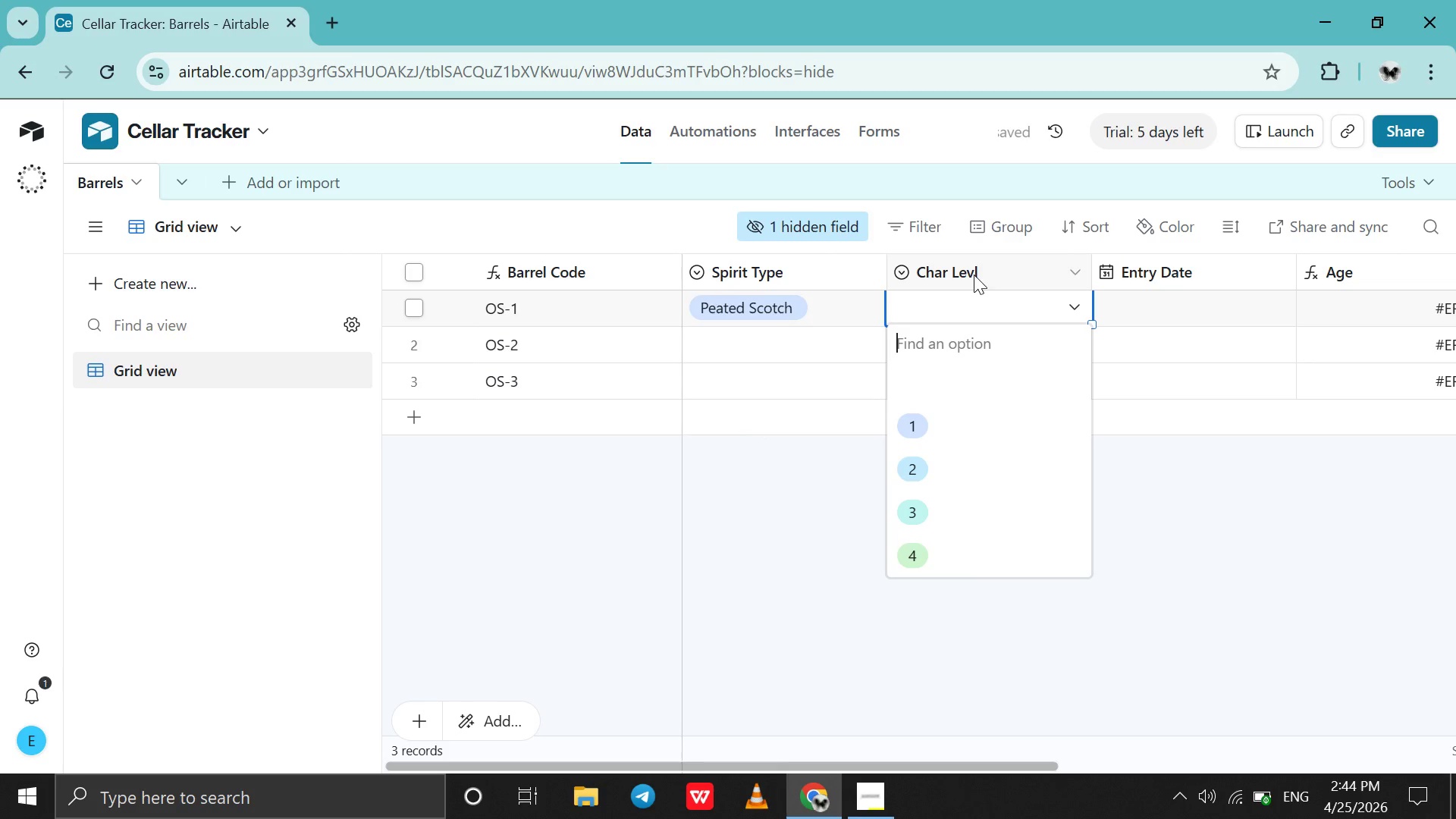 
double_click([974, 275])
 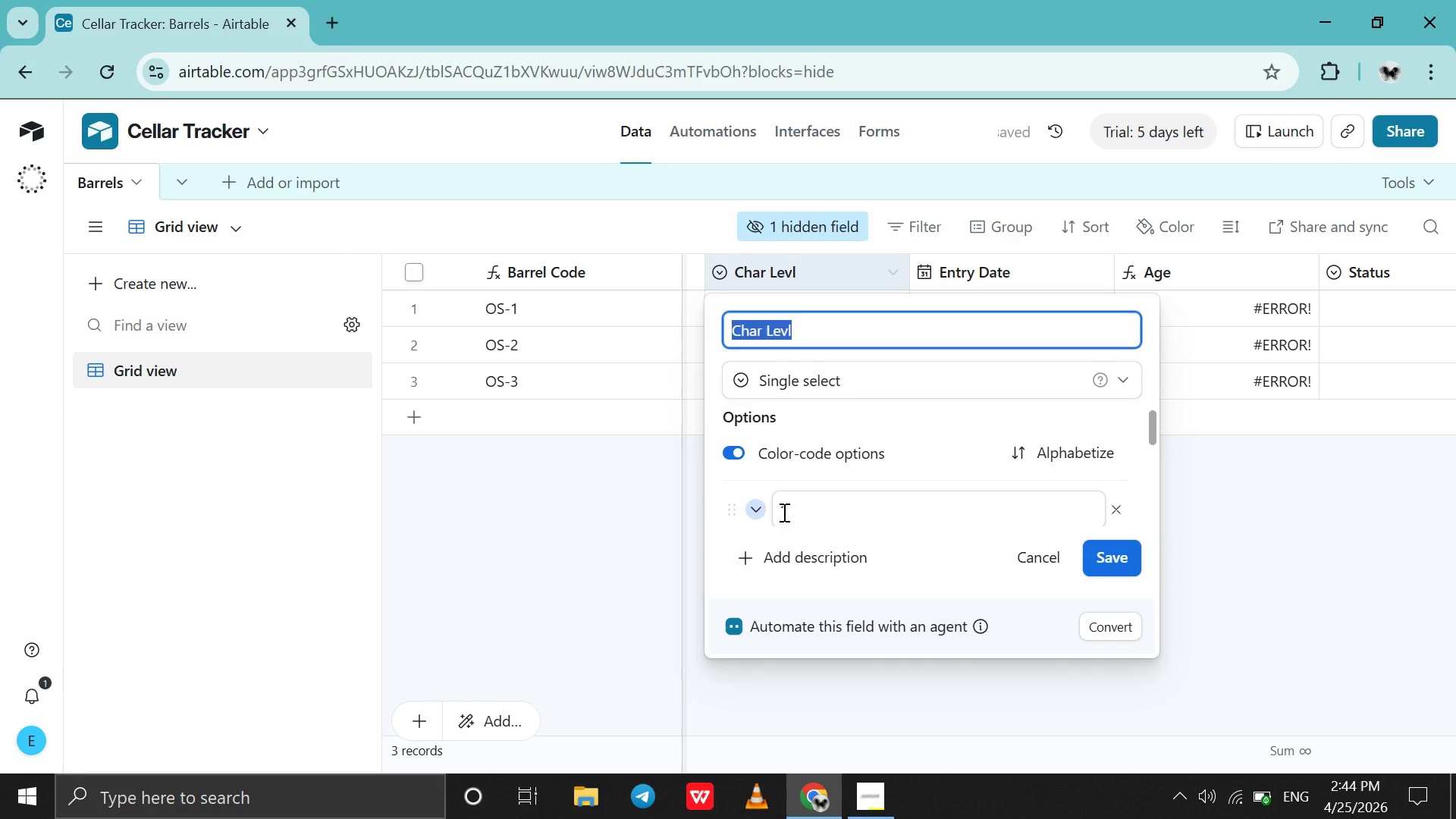 
left_click([780, 512])
 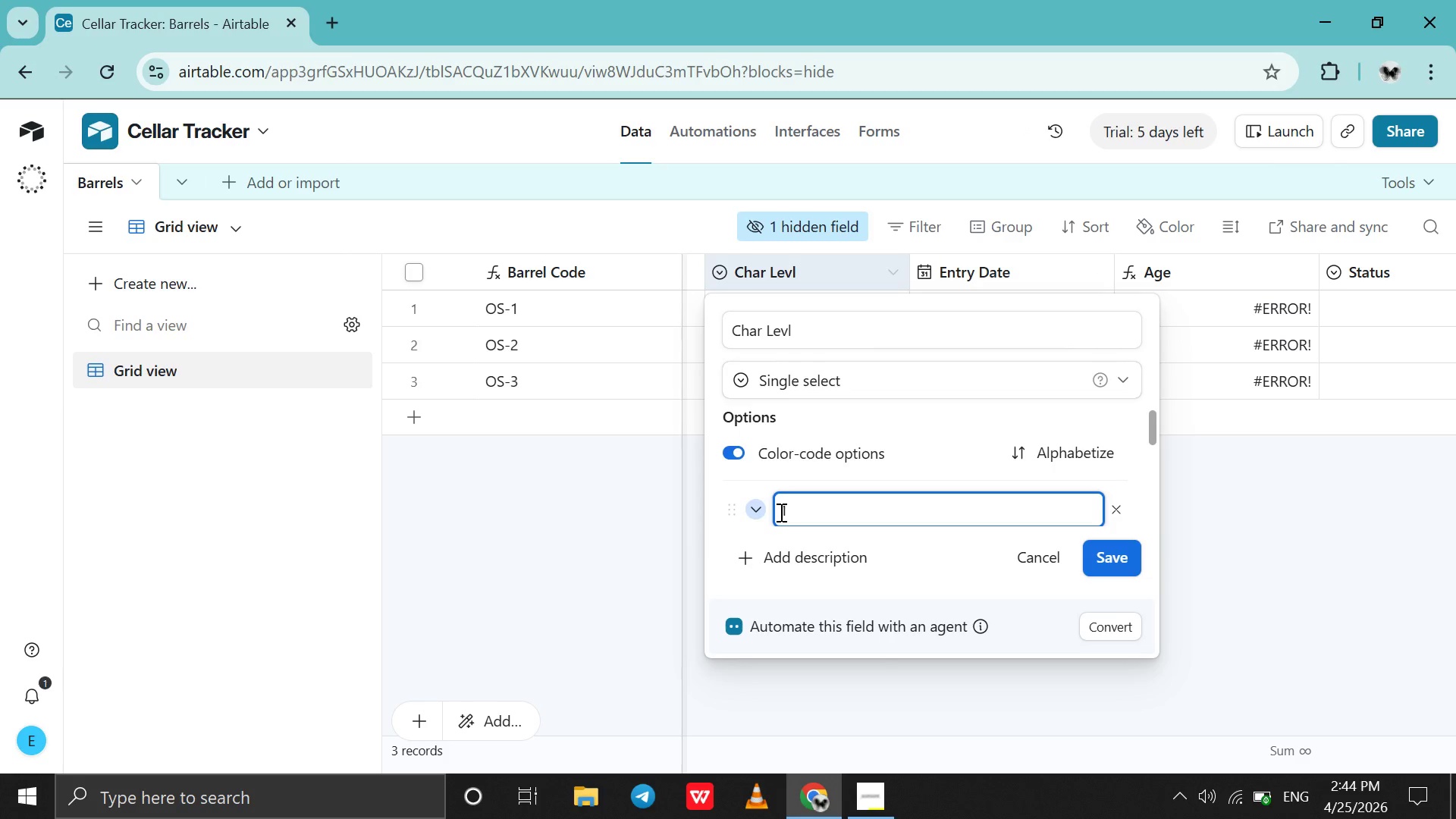 
type(Level )
 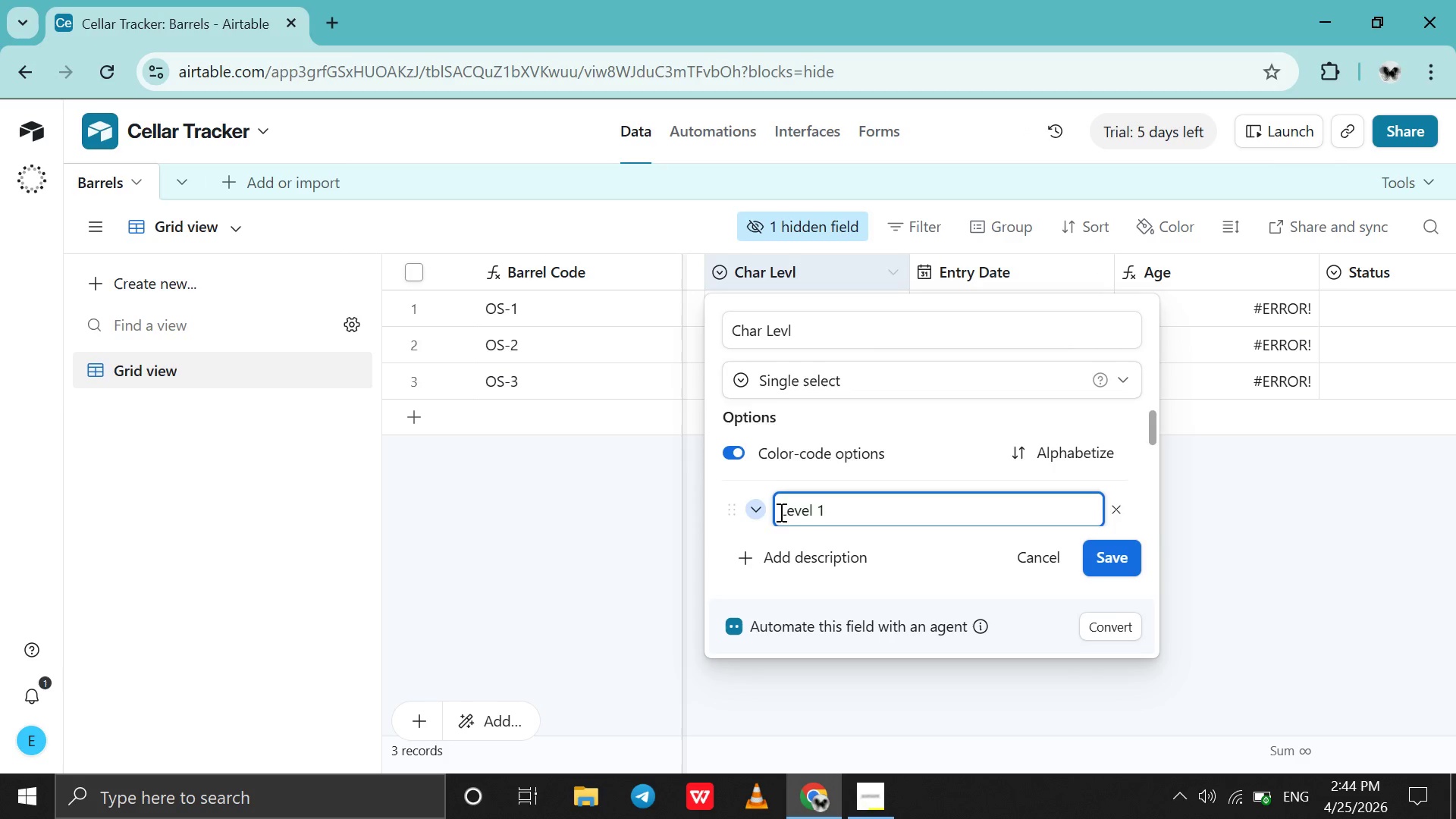 
scroll: coordinate [780, 512], scroll_direction: down, amount: 1.0
 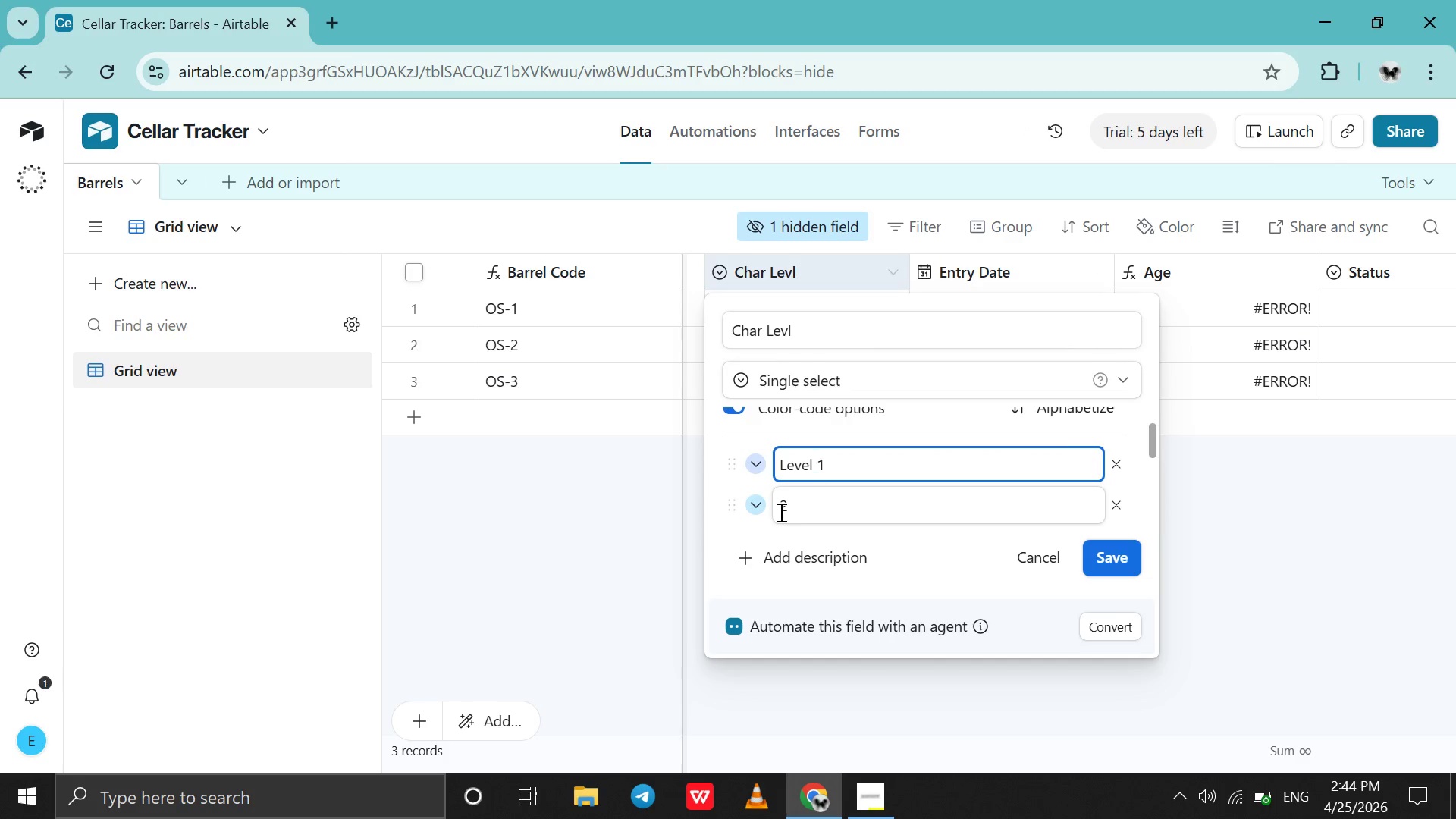 
left_click([780, 512])
 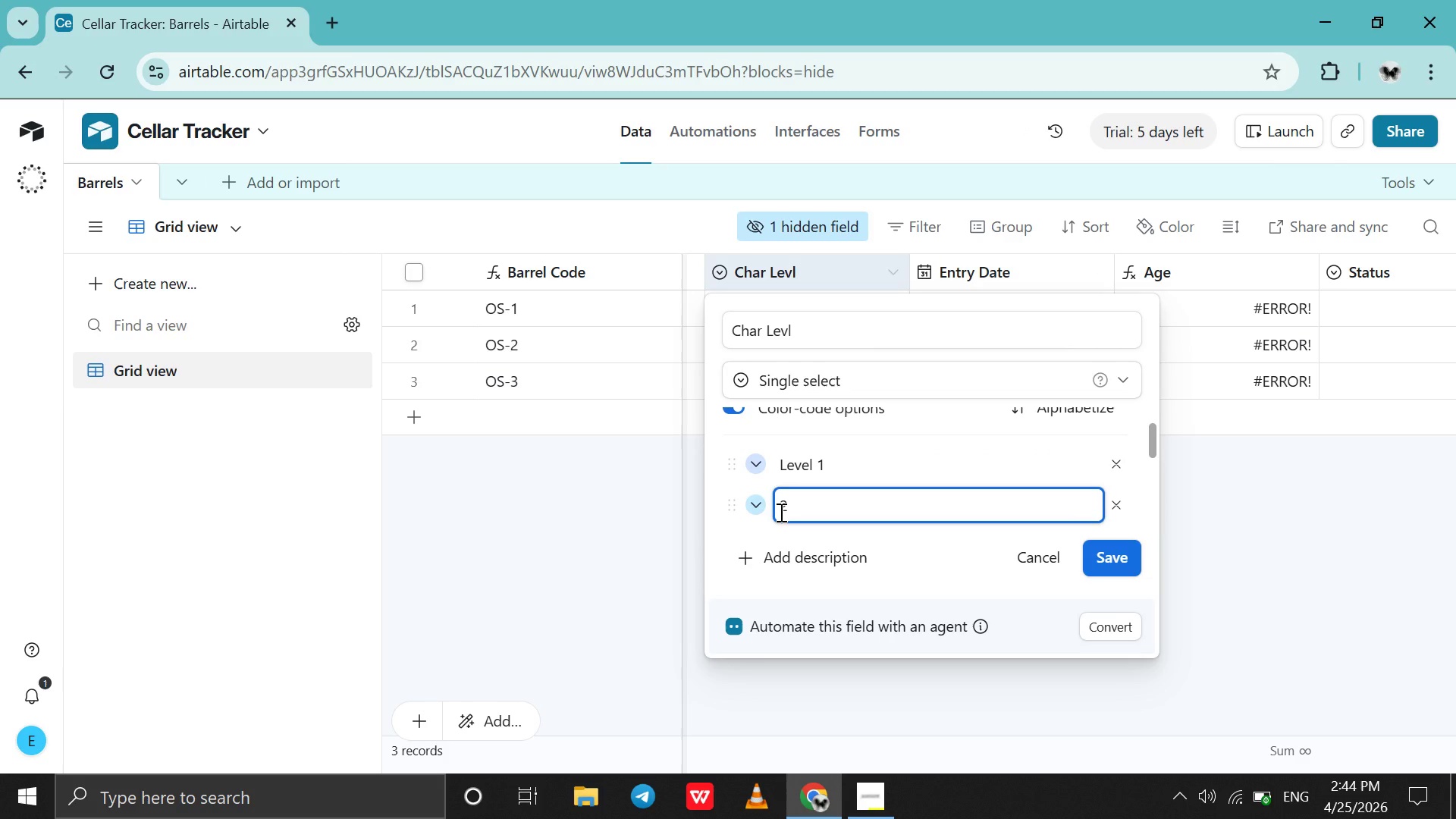 
type(Level )
 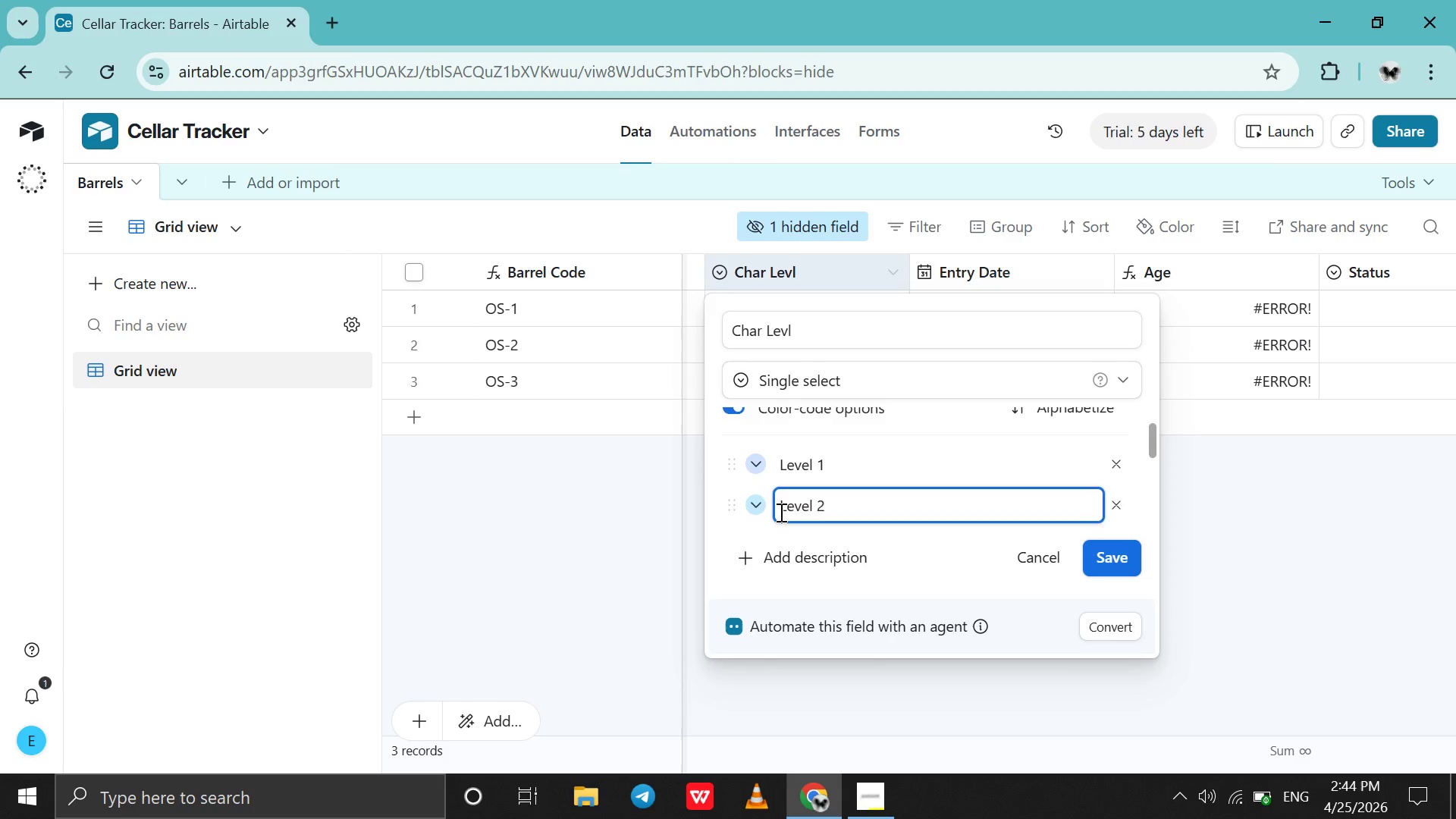 
scroll: coordinate [780, 512], scroll_direction: down, amount: 3.0
 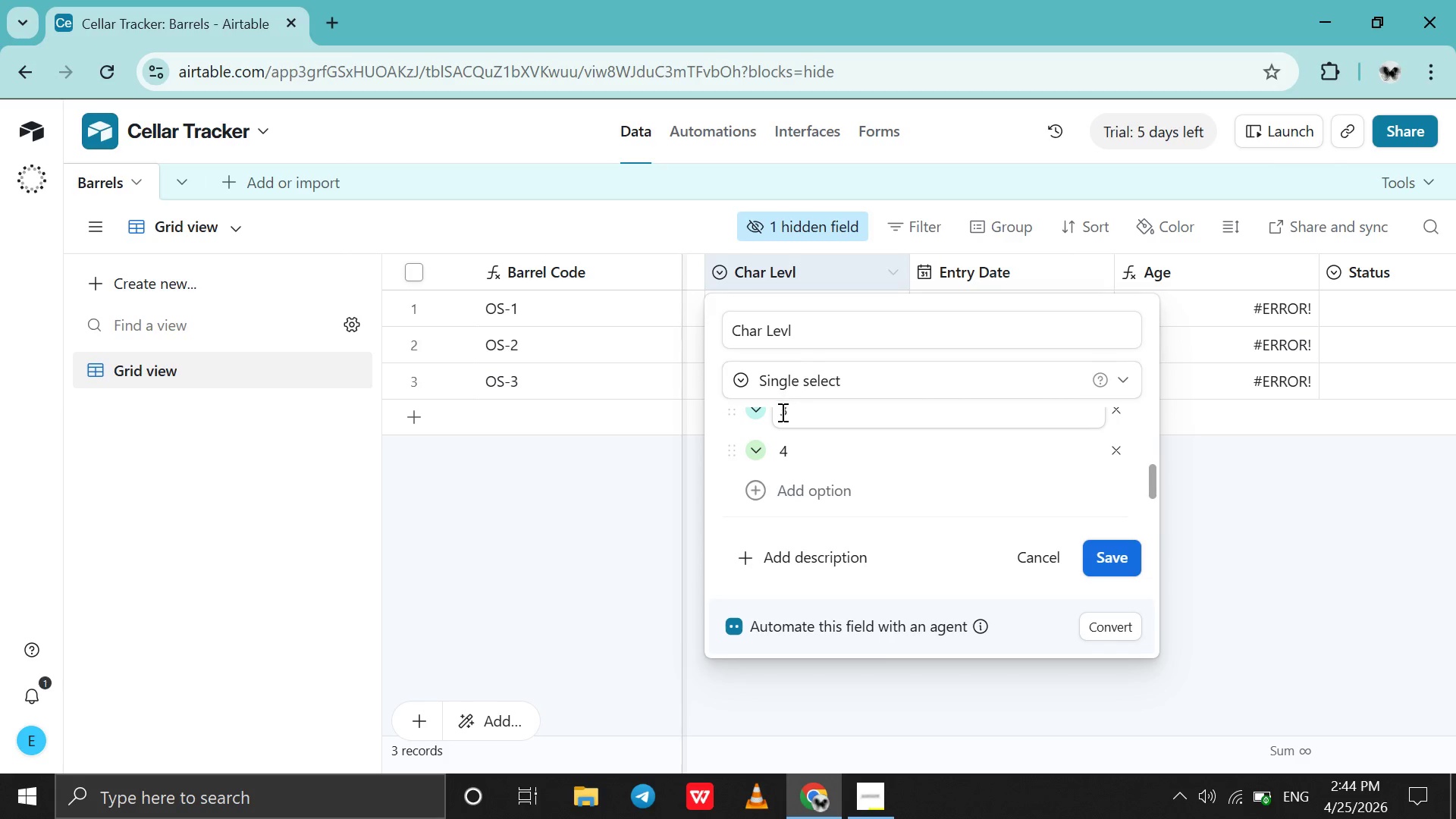 
left_click([781, 413])
 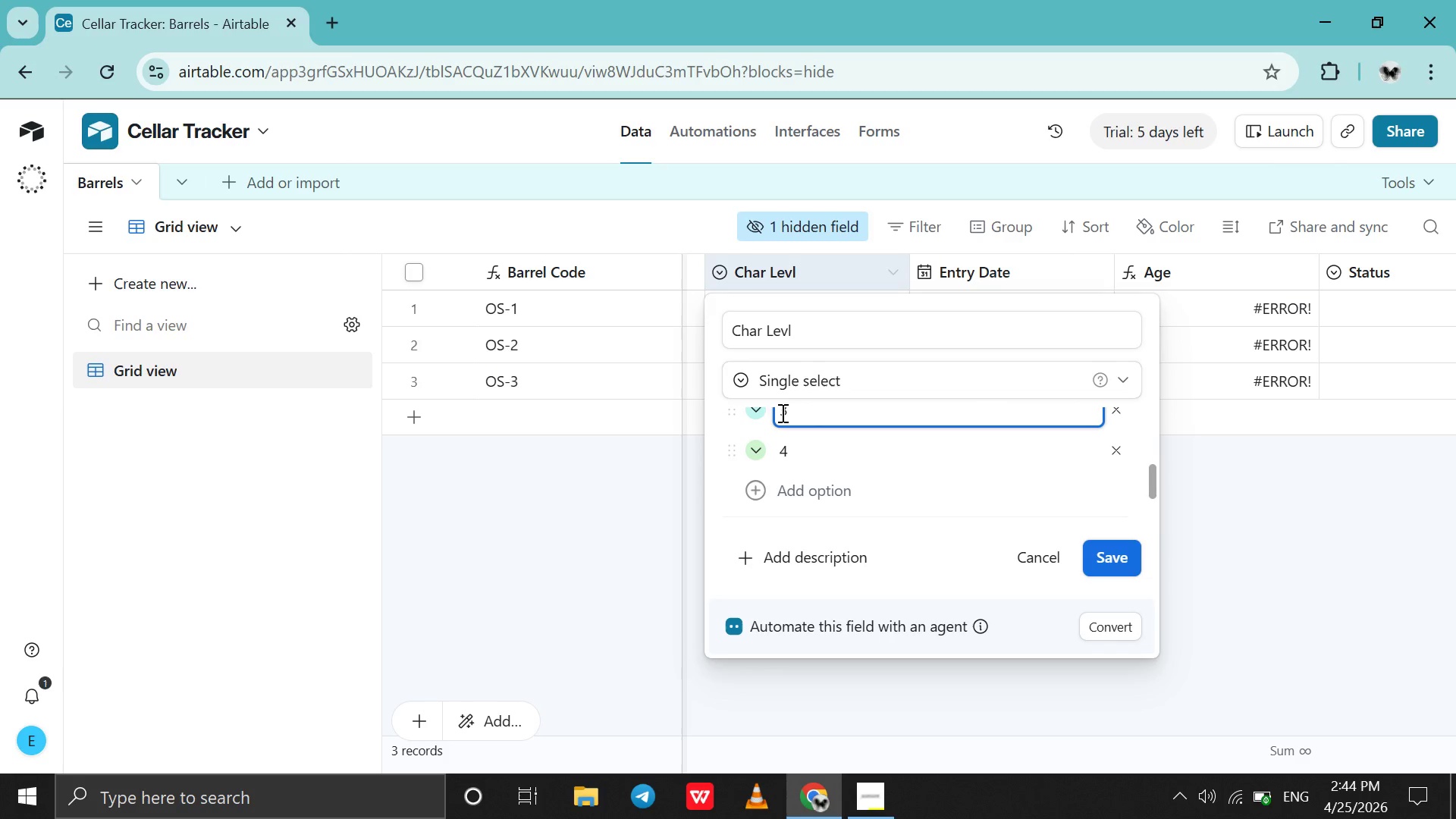 
type(Level )
 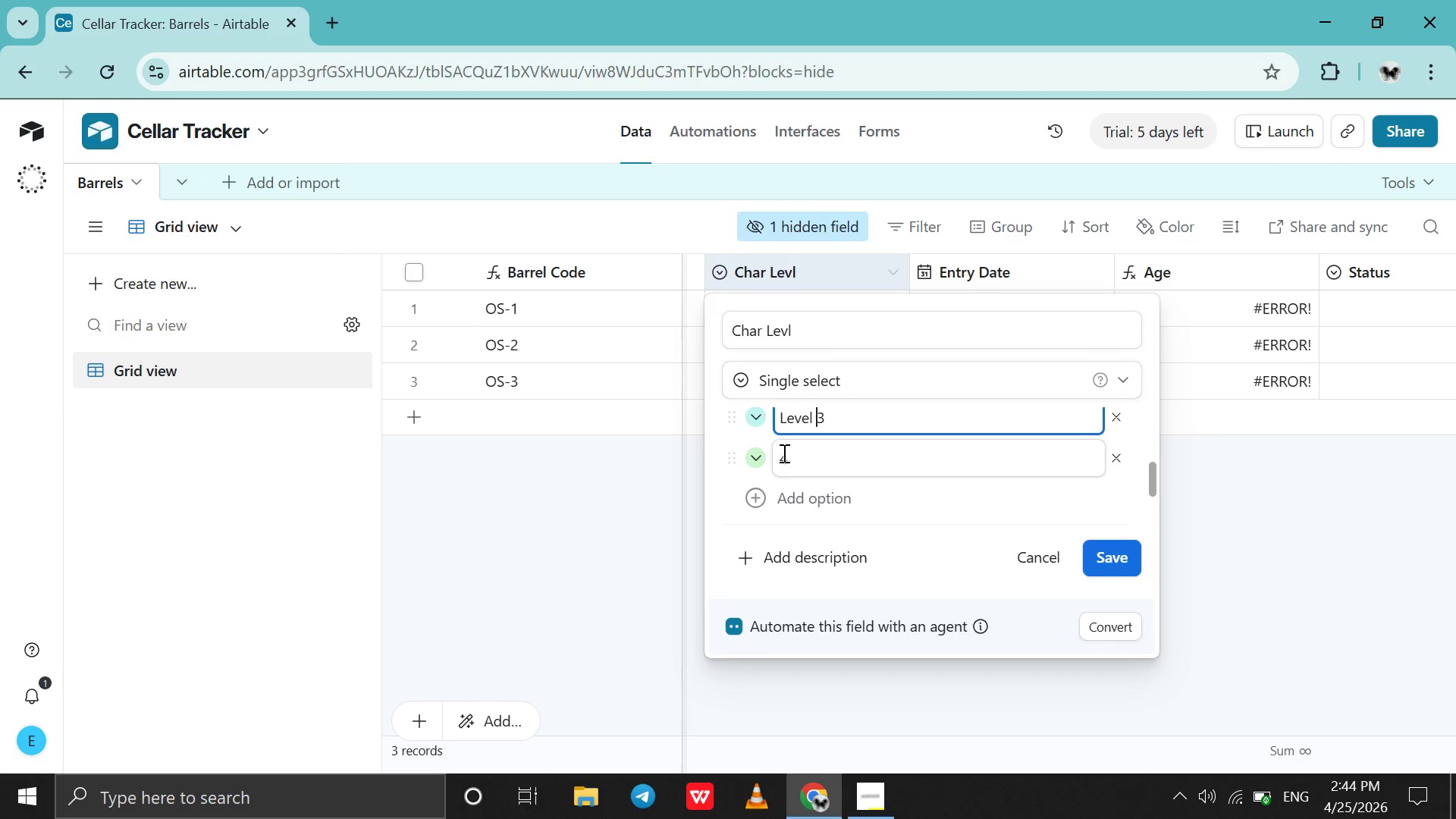 
left_click([781, 460])
 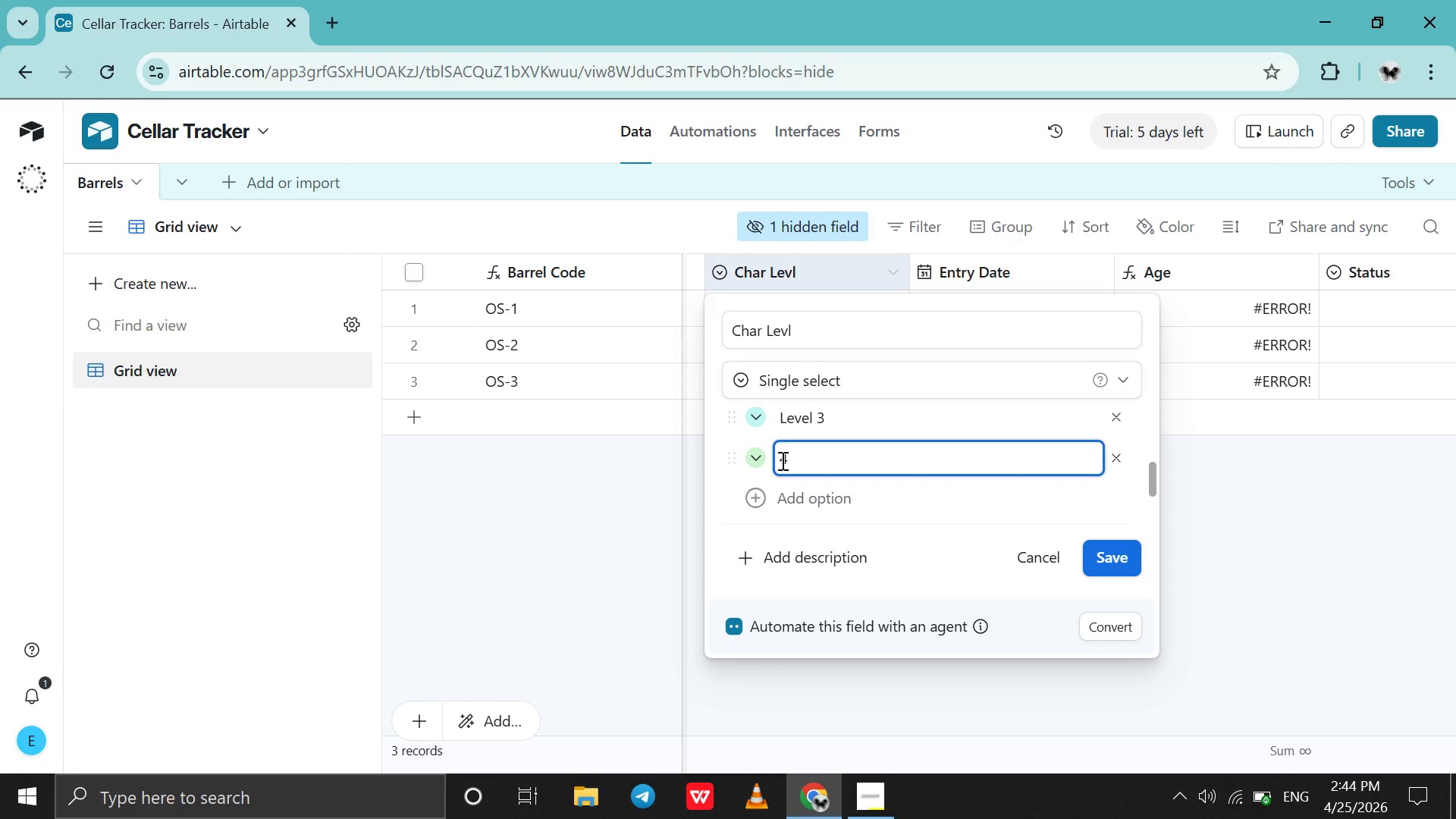 
type(Level )
 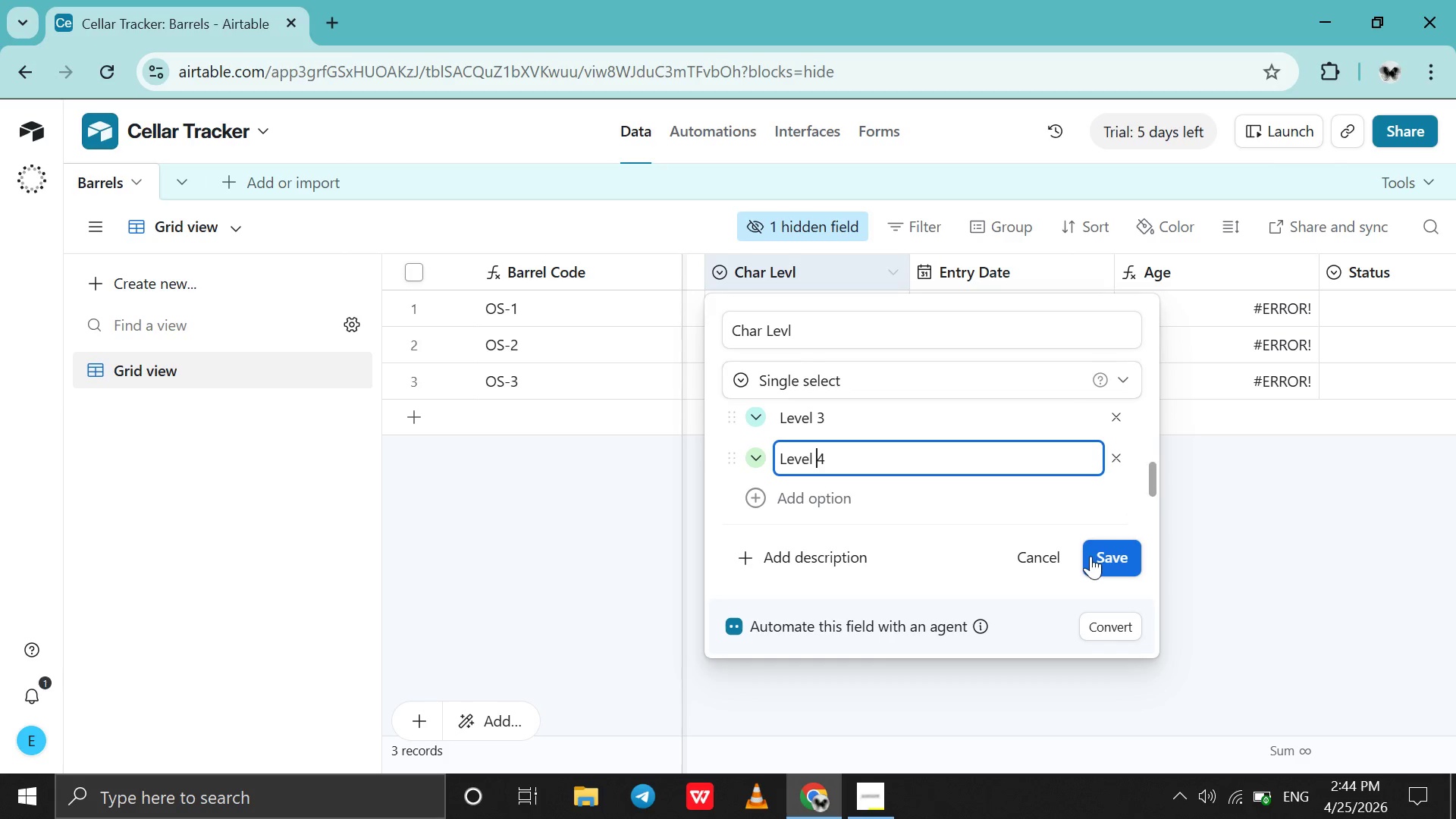 
left_click([1099, 553])
 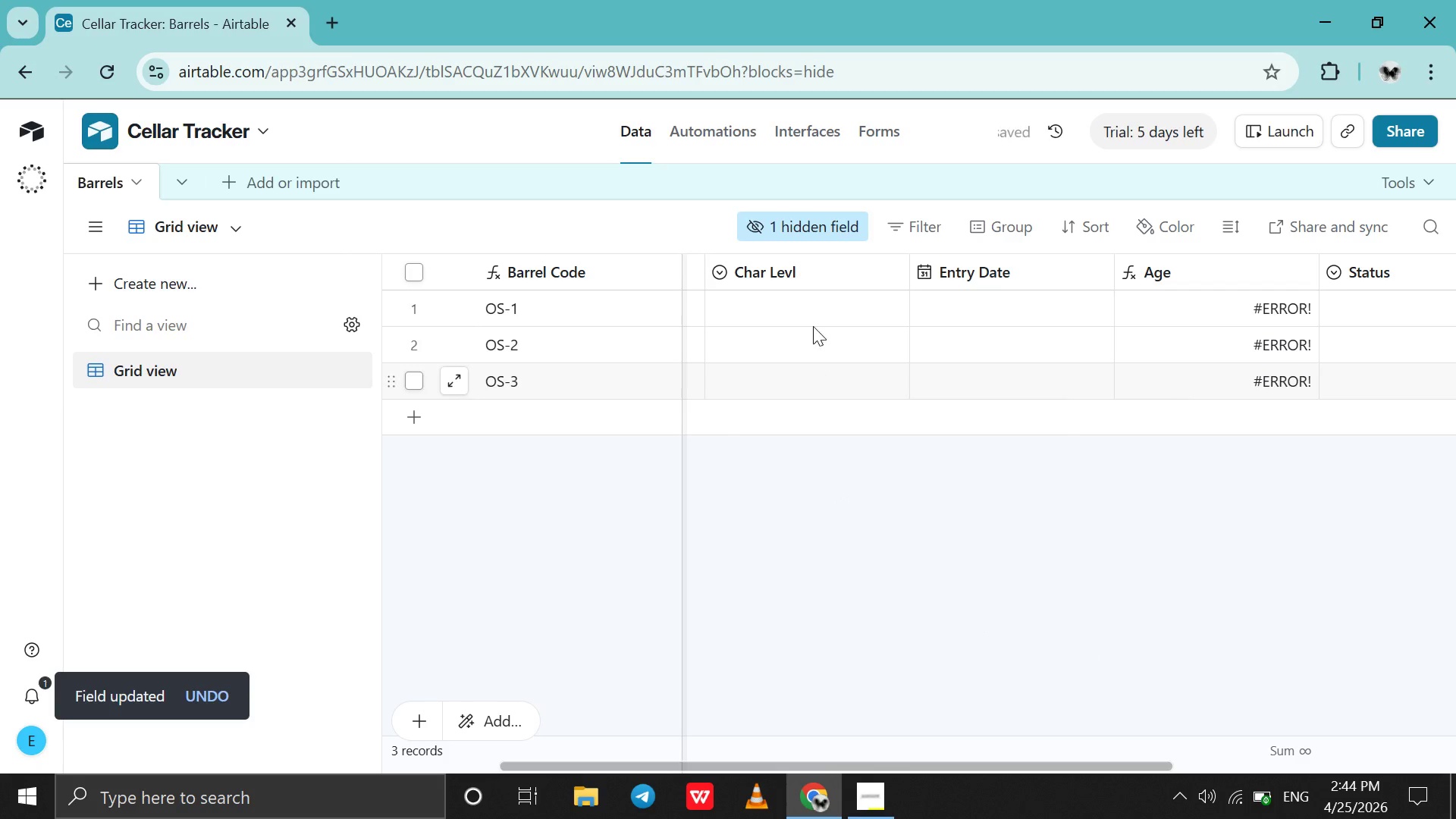 
scroll: coordinate [816, 317], scroll_direction: up, amount: 5.0
 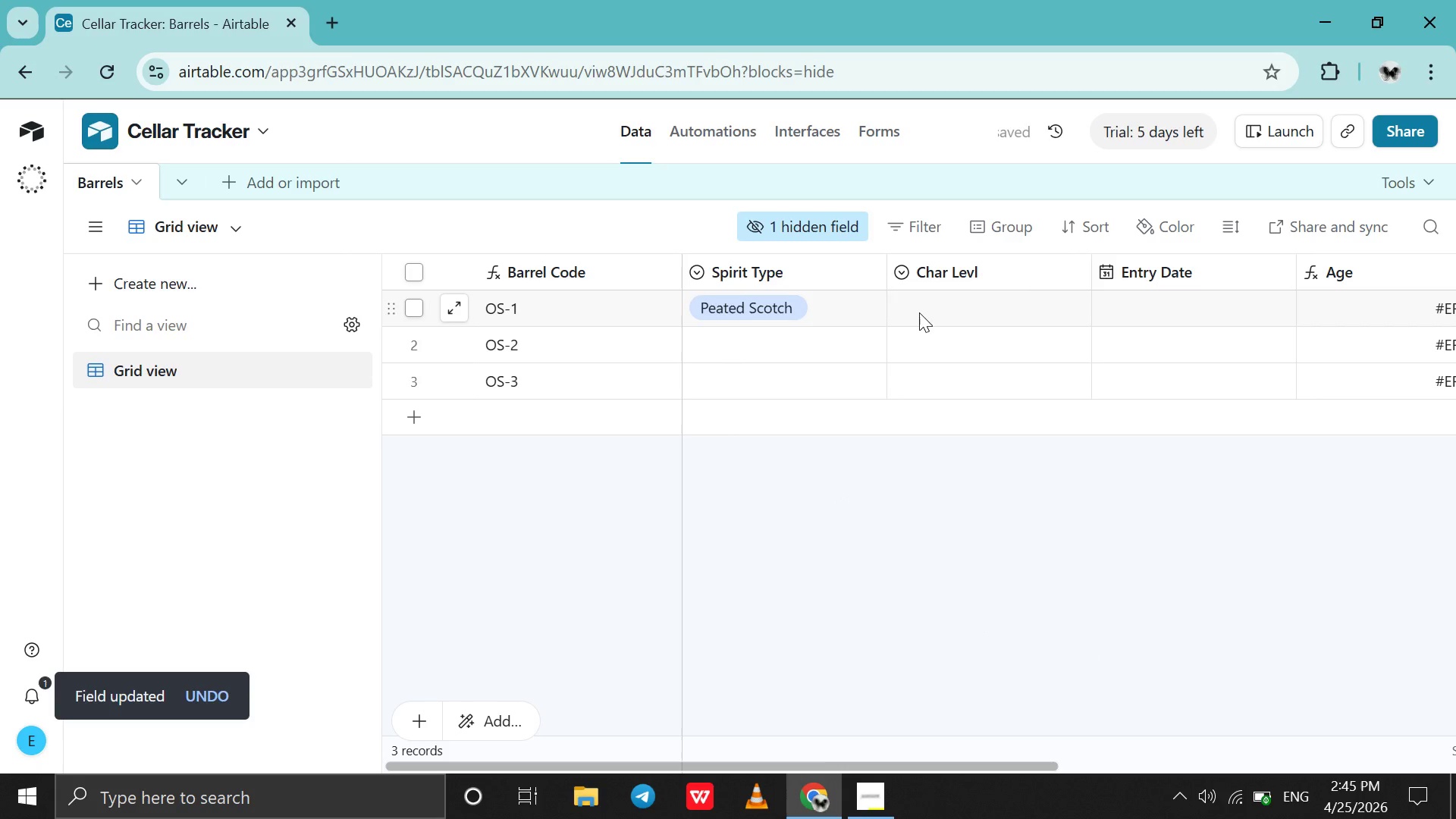 
double_click([919, 312])
 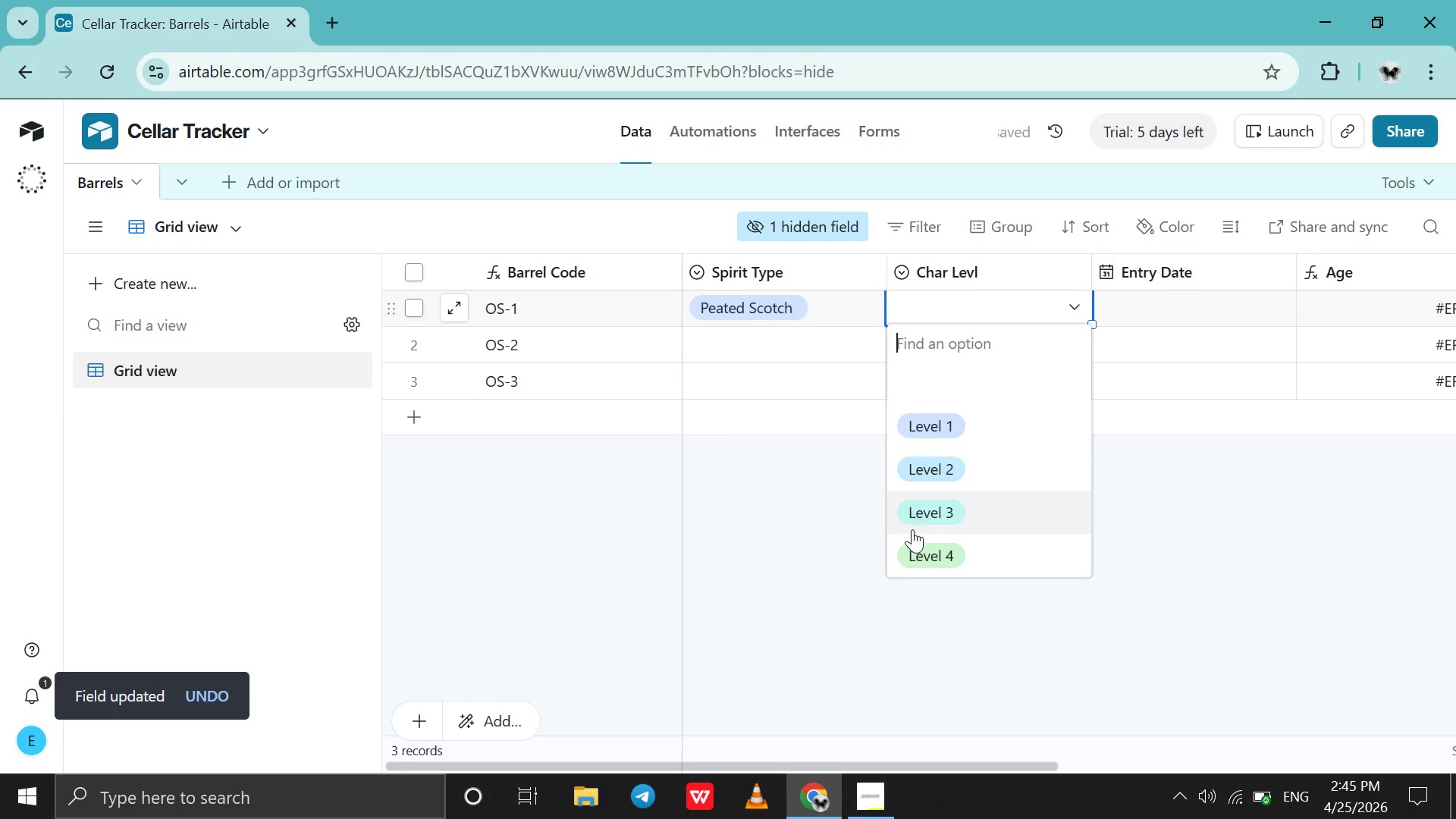 
left_click([916, 550])
 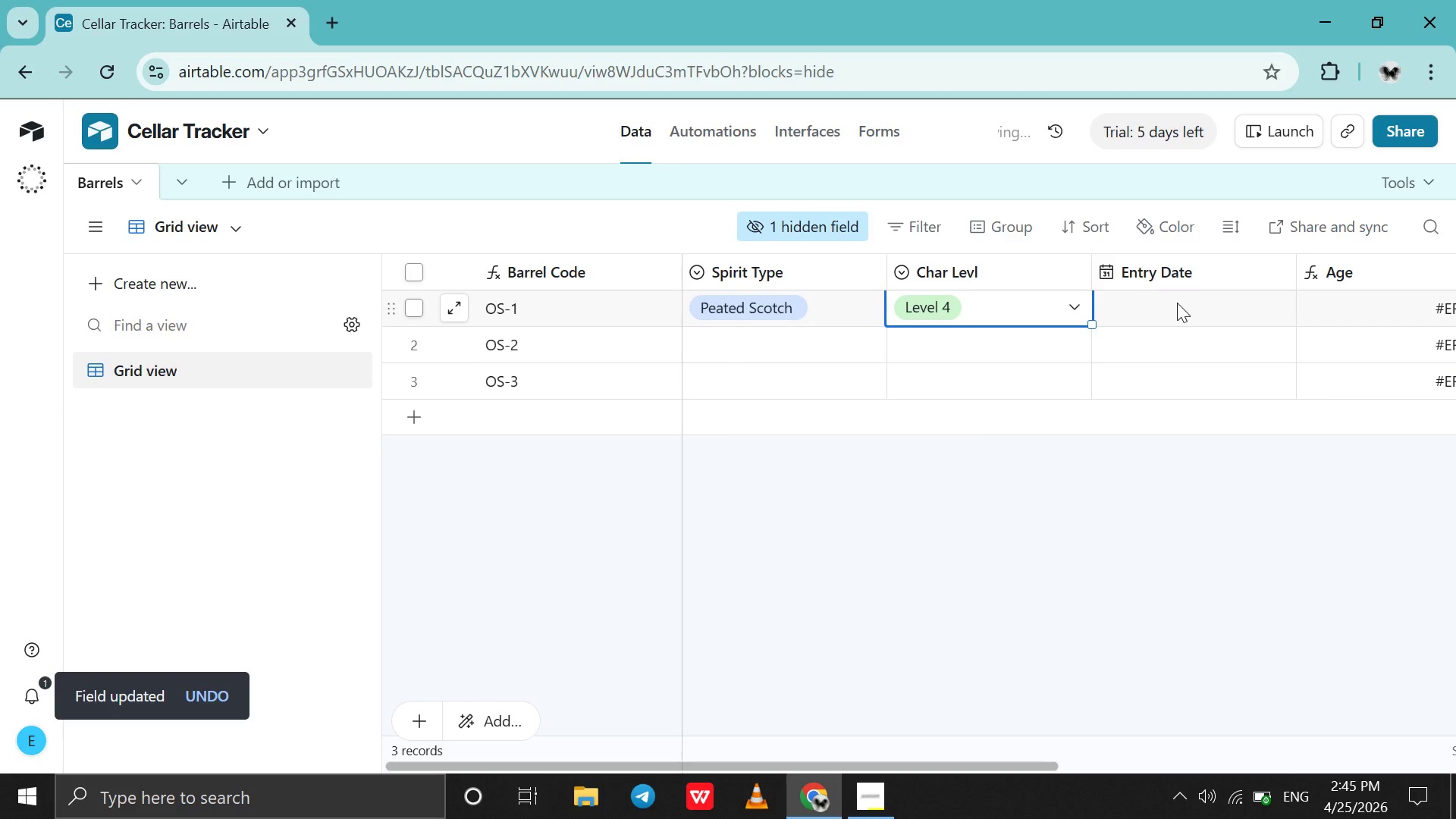 
double_click([1177, 303])
 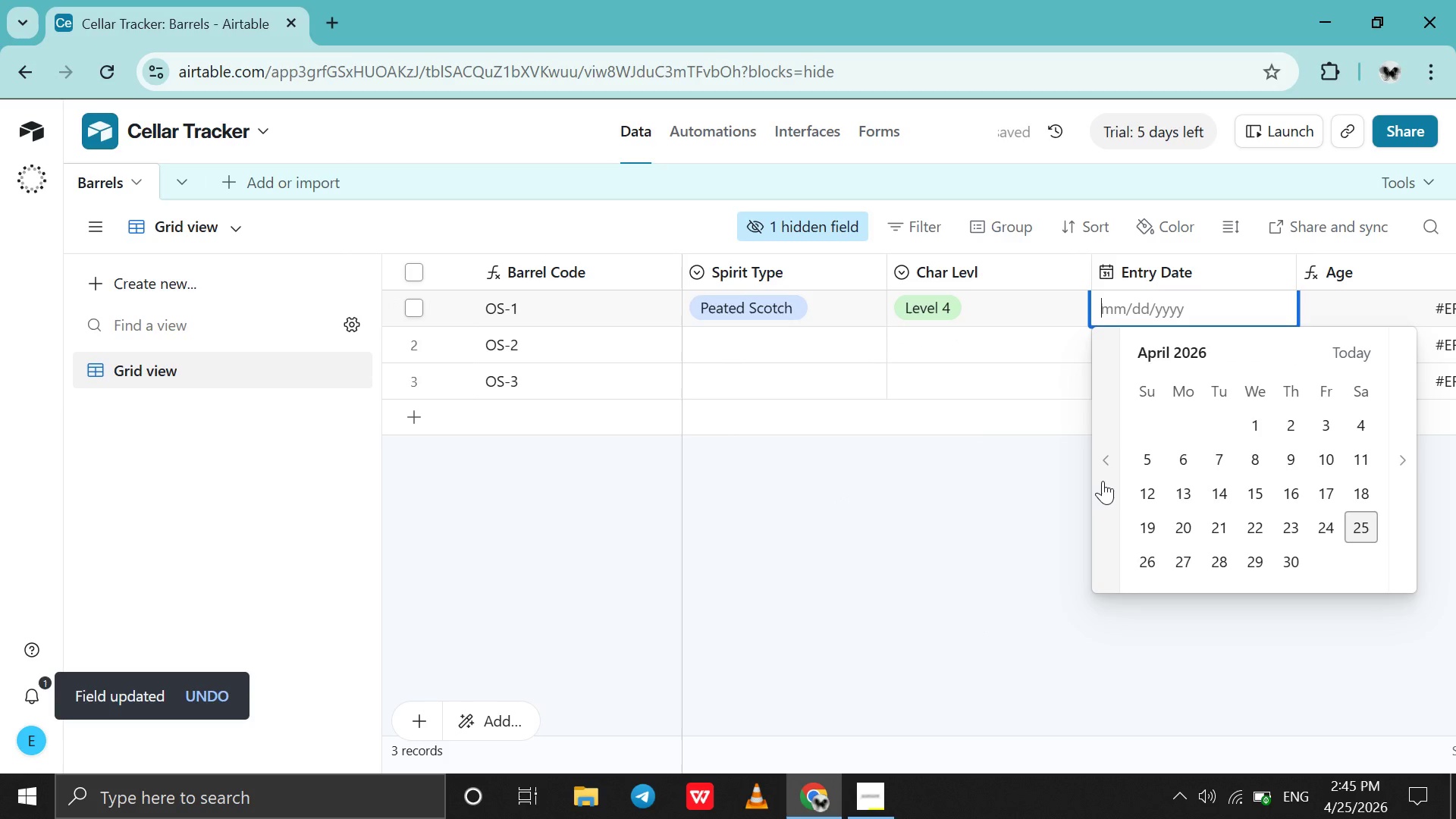 
double_click([1103, 481])
 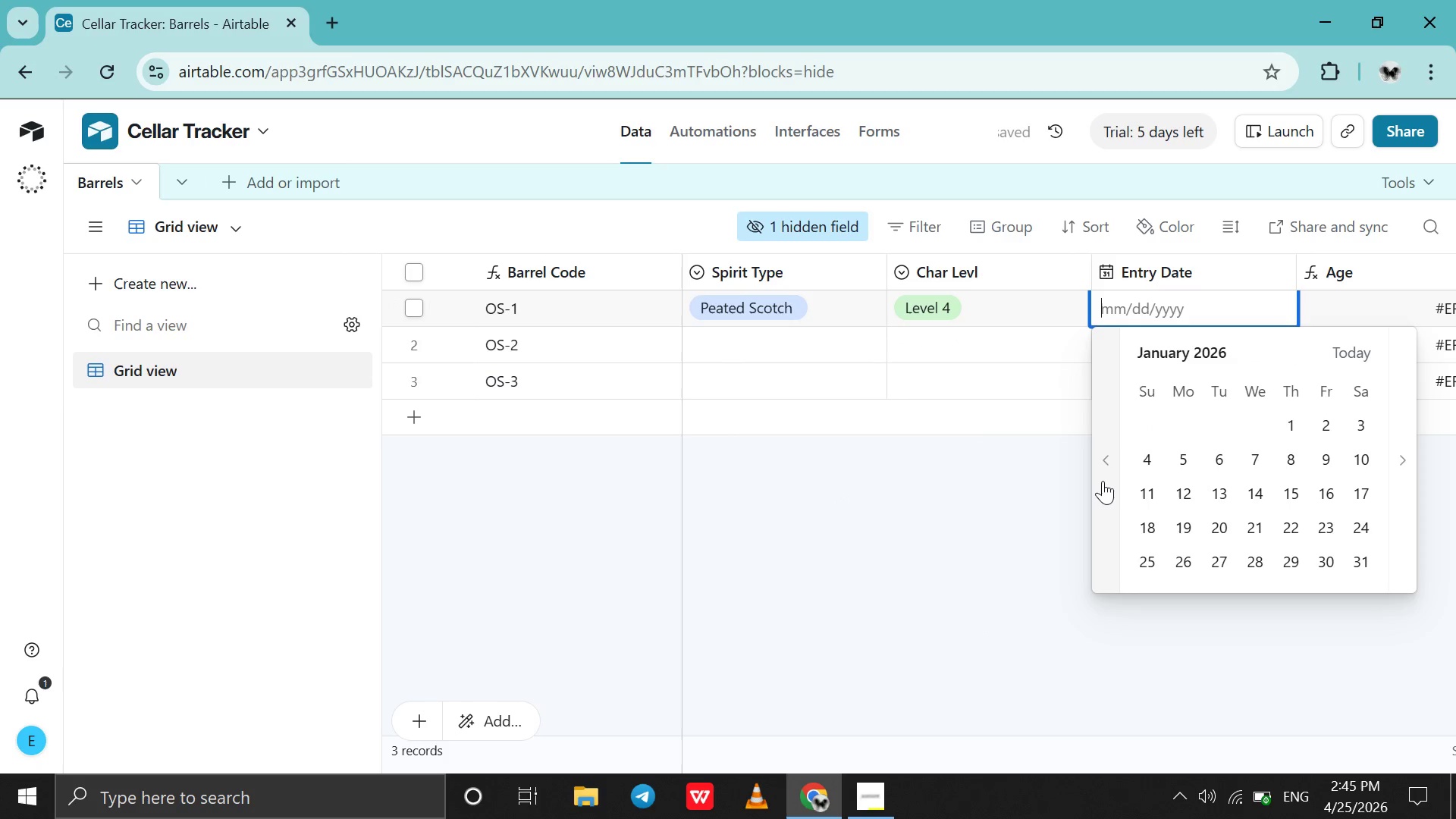 
triple_click([1103, 481])
 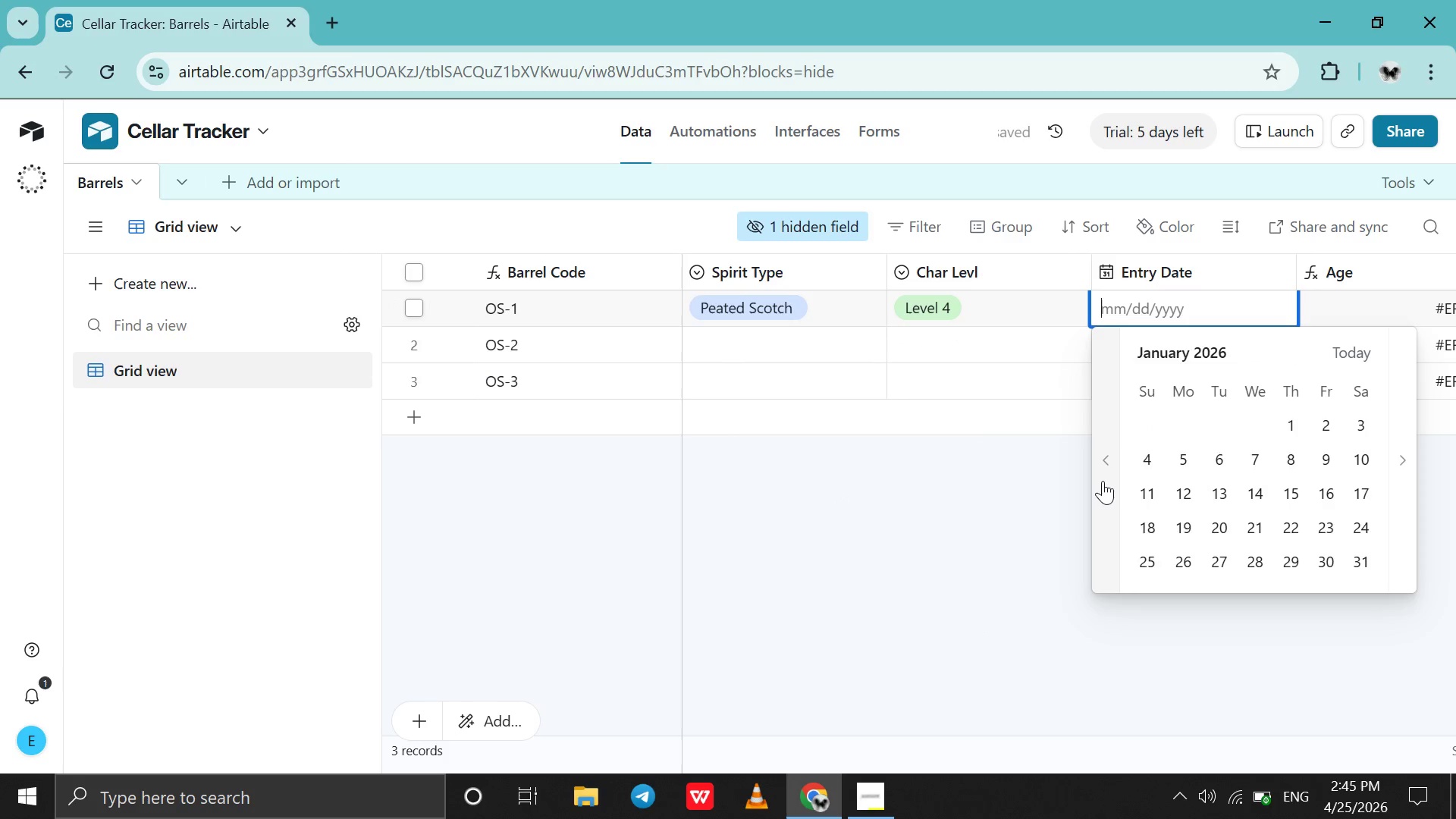 
triple_click([1103, 481])
 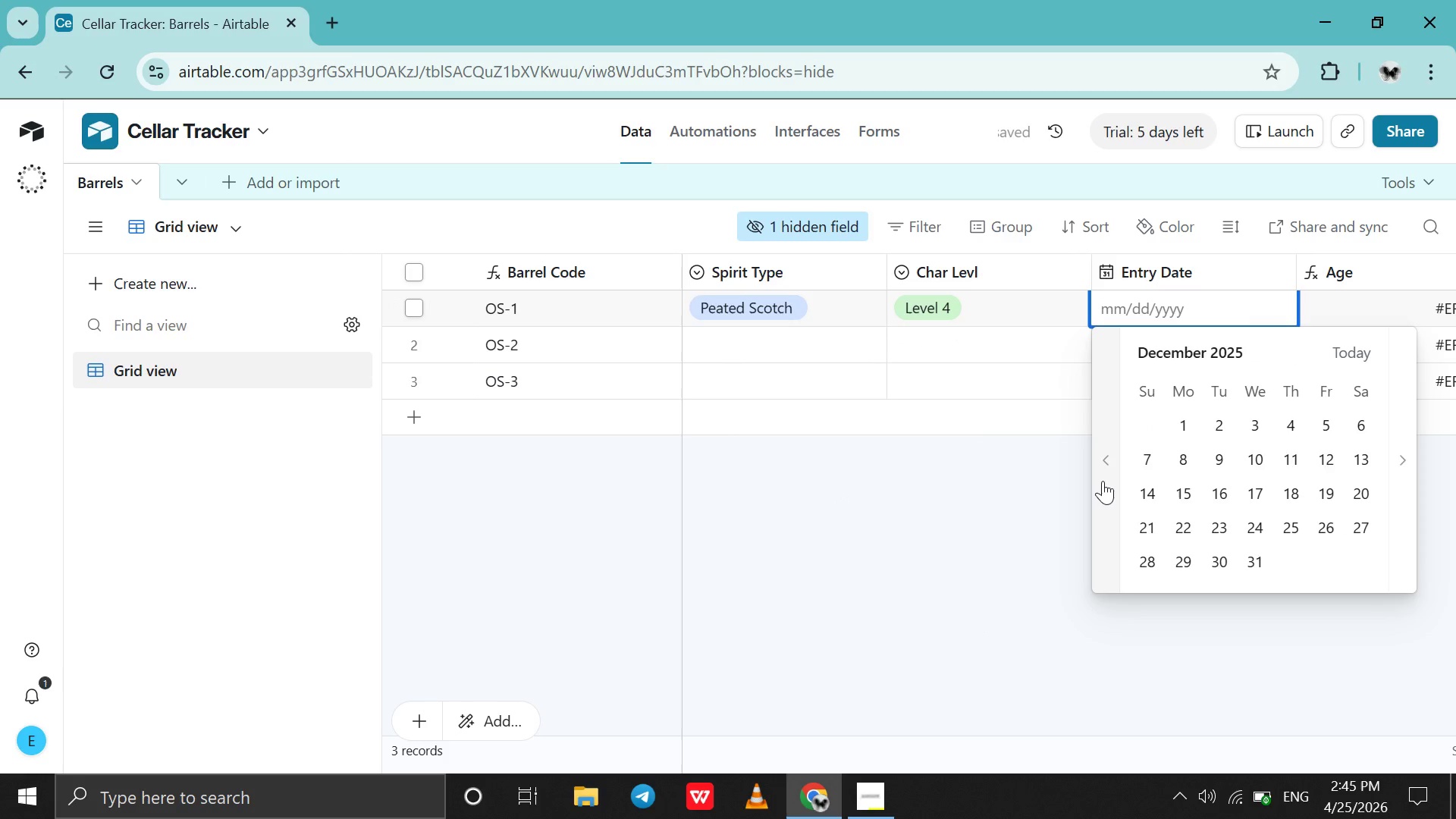 
triple_click([1103, 481])
 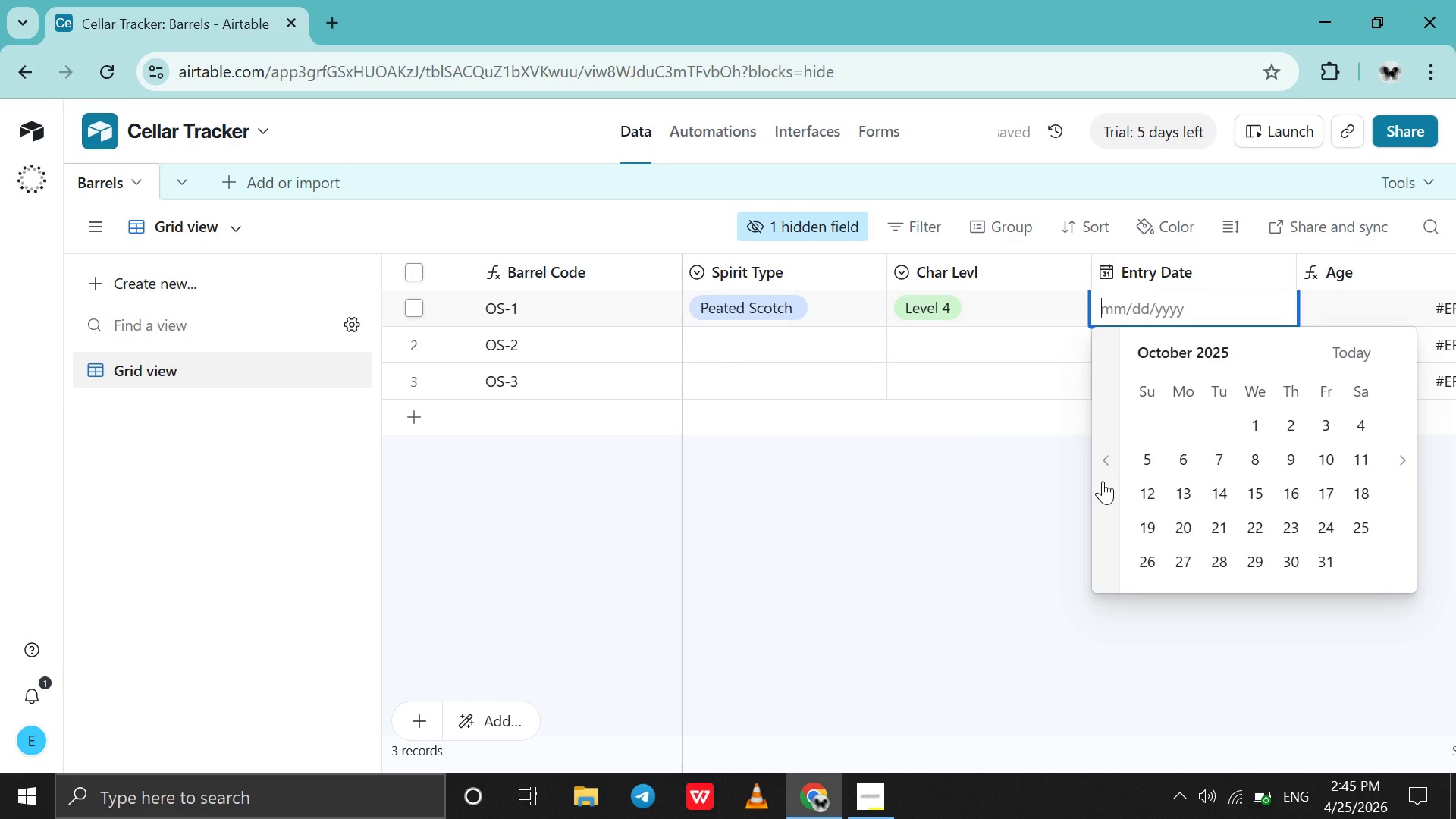 
double_click([1103, 481])
 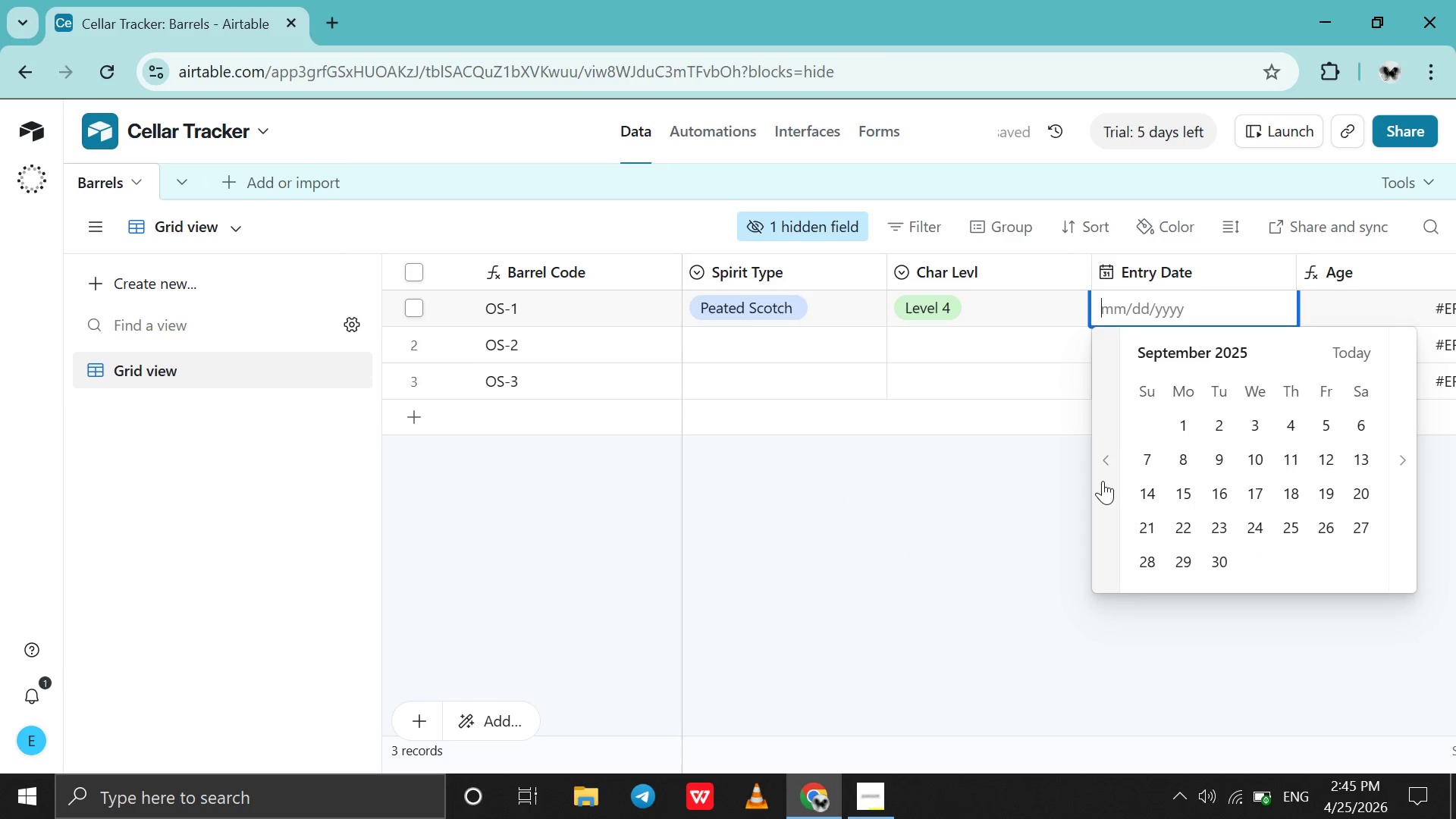 
triple_click([1103, 481])
 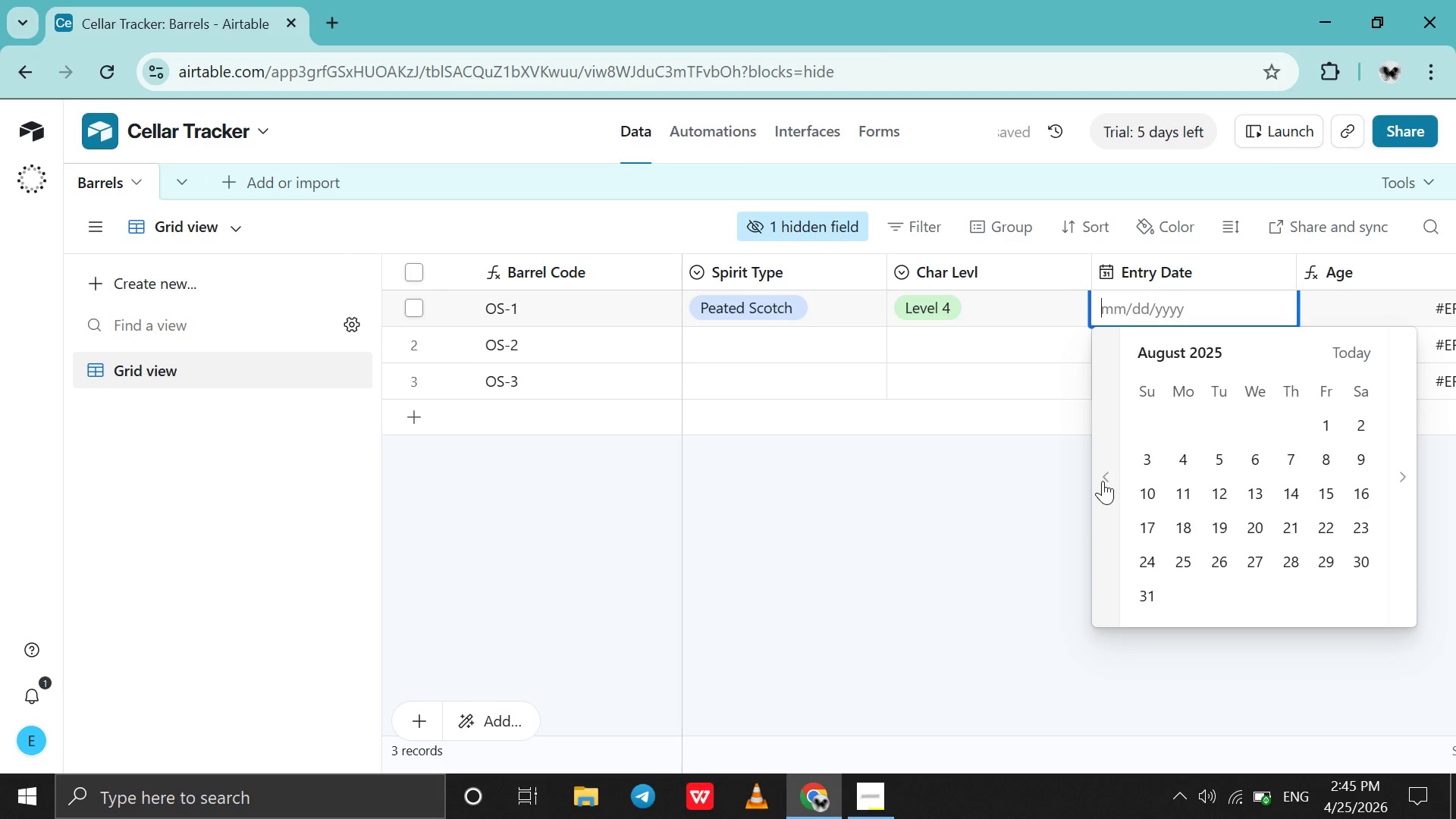 
triple_click([1103, 481])
 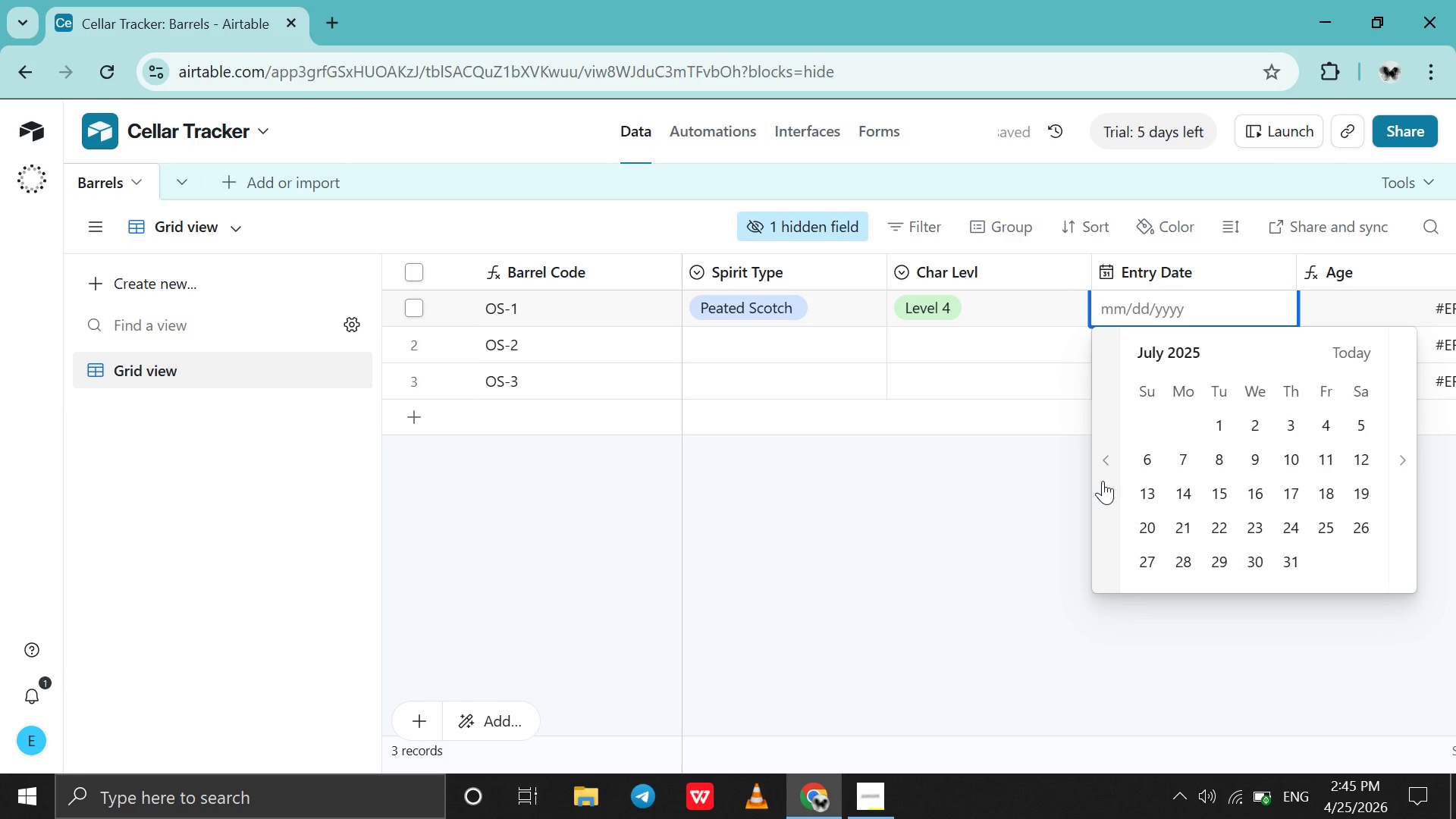 
triple_click([1103, 481])
 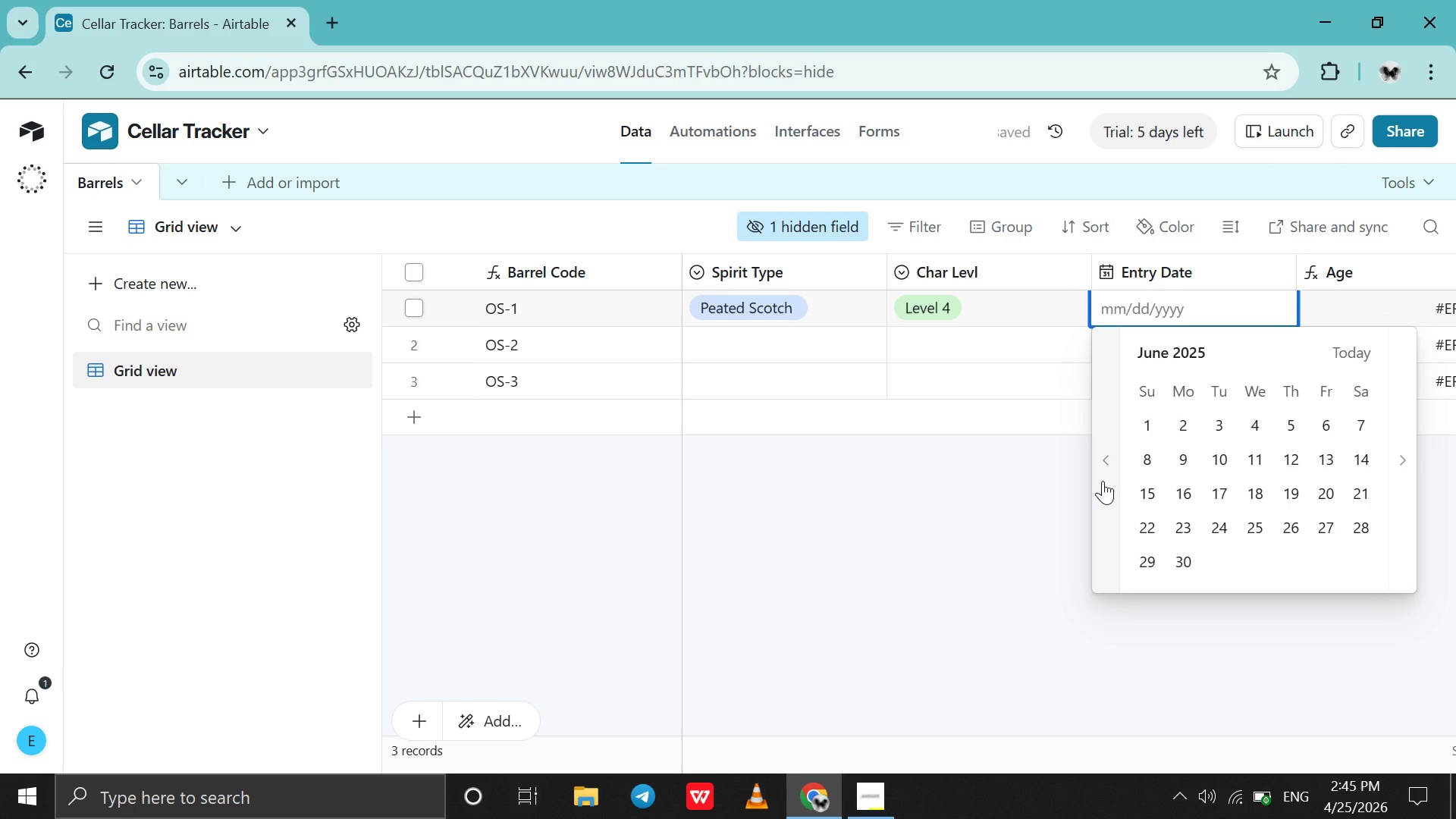 
triple_click([1103, 481])
 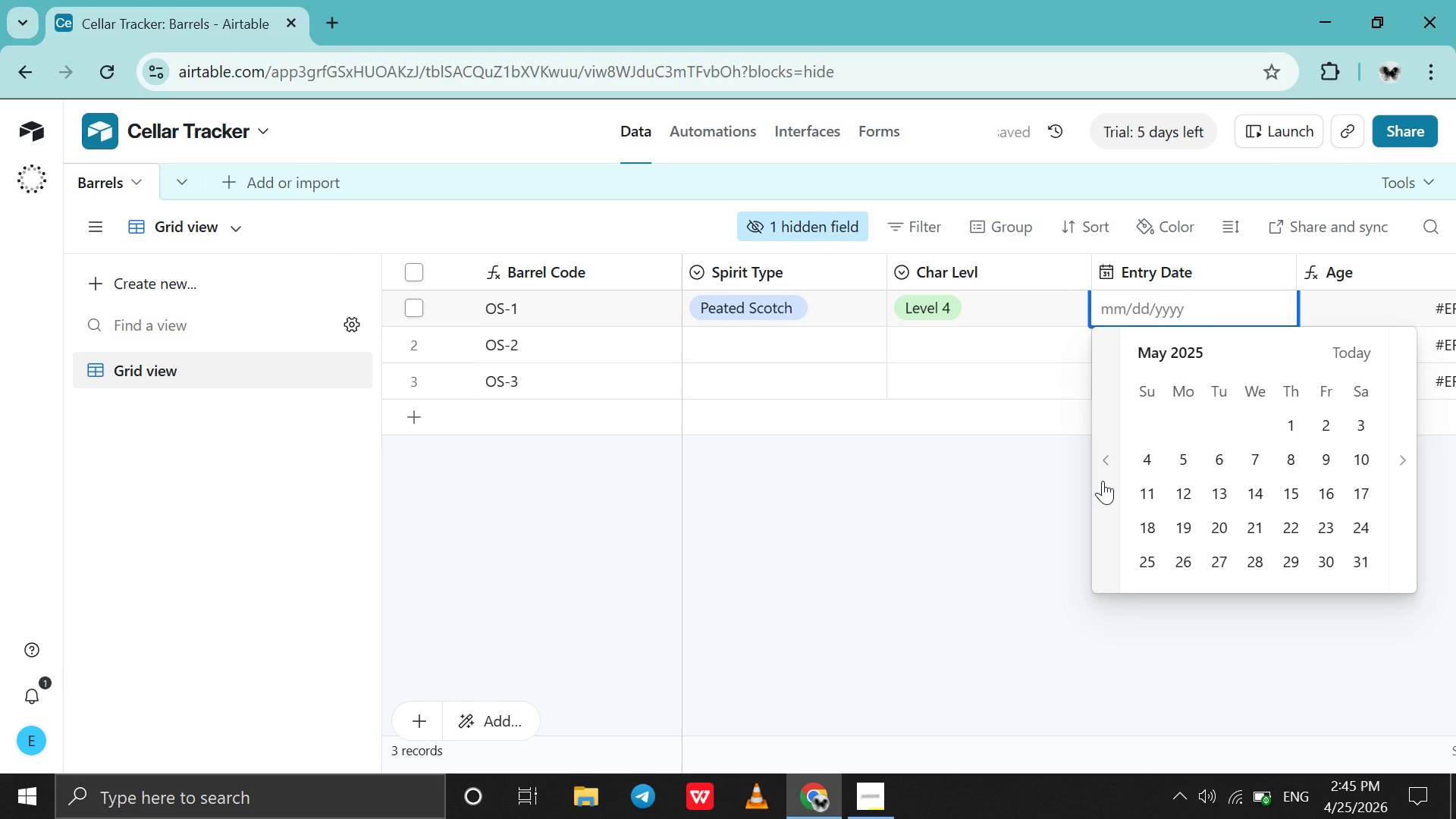 
triple_click([1103, 481])
 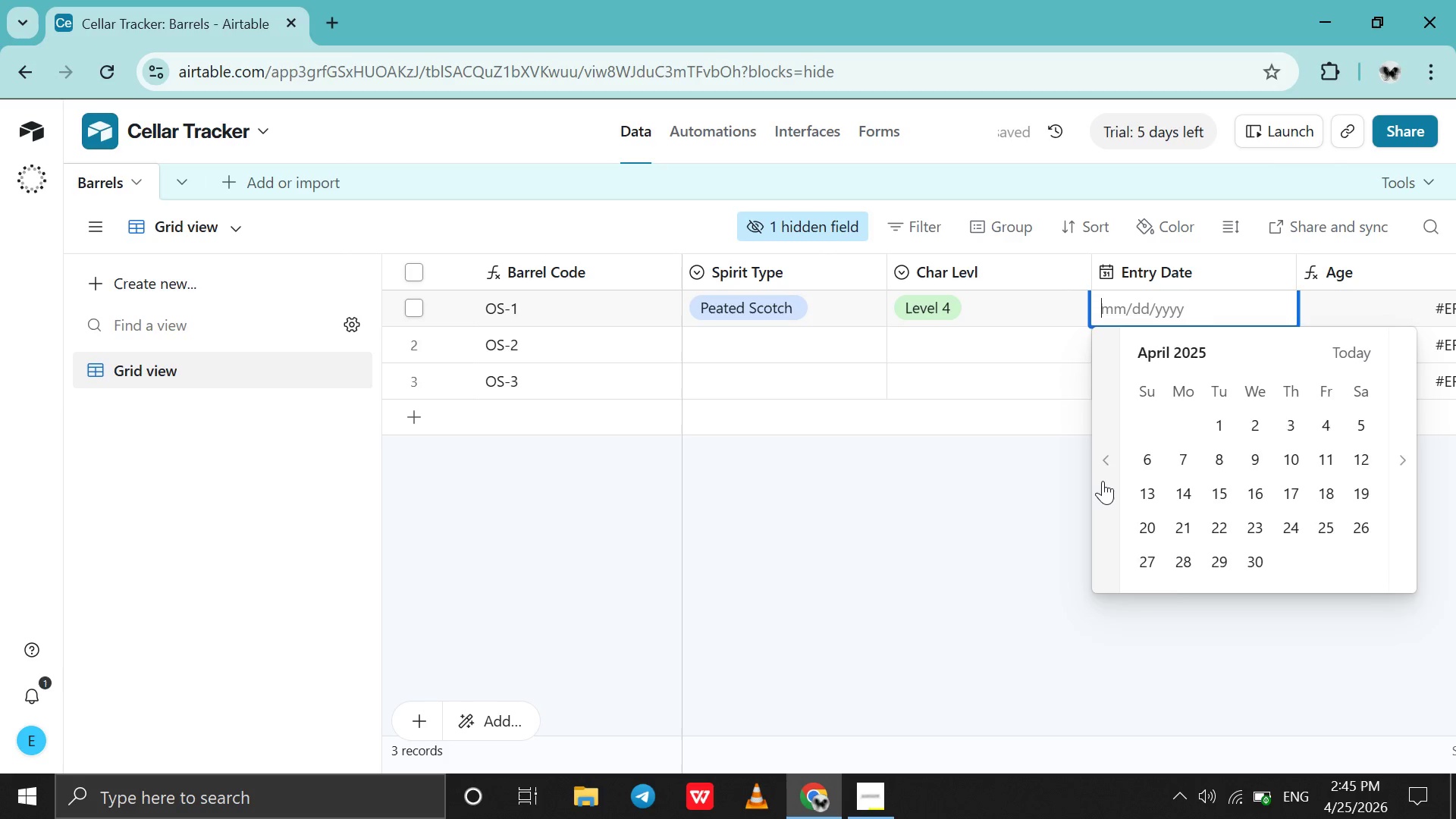 
triple_click([1103, 481])
 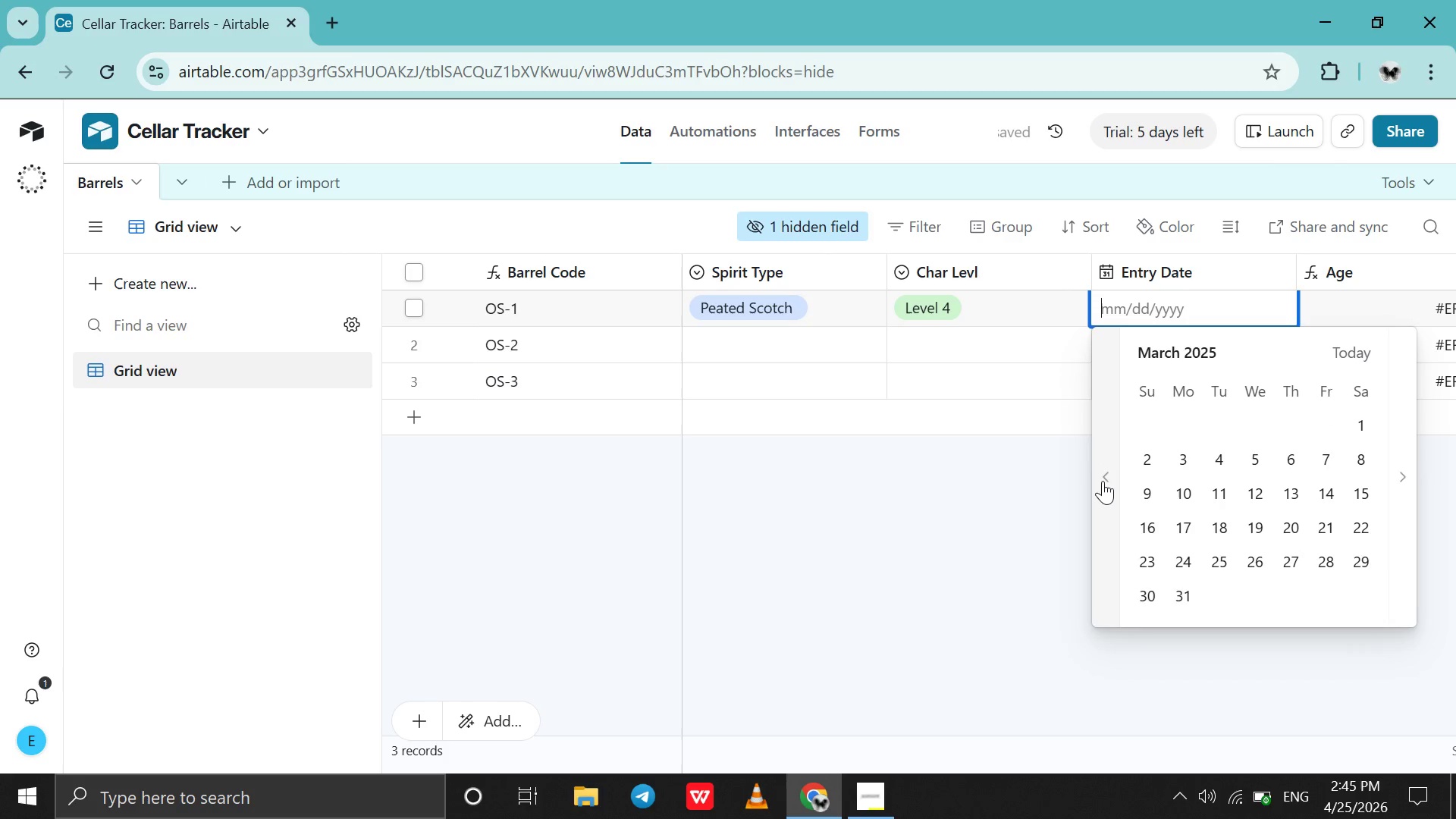 
triple_click([1103, 481])
 